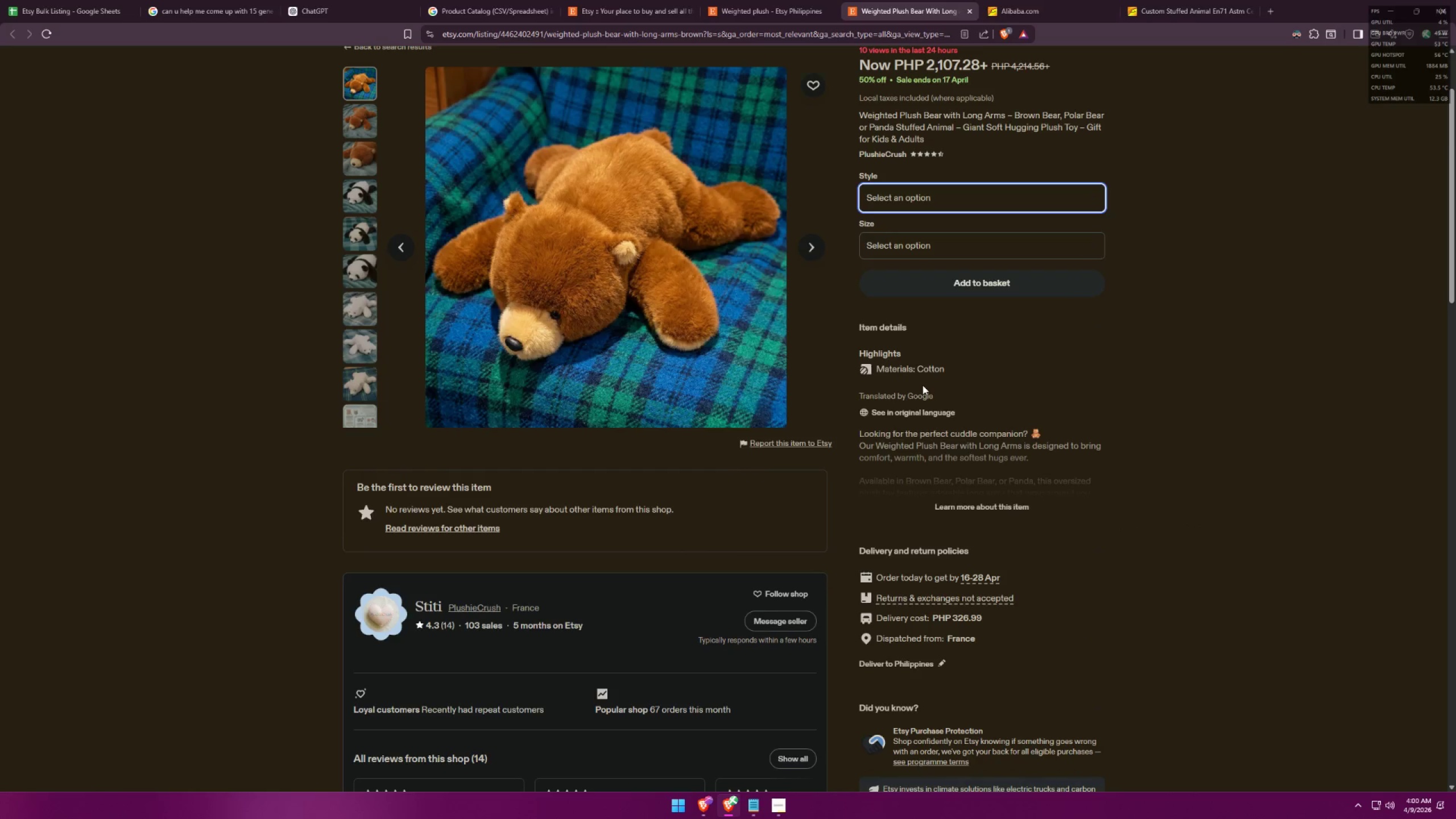 
key(Alt+Tab)
 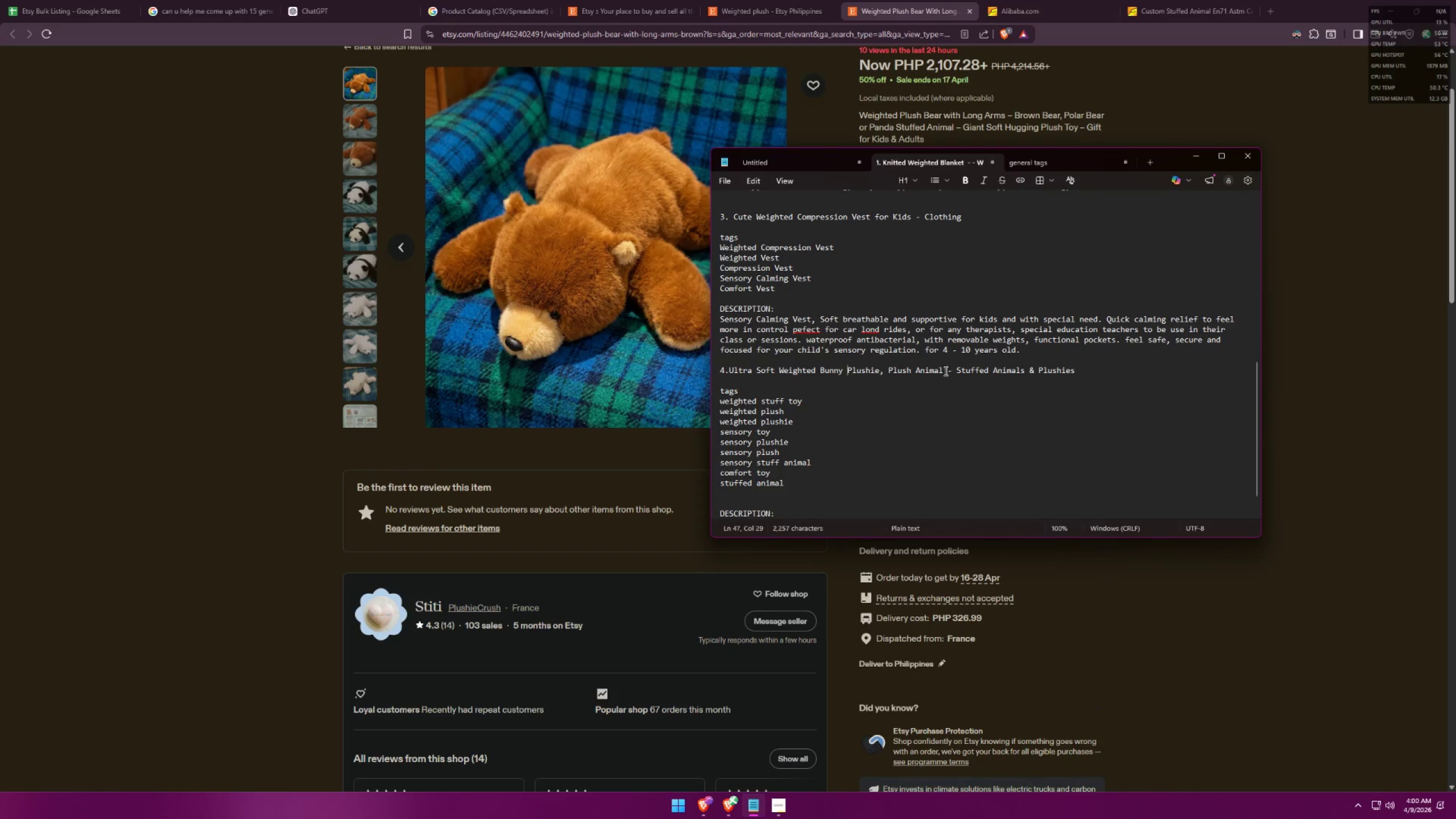 
key(Alt+AltLeft)
 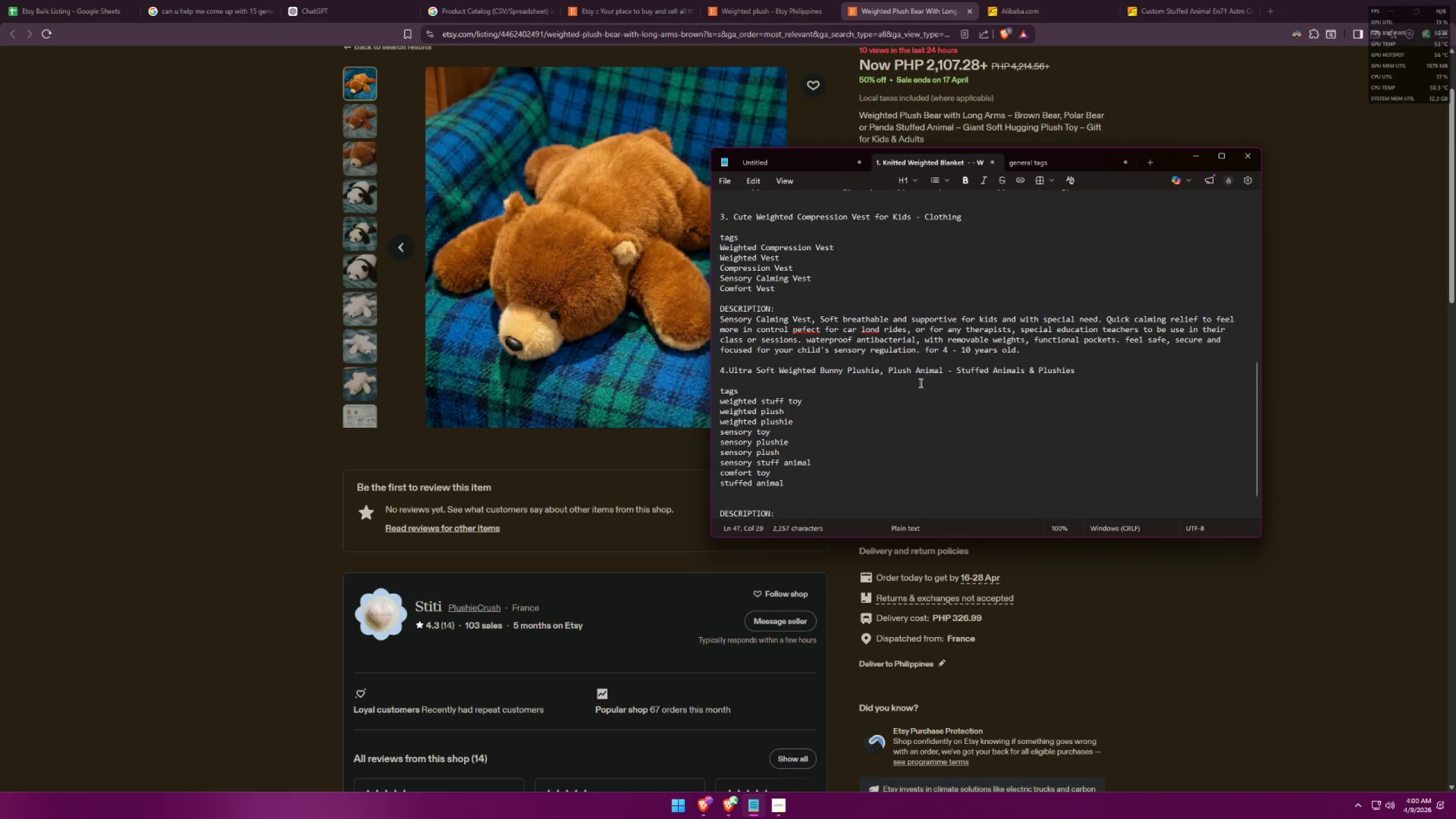 
key(Alt+Tab)
 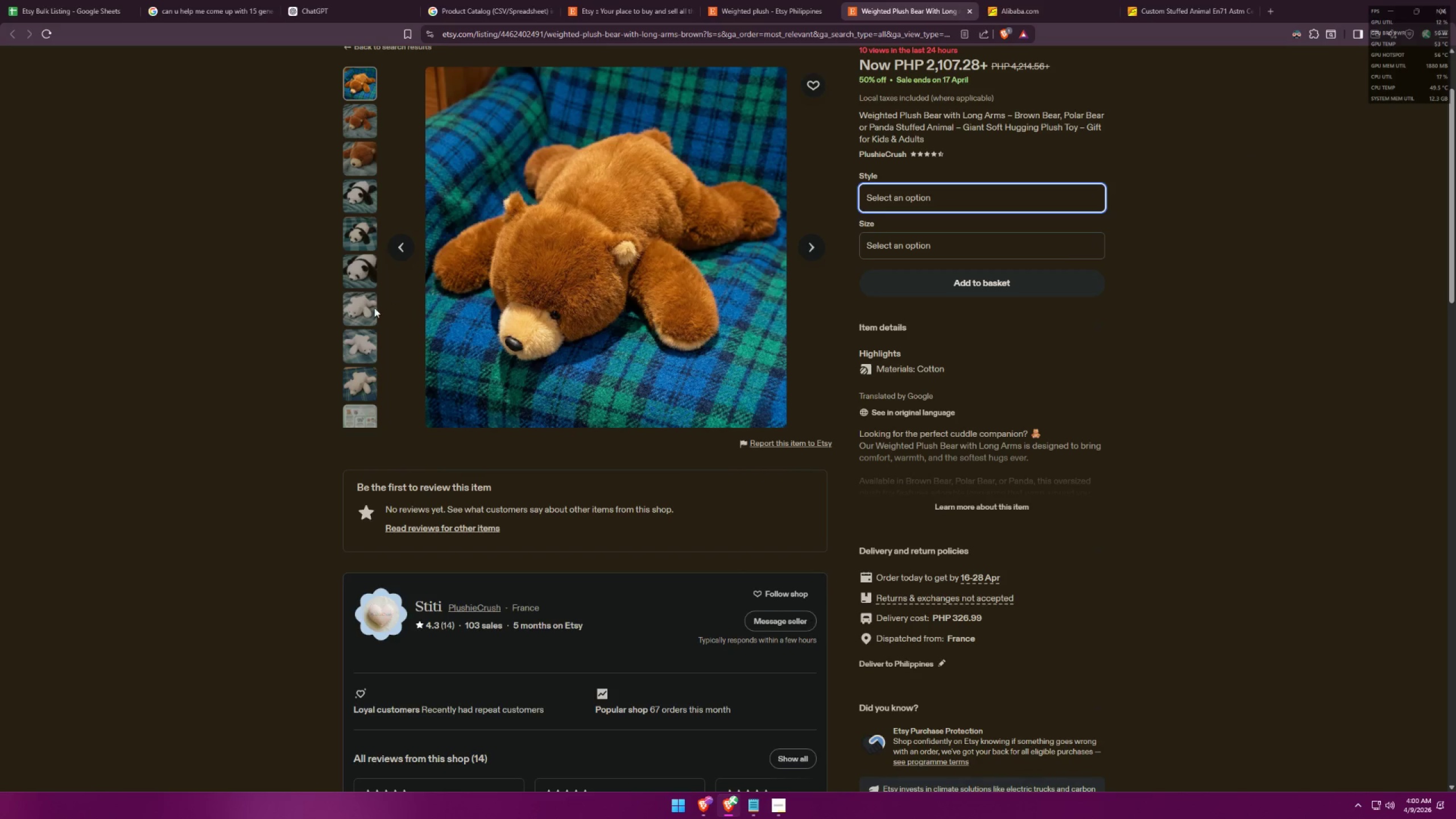 
key(Alt+AltLeft)
 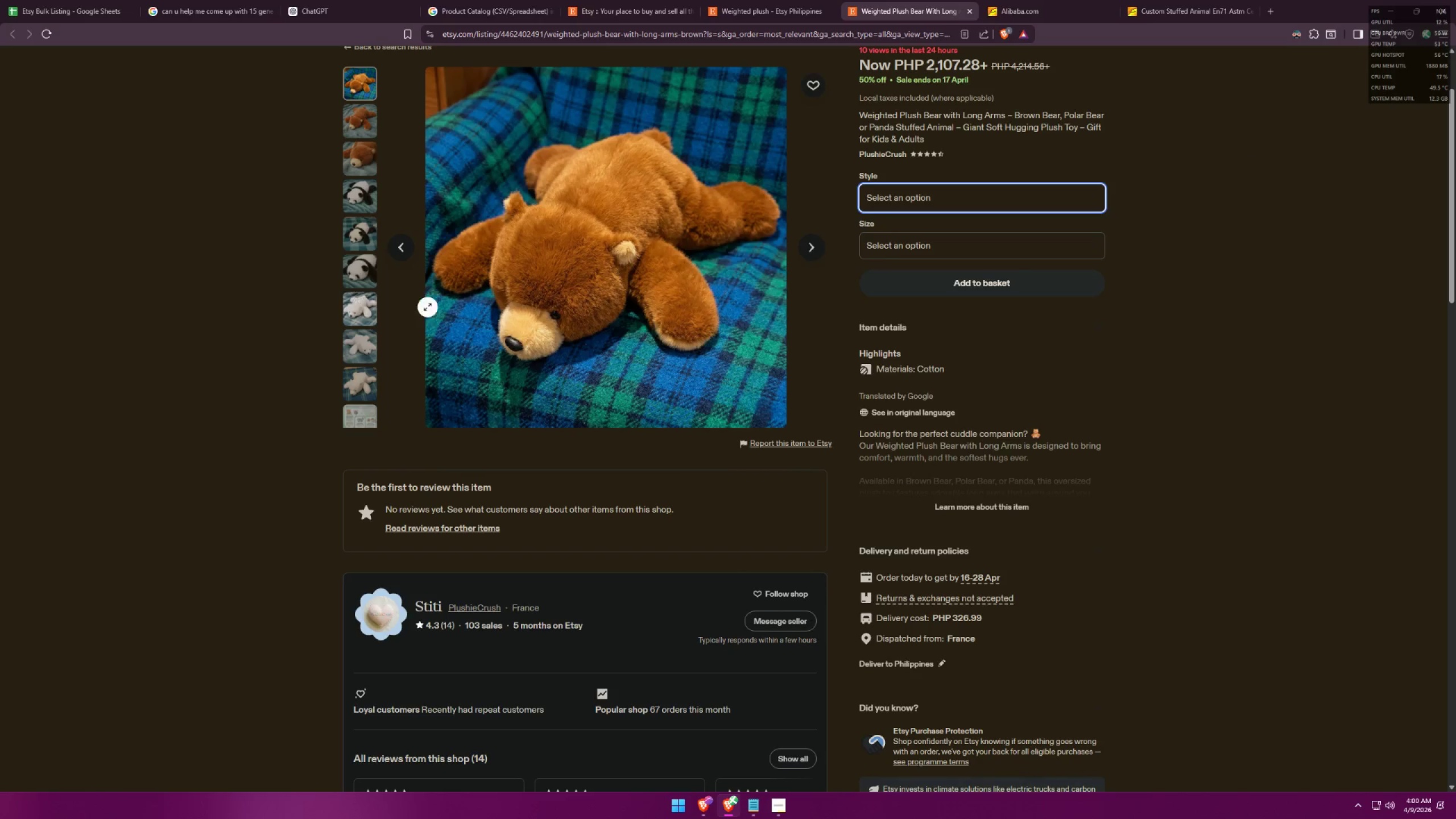 
key(Alt+Tab)
 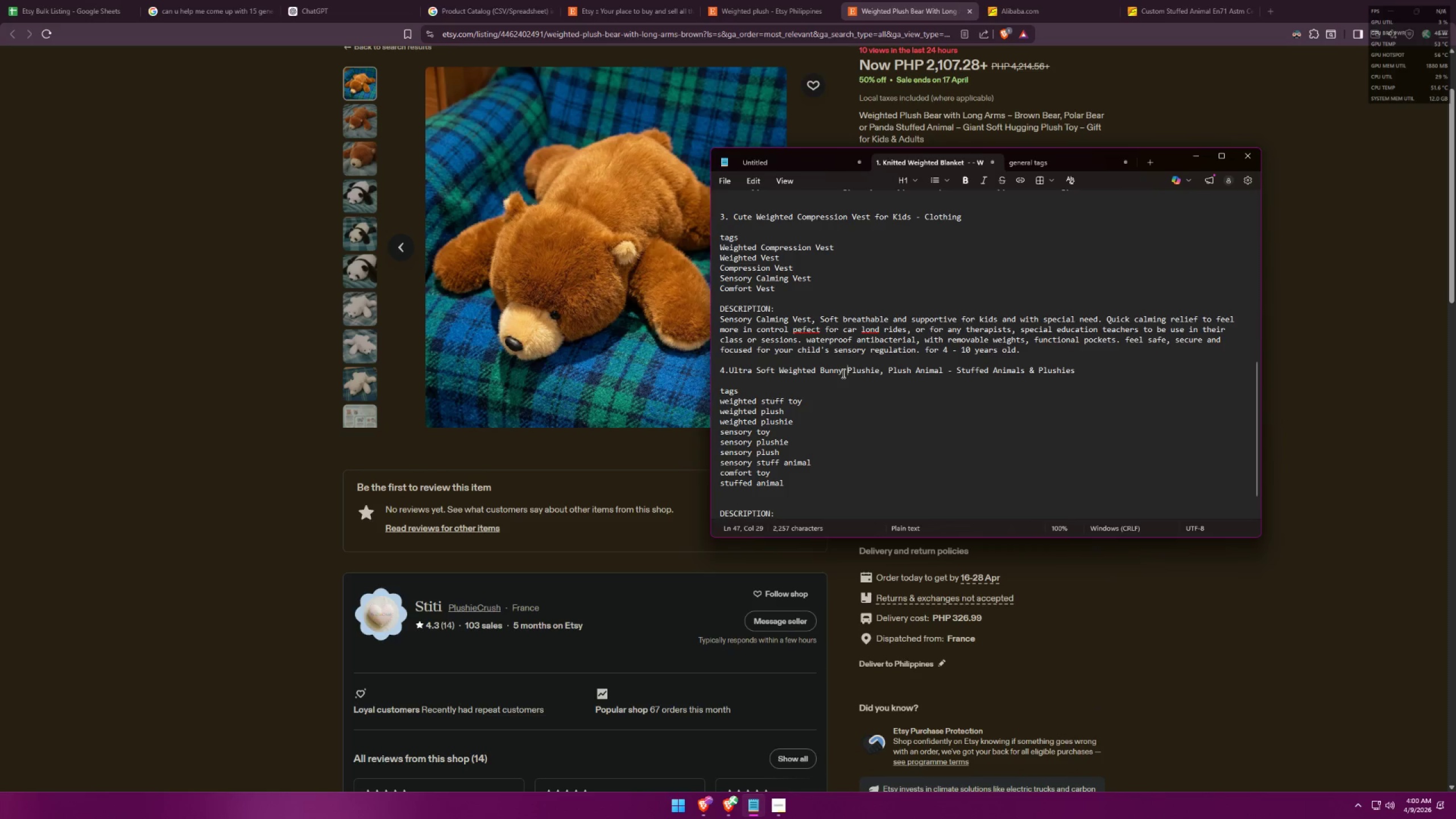 
key(Alt+AltLeft)
 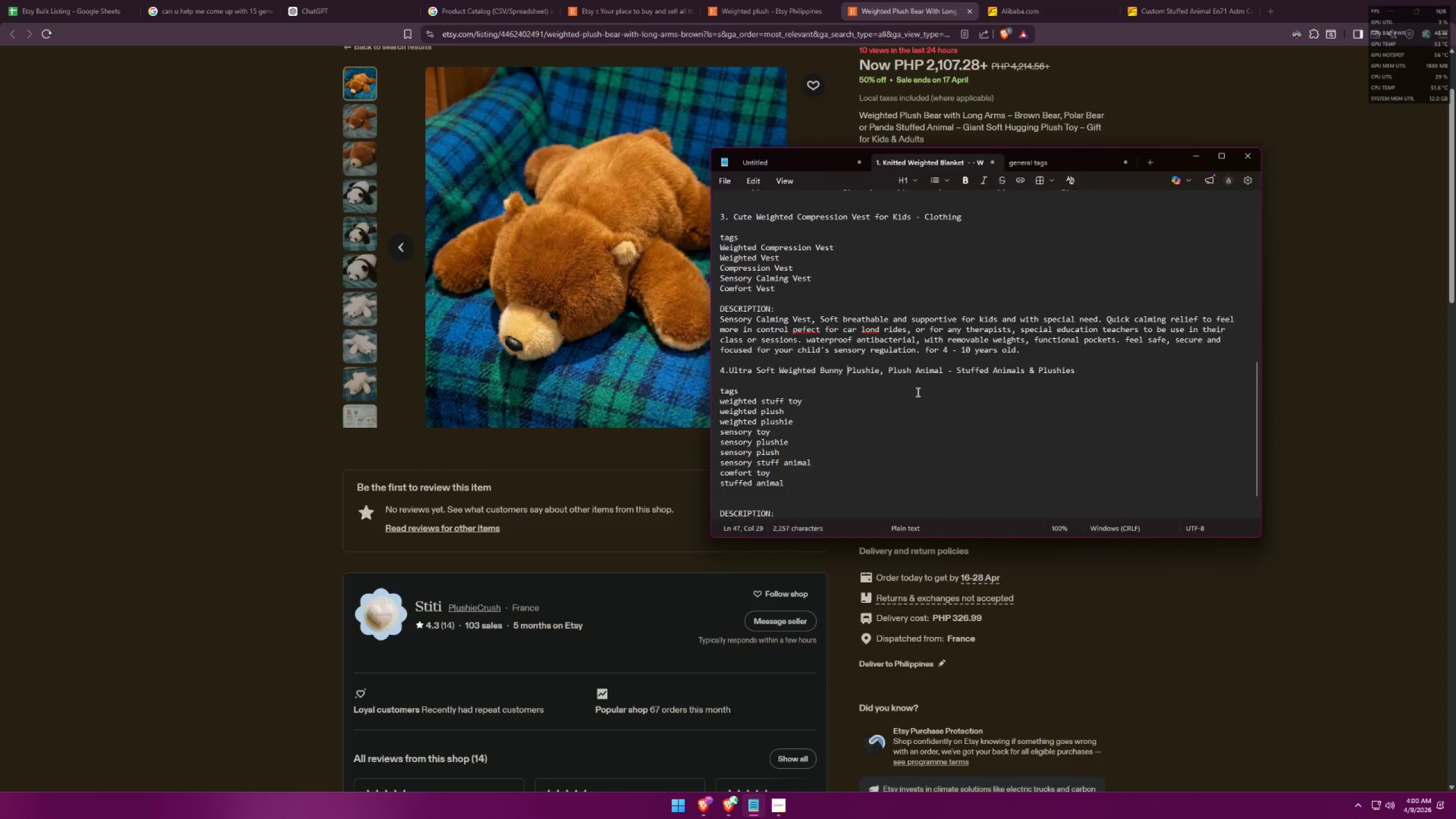 
key(Alt+Tab)
 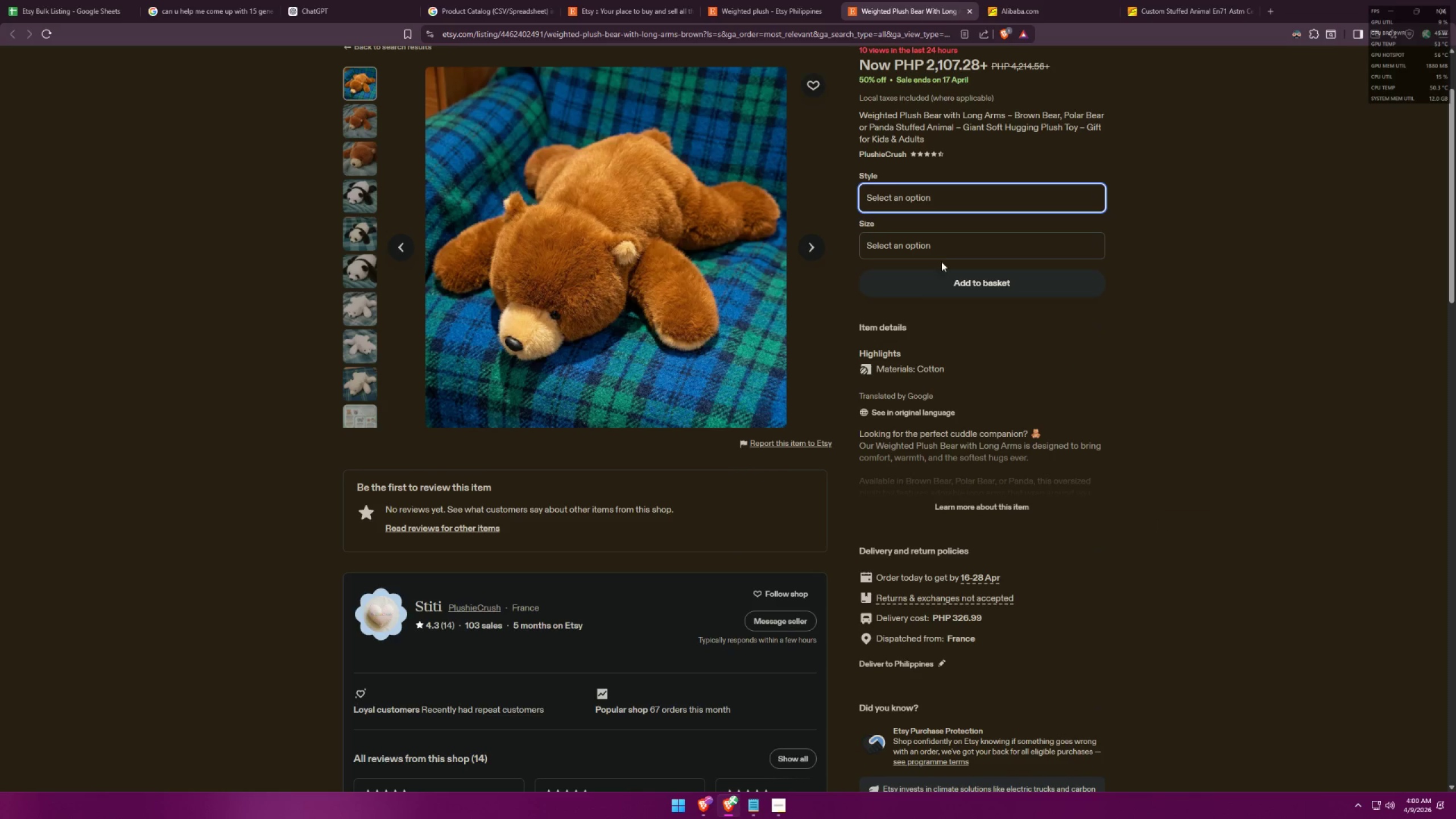 
left_click([943, 254])
 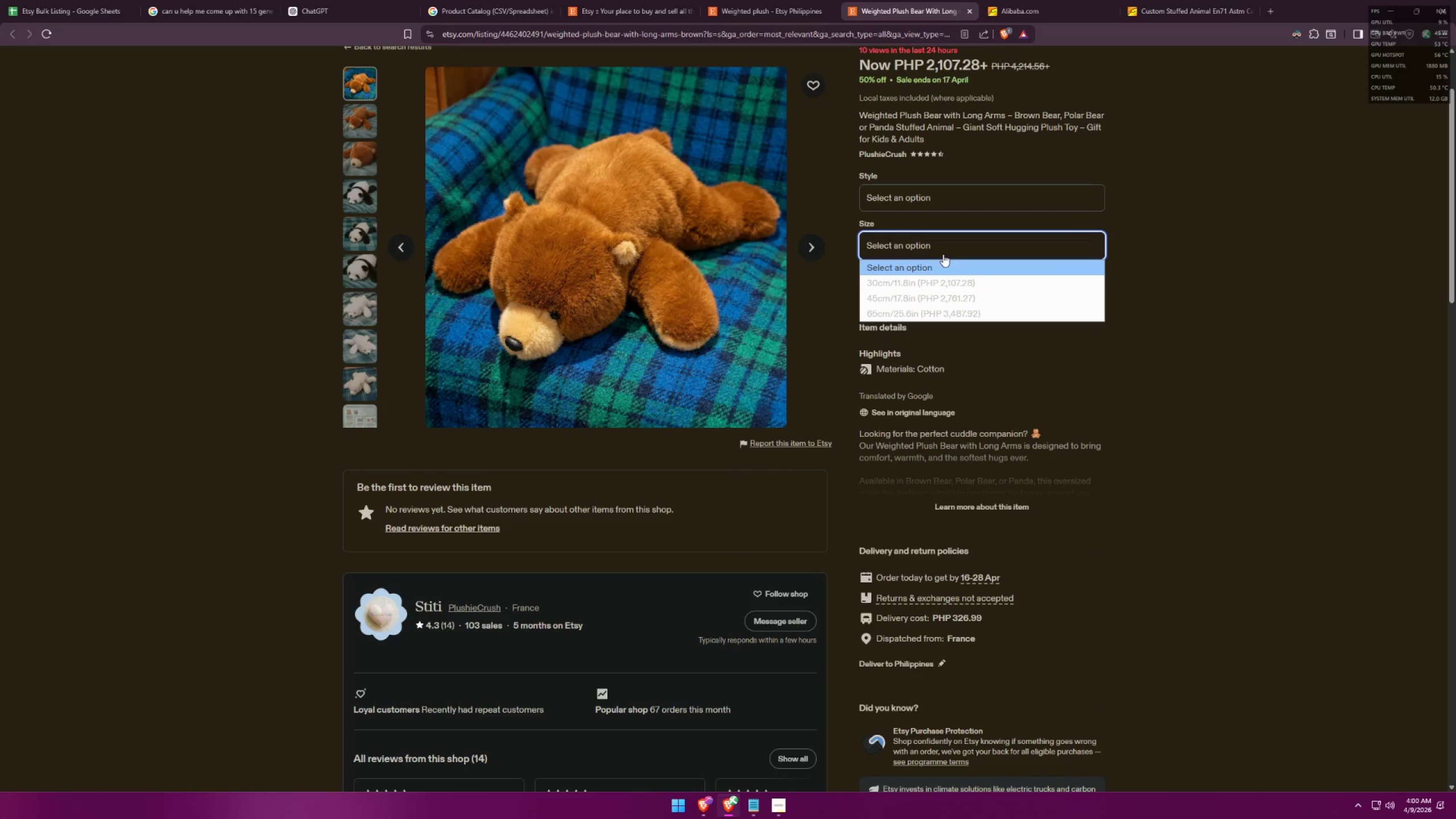 
left_click([944, 251])
 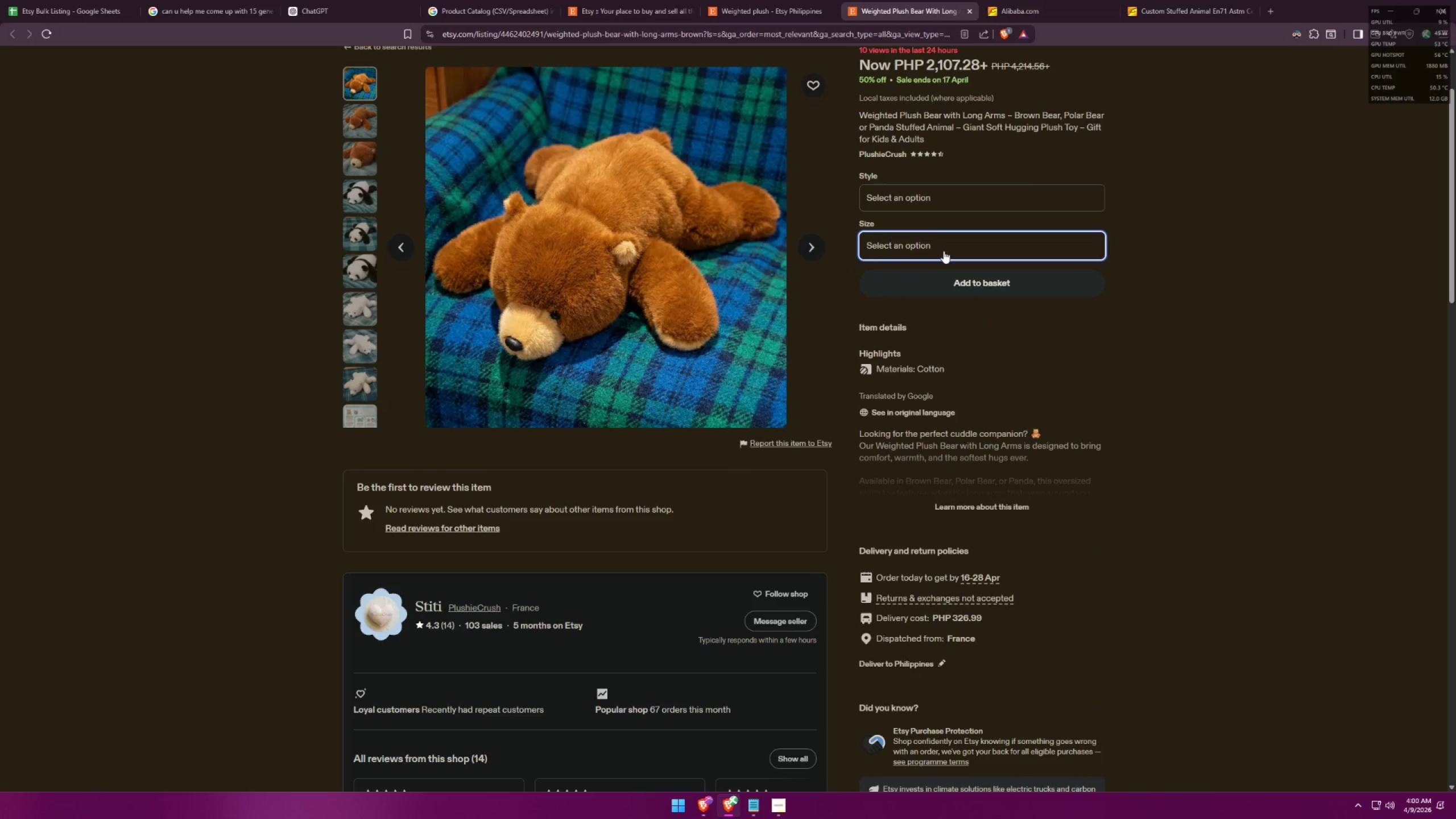 
key(Alt+AltLeft)
 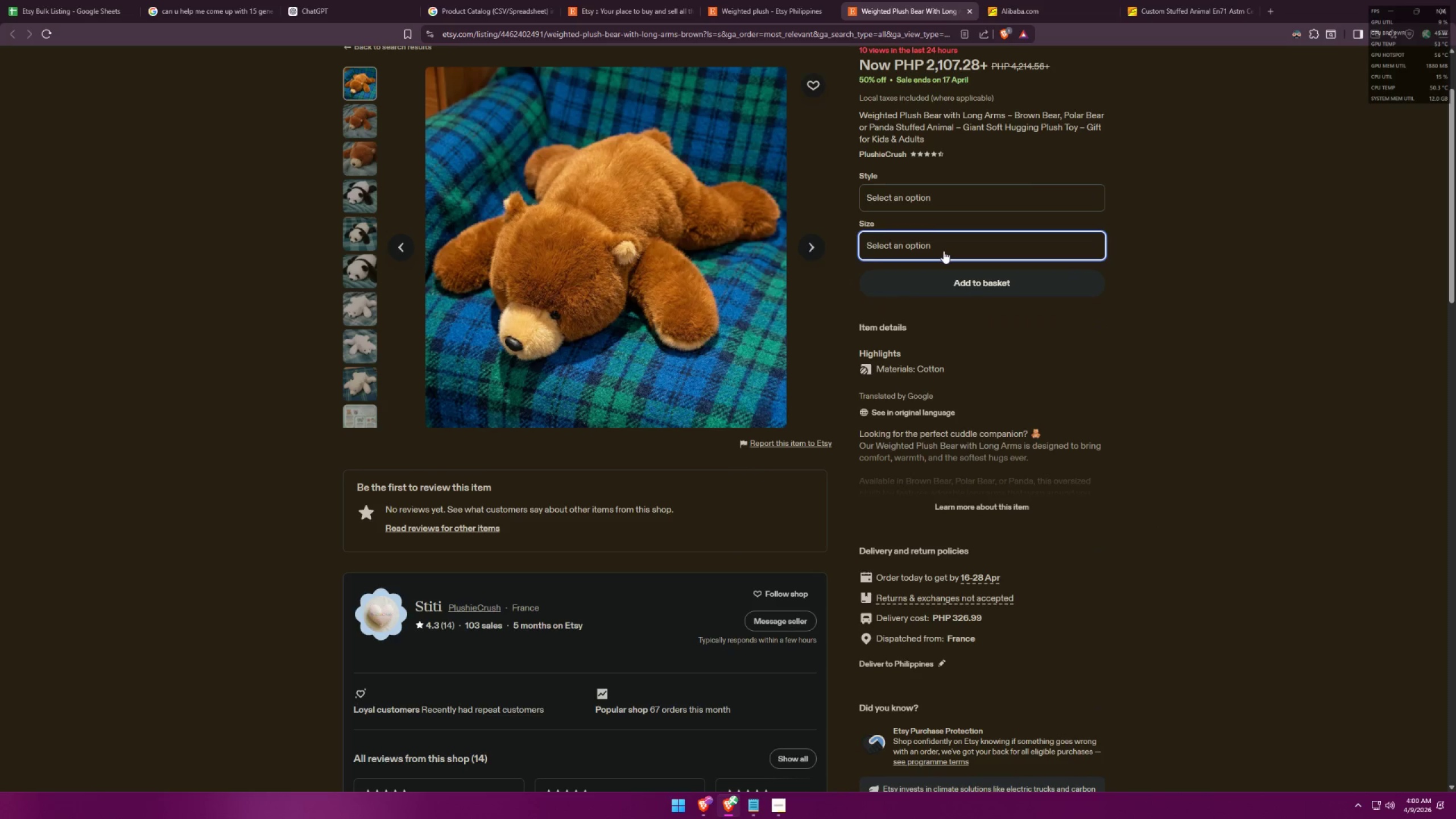 
key(Alt+Tab)
 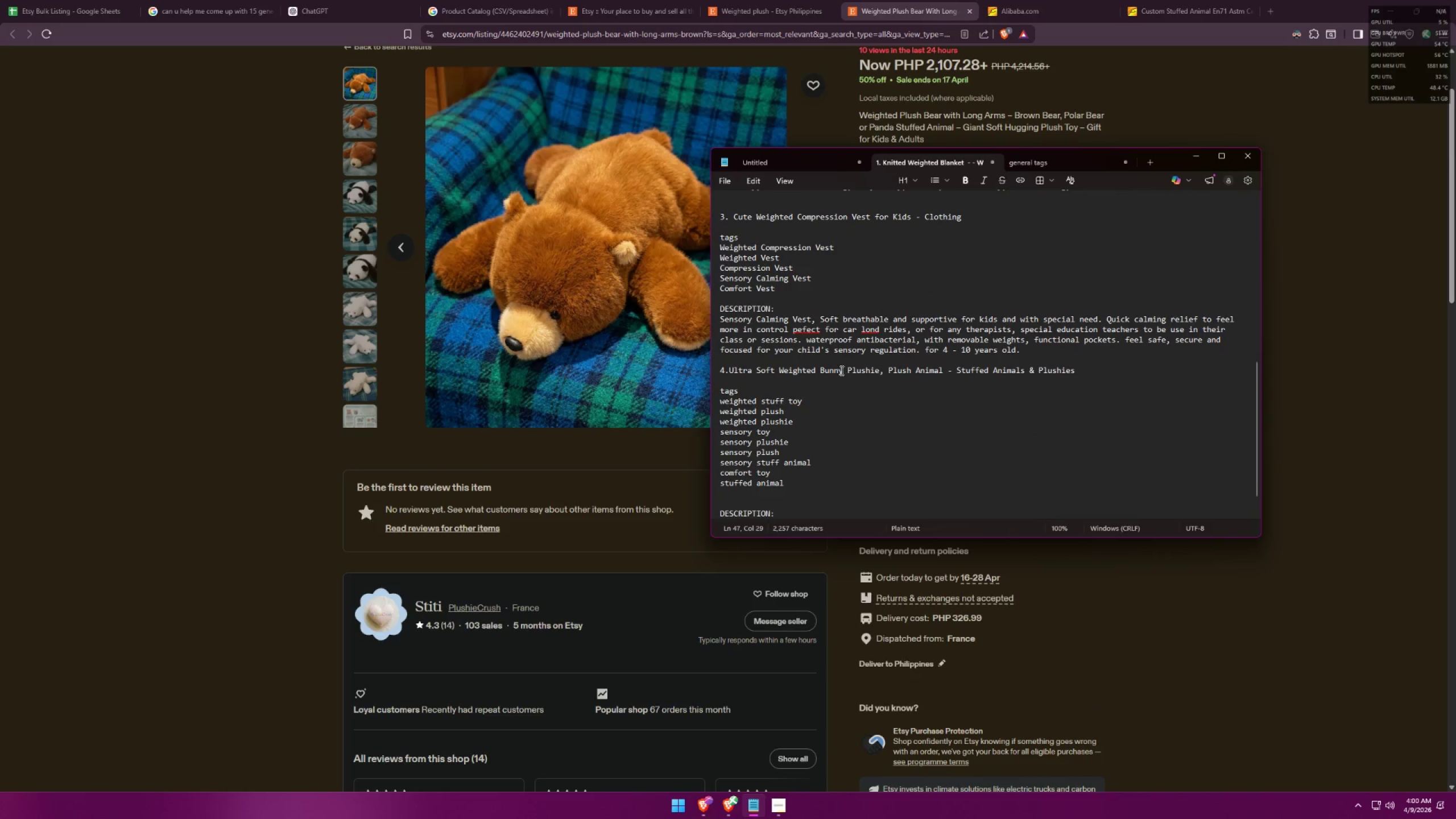 
scroll: coordinate [840, 378], scroll_direction: down, amount: 2.0
 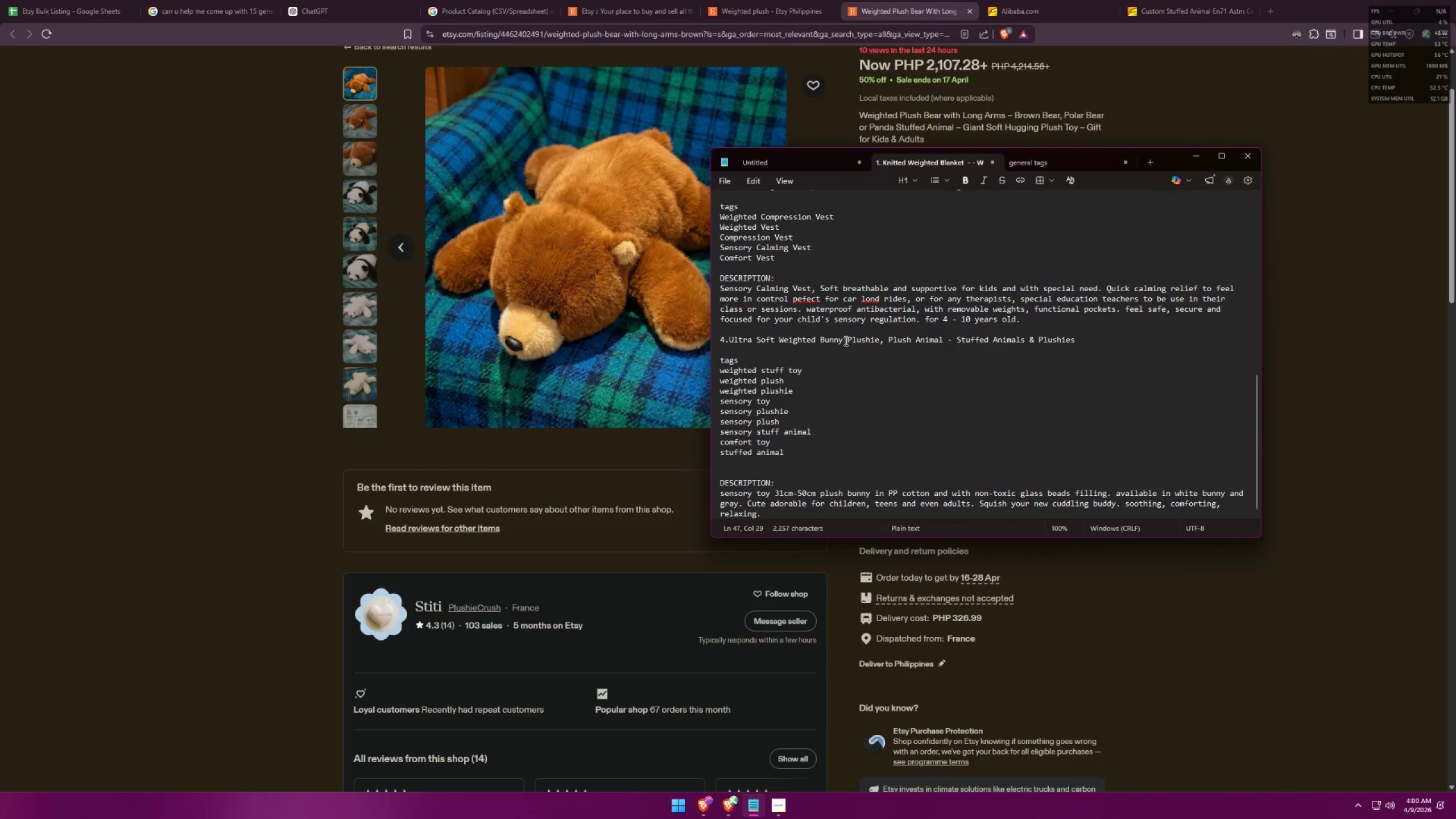 
left_click_drag(start_coordinate=[842, 338], to_coordinate=[820, 337])
 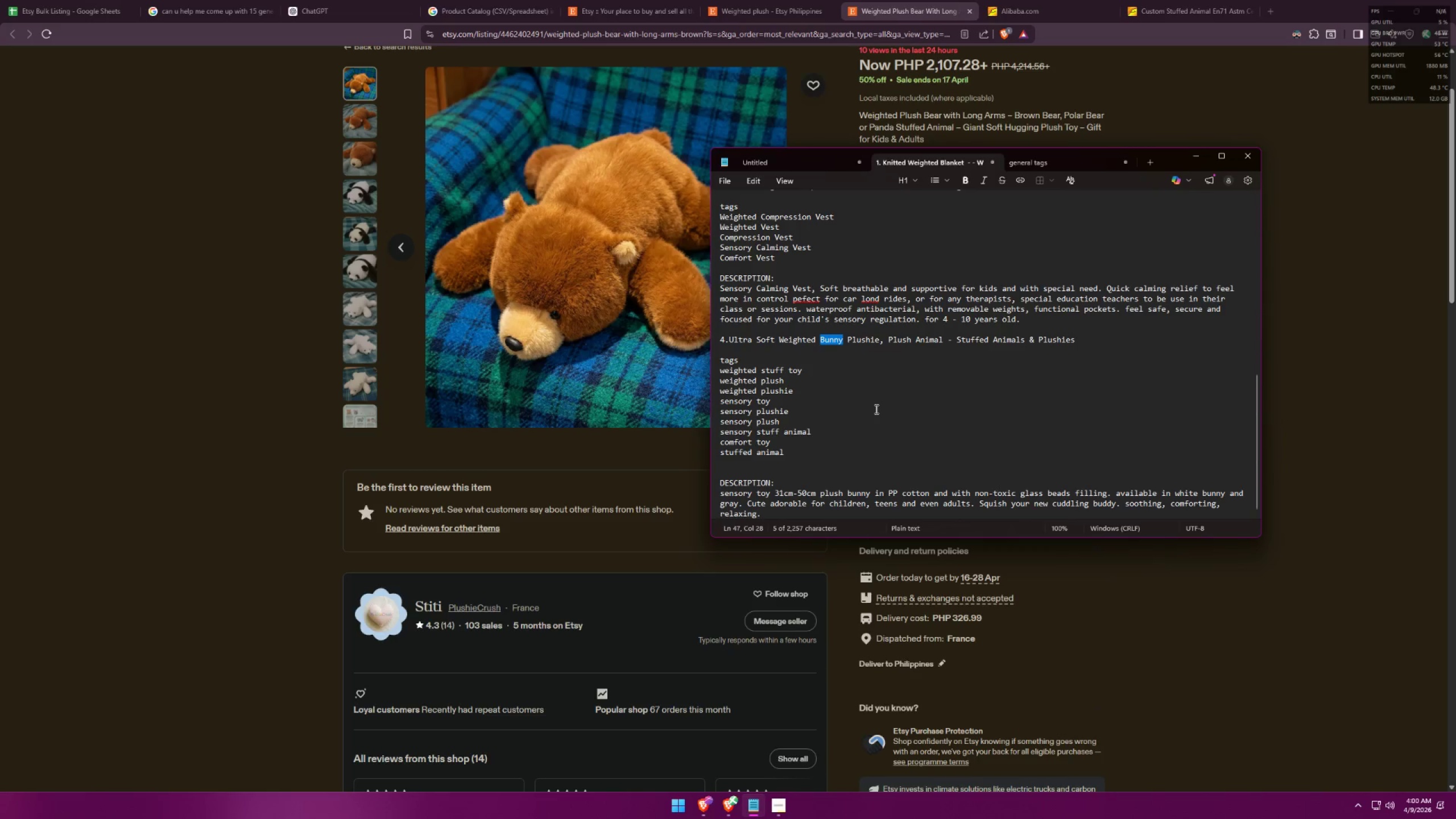 
type(Bear)
 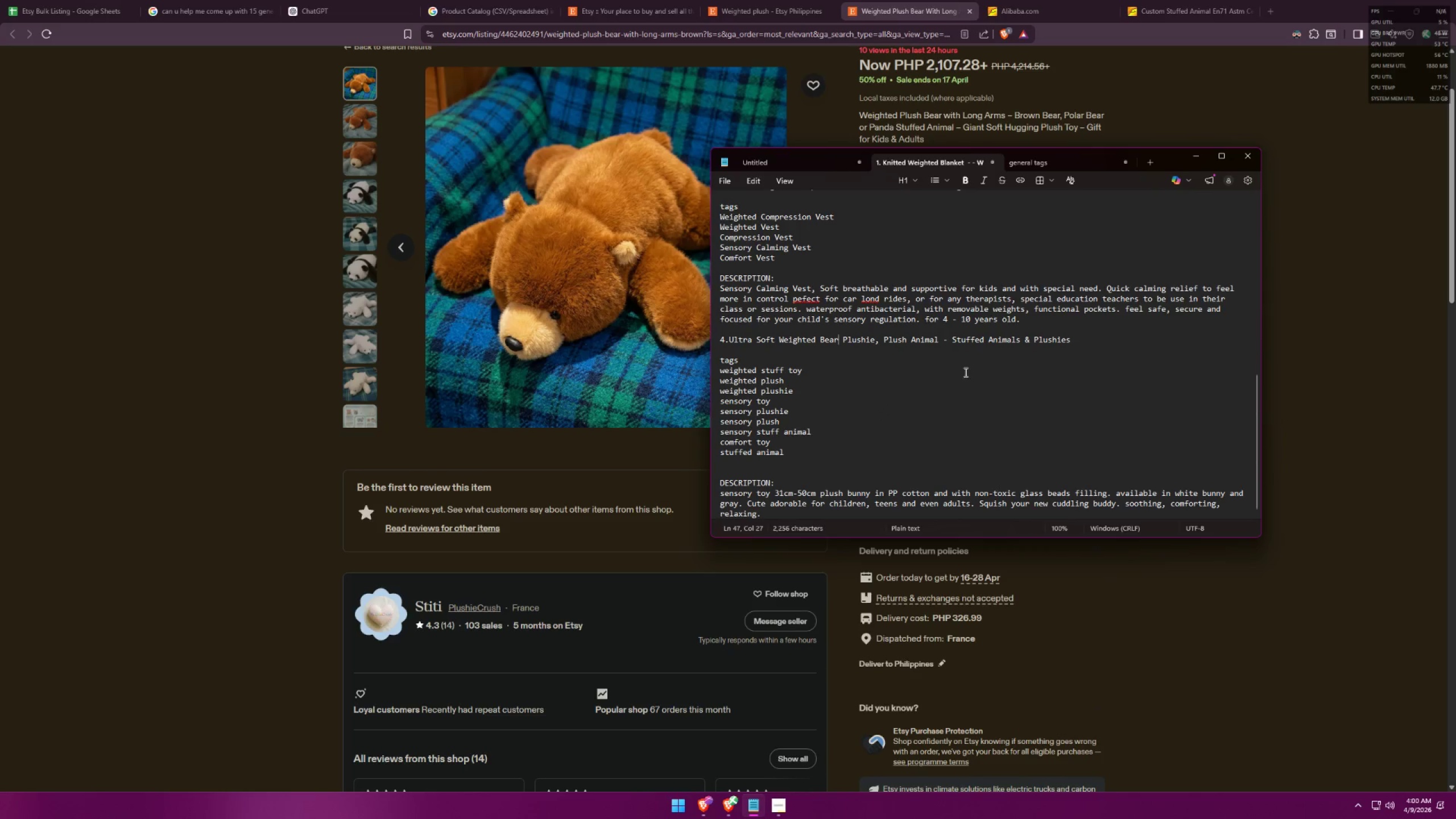 
key(Alt+AltLeft)
 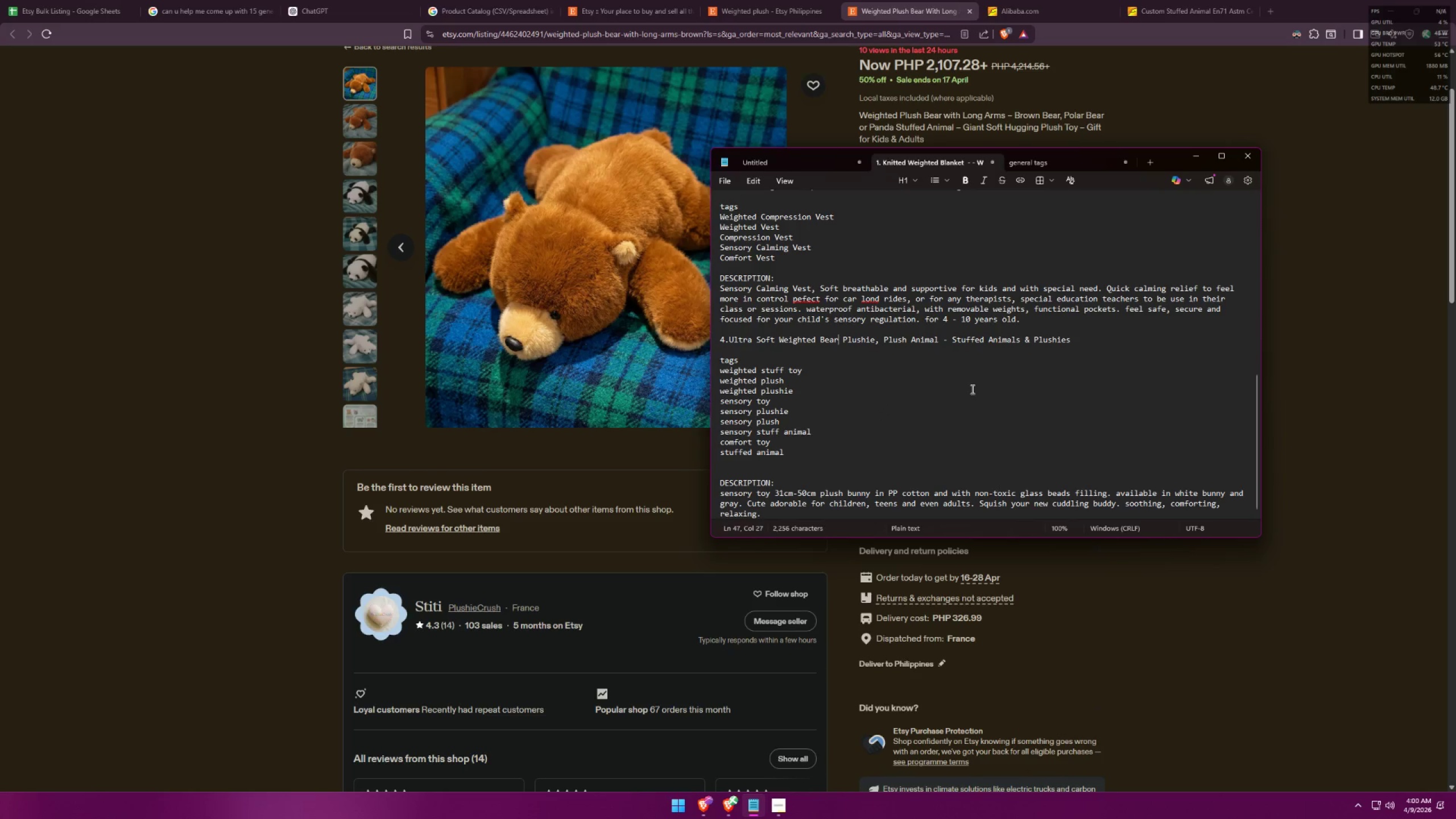 
key(Alt+Tab)
 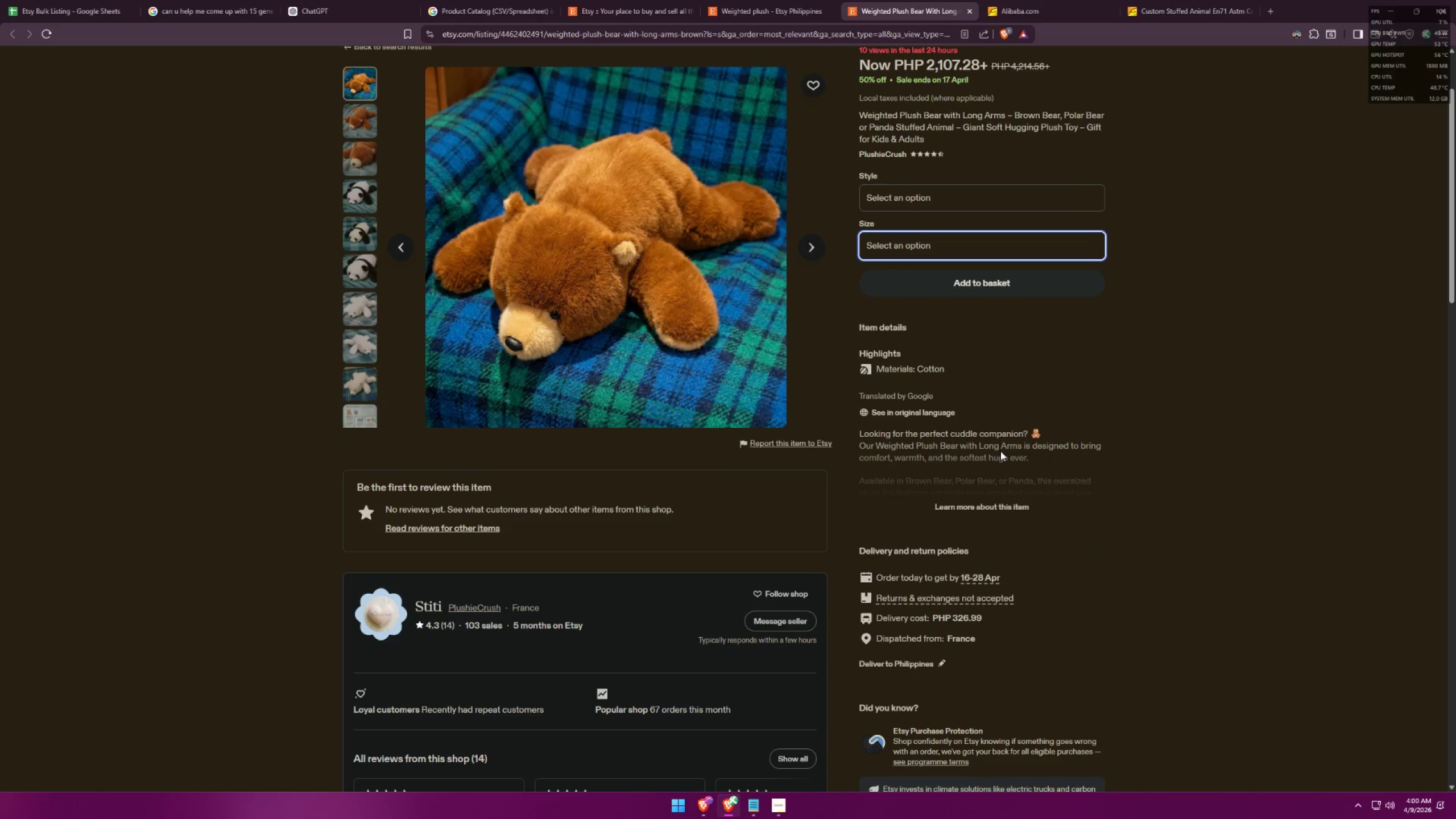 
scroll: coordinate [969, 387], scroll_direction: down, amount: 2.0
 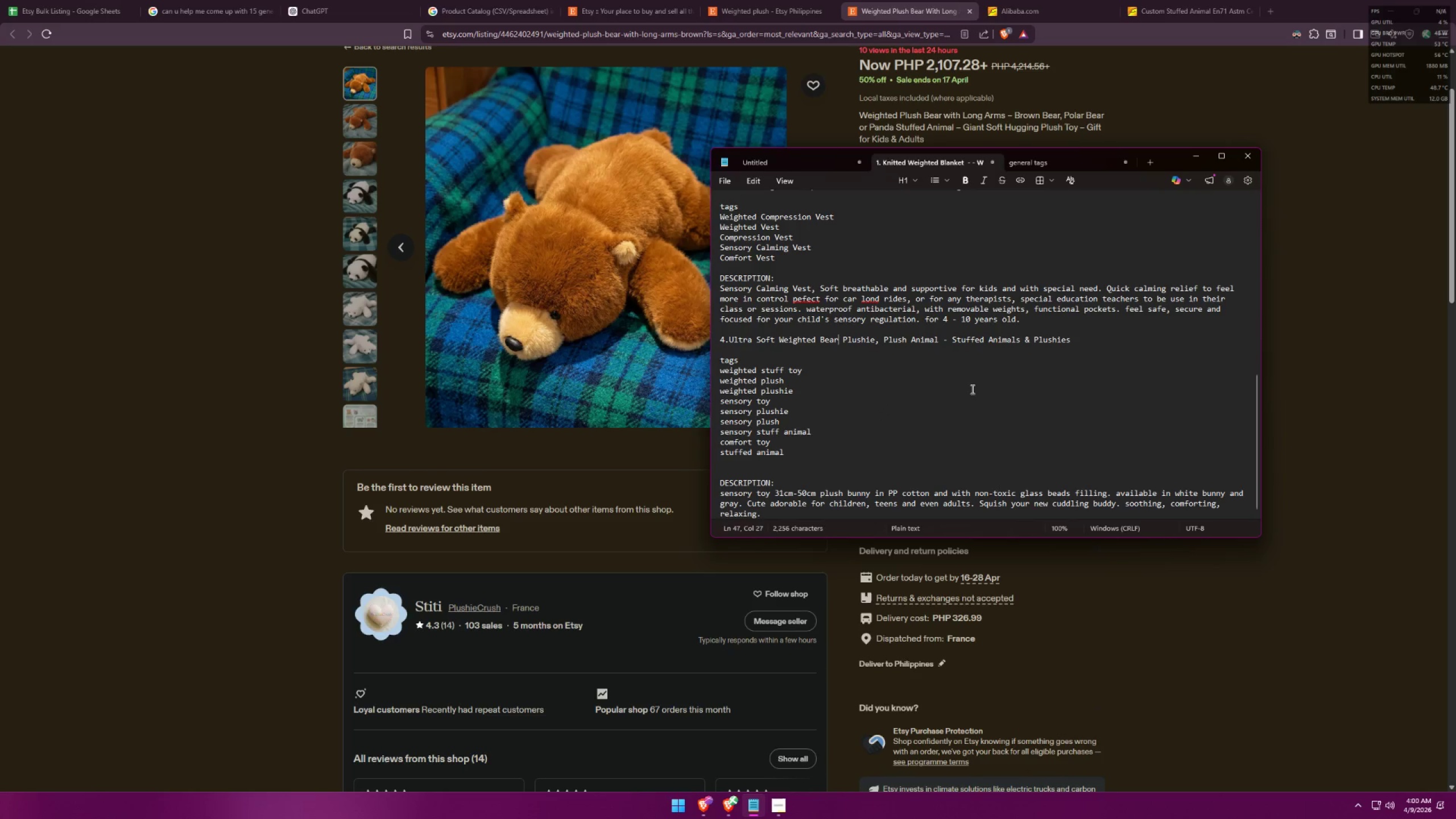 
key(Alt+AltLeft)
 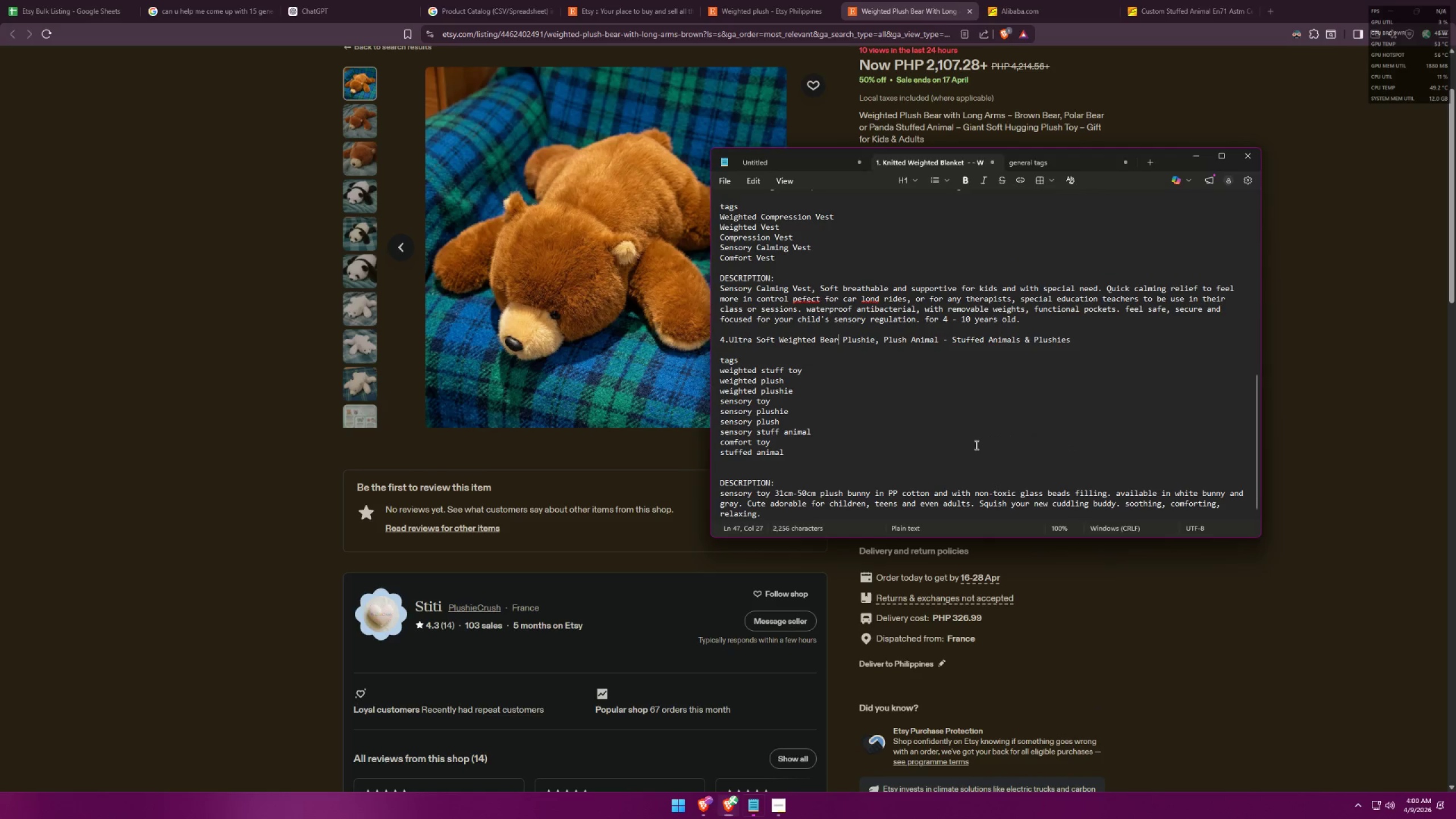 
key(Alt+Tab)
 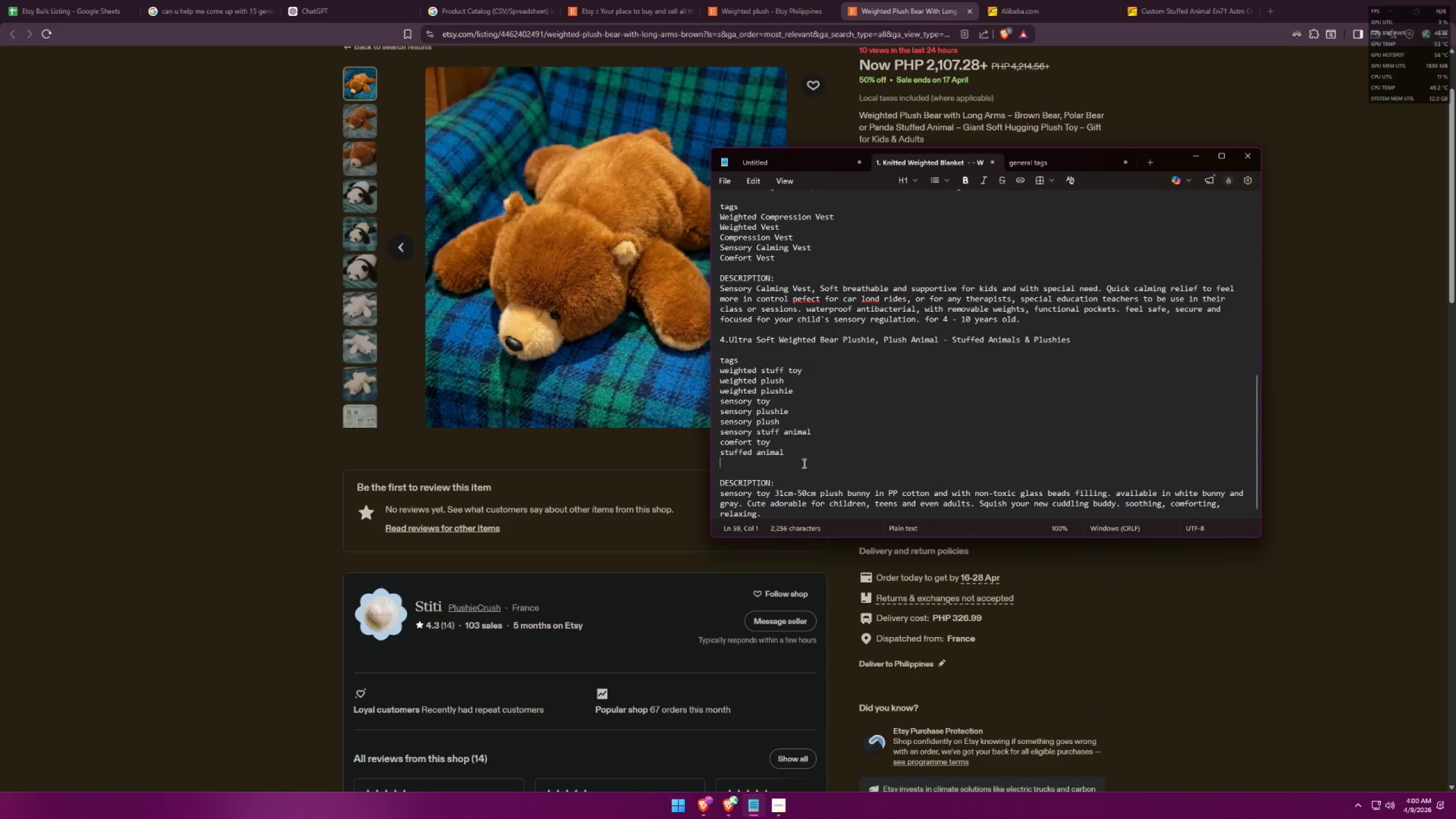 
type(hugging plush toy)
 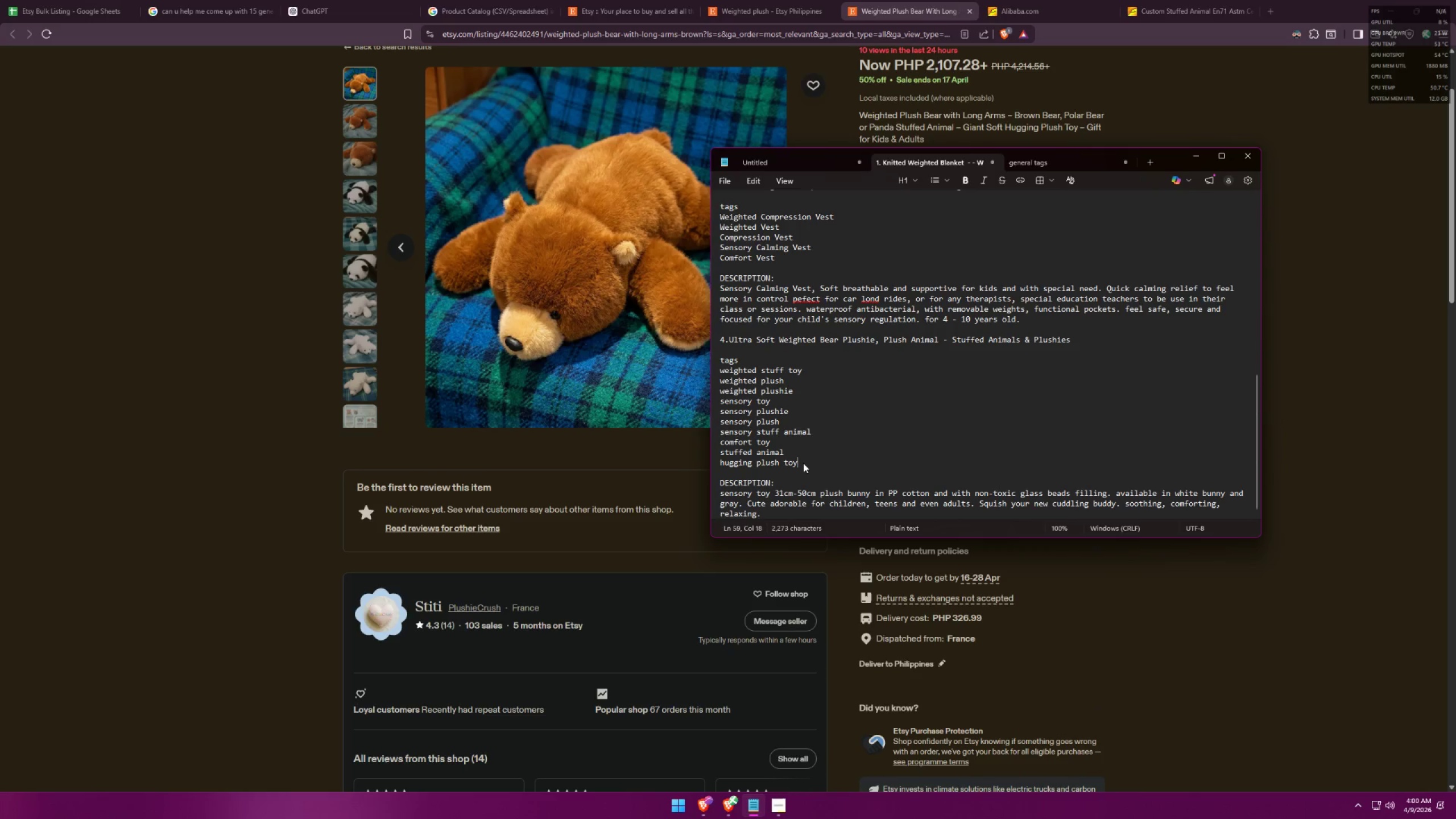 
key(Shift+Enter)
 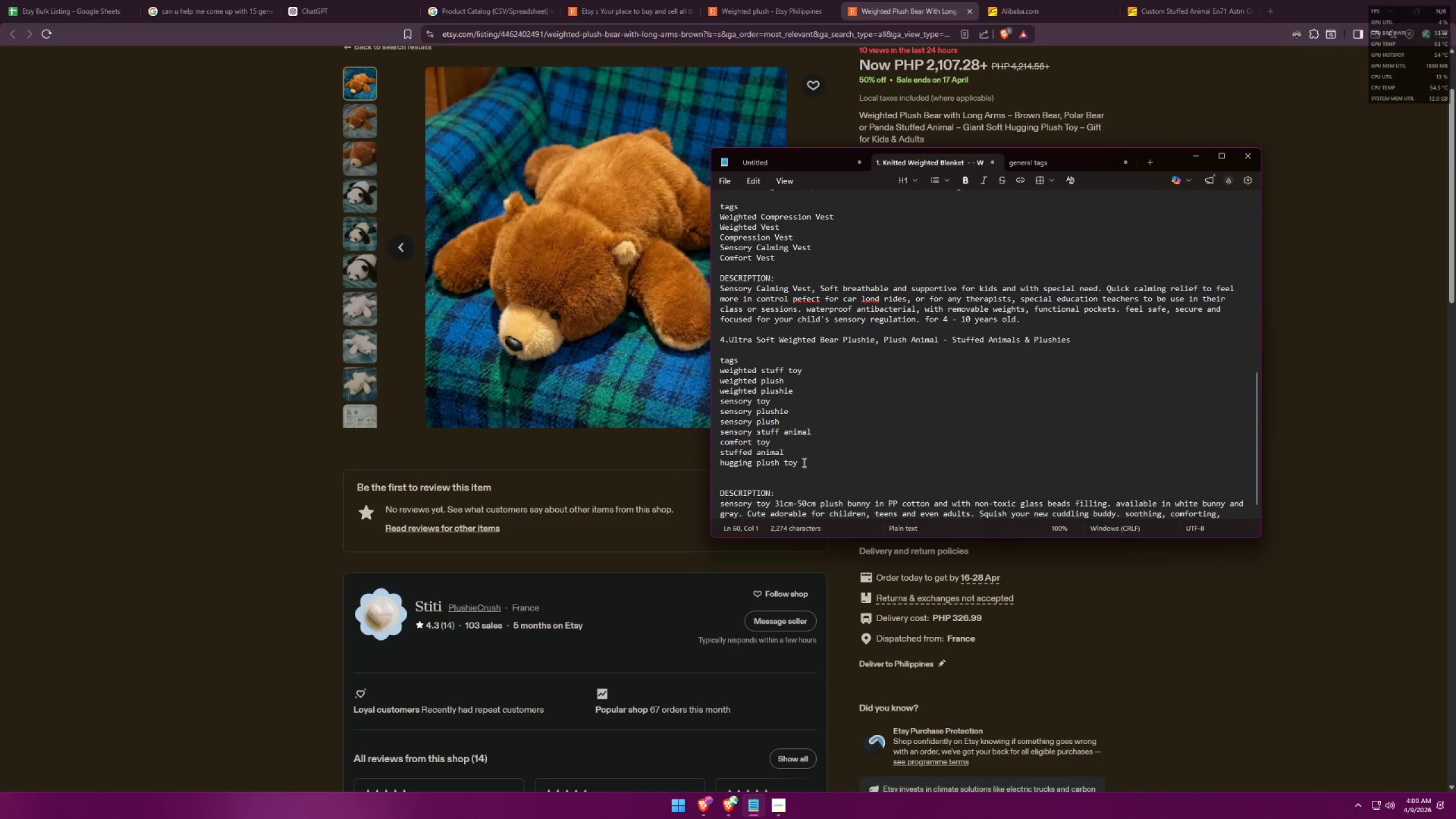 
wait(5.58)
 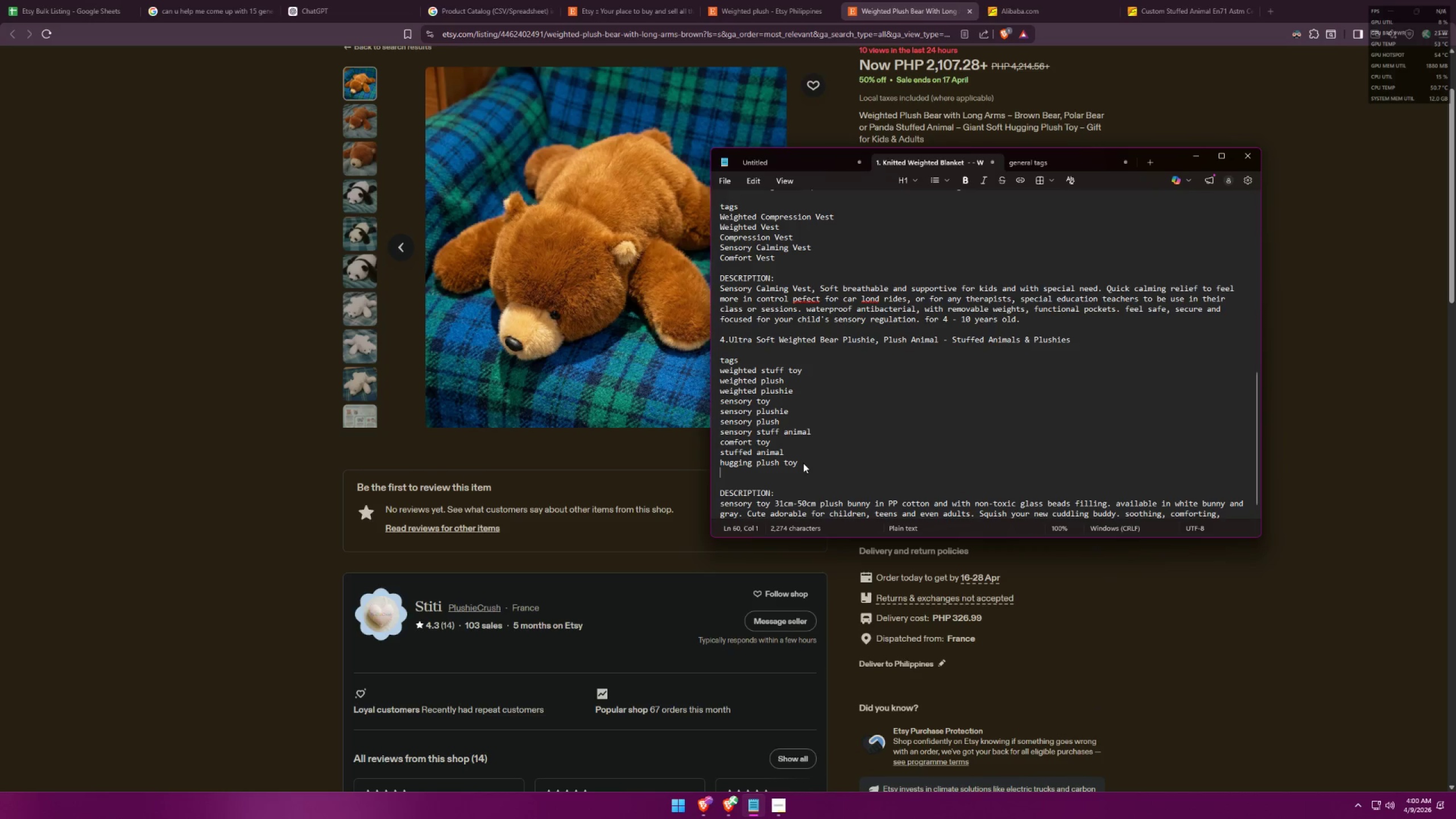 
key(Alt+AltLeft)
 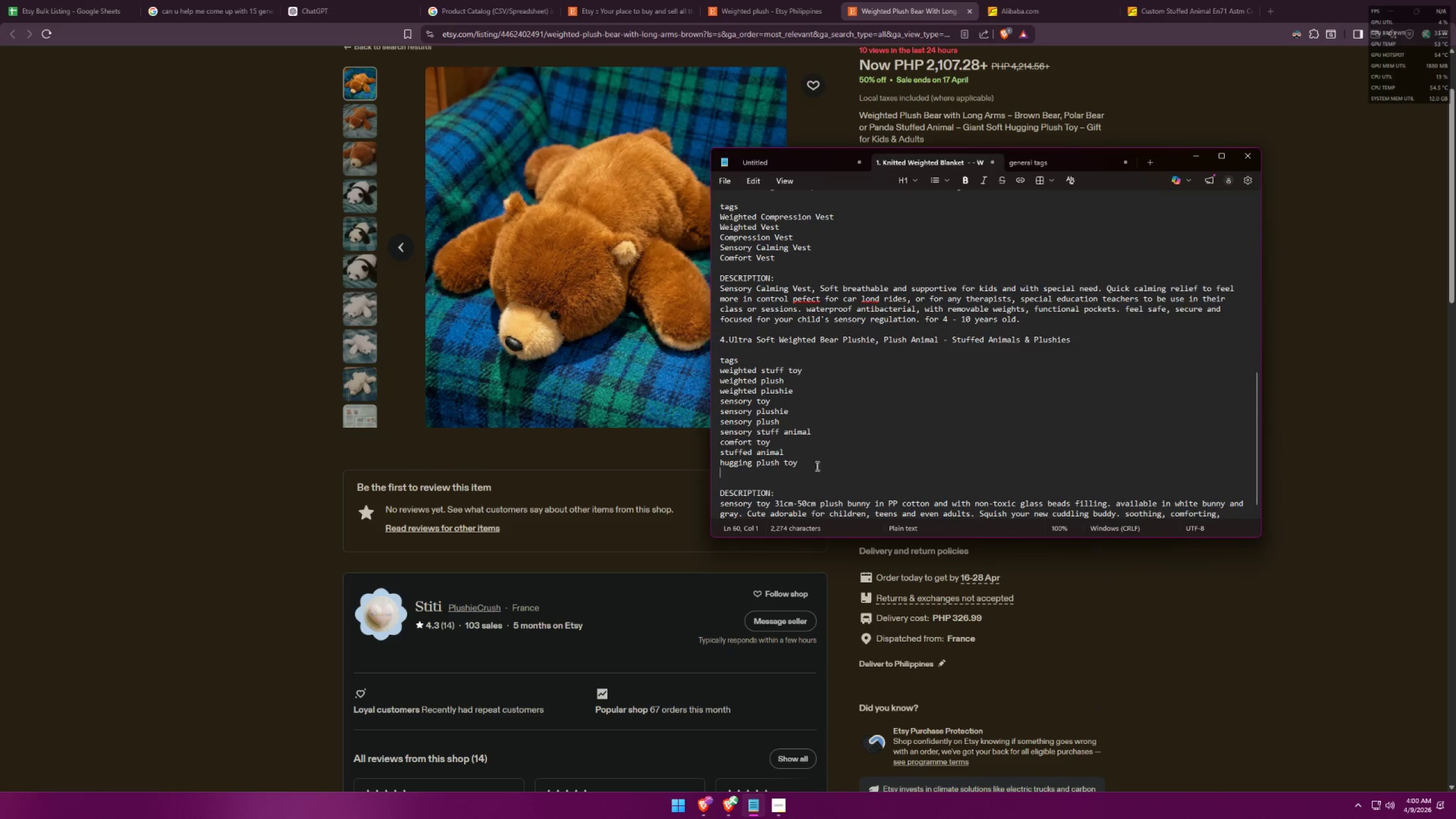 
key(Alt+Tab)
 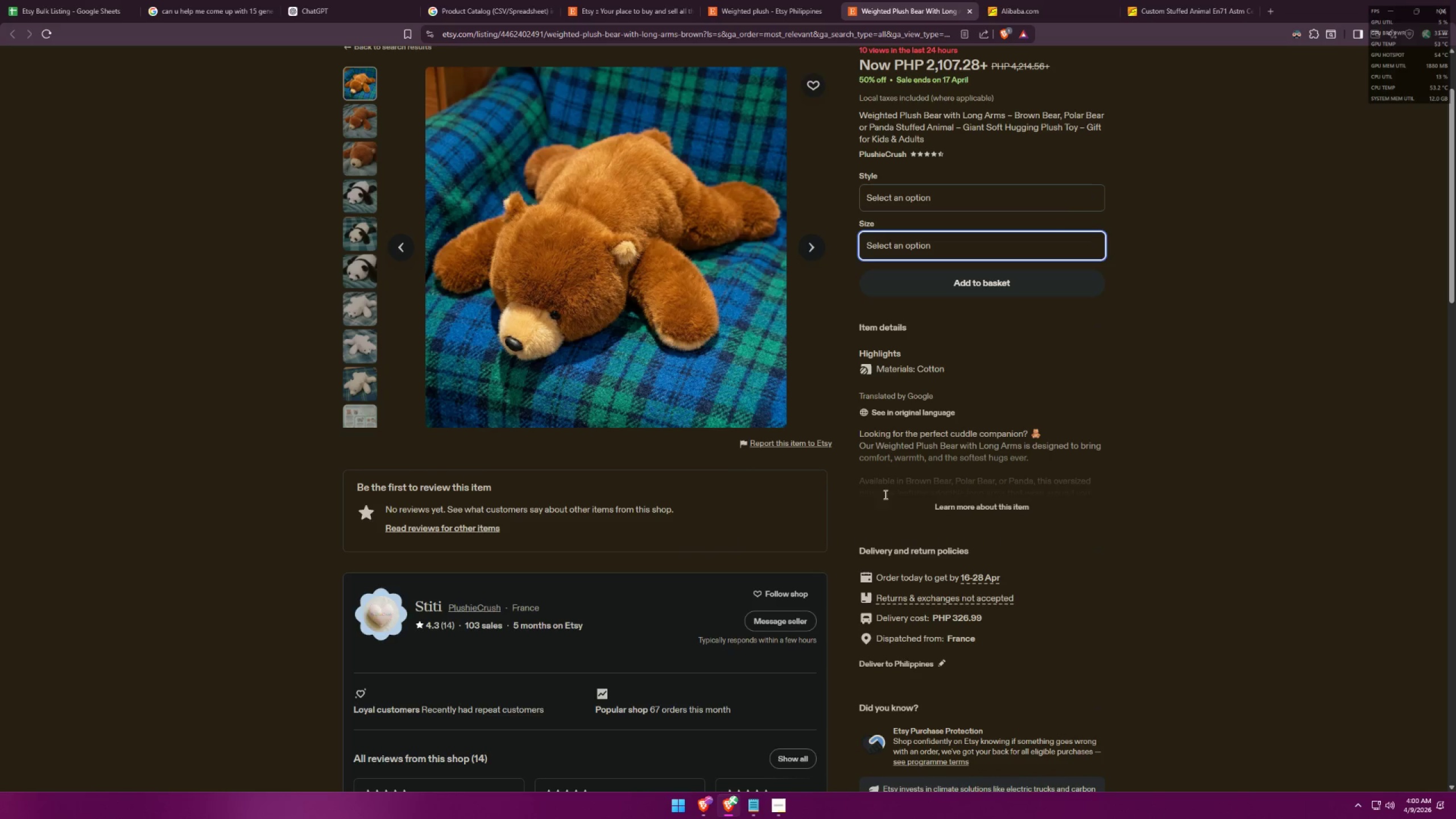 
left_click([983, 516])
 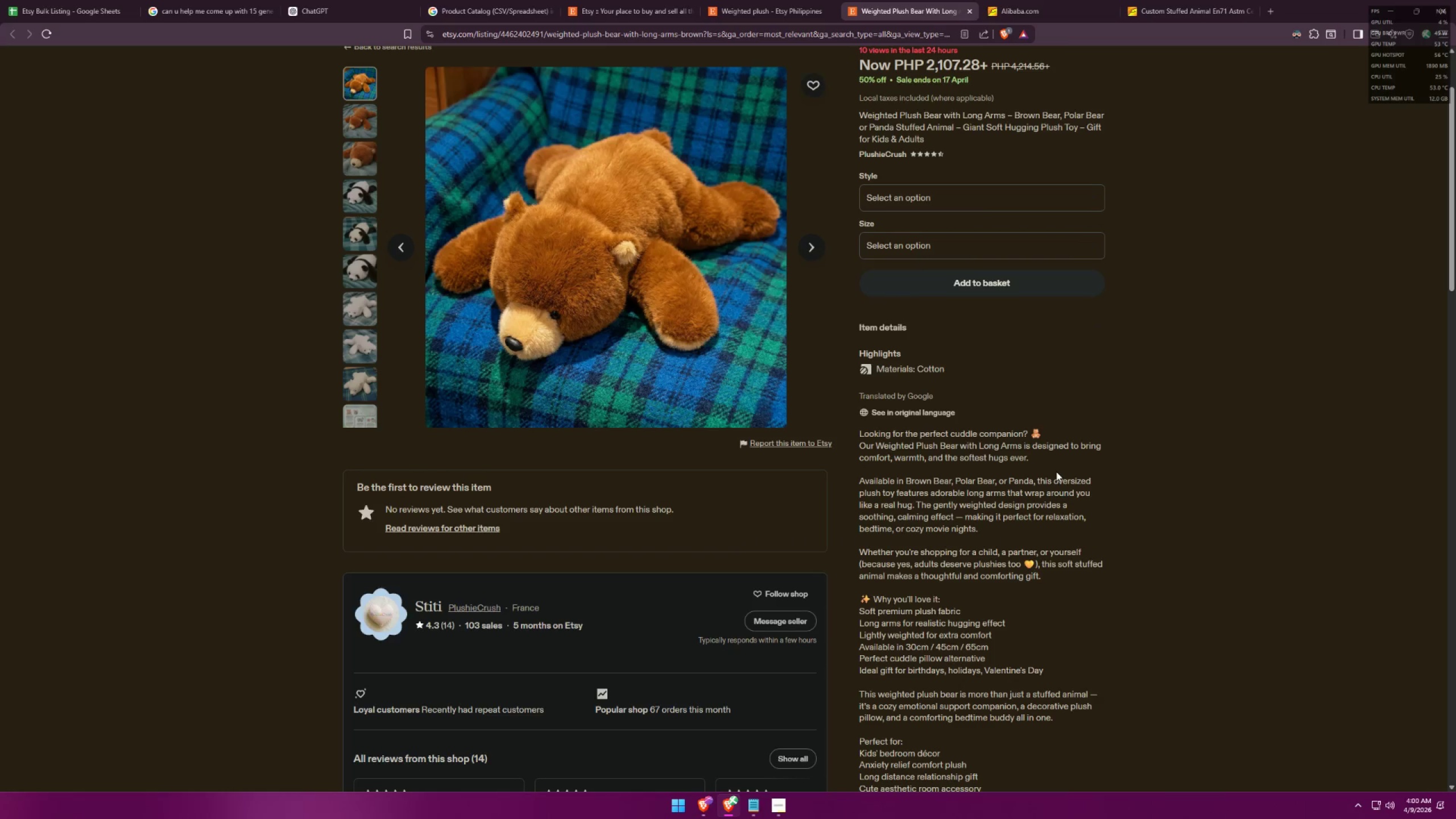 
wait(8.37)
 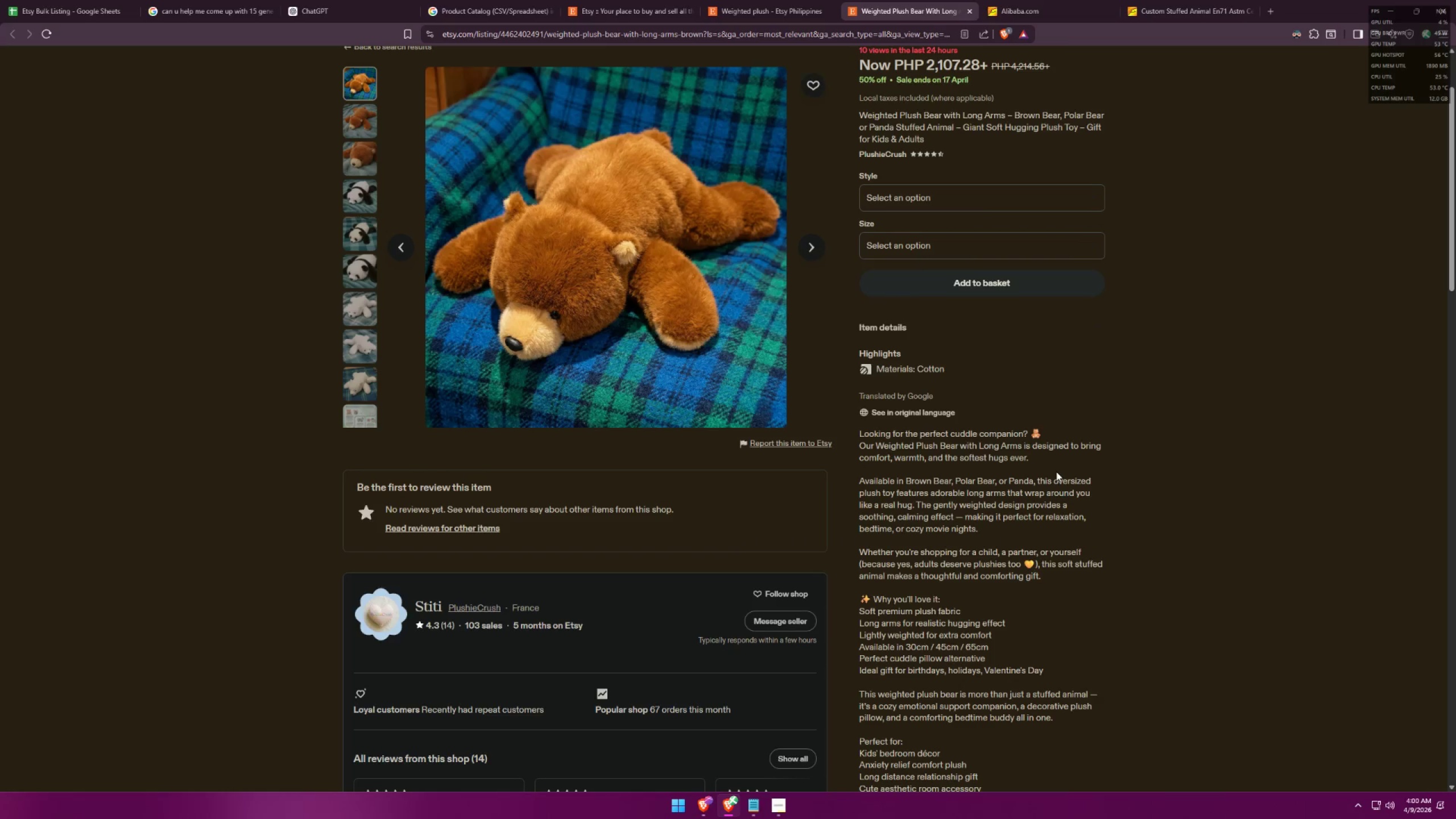 
key(Alt+AltLeft)
 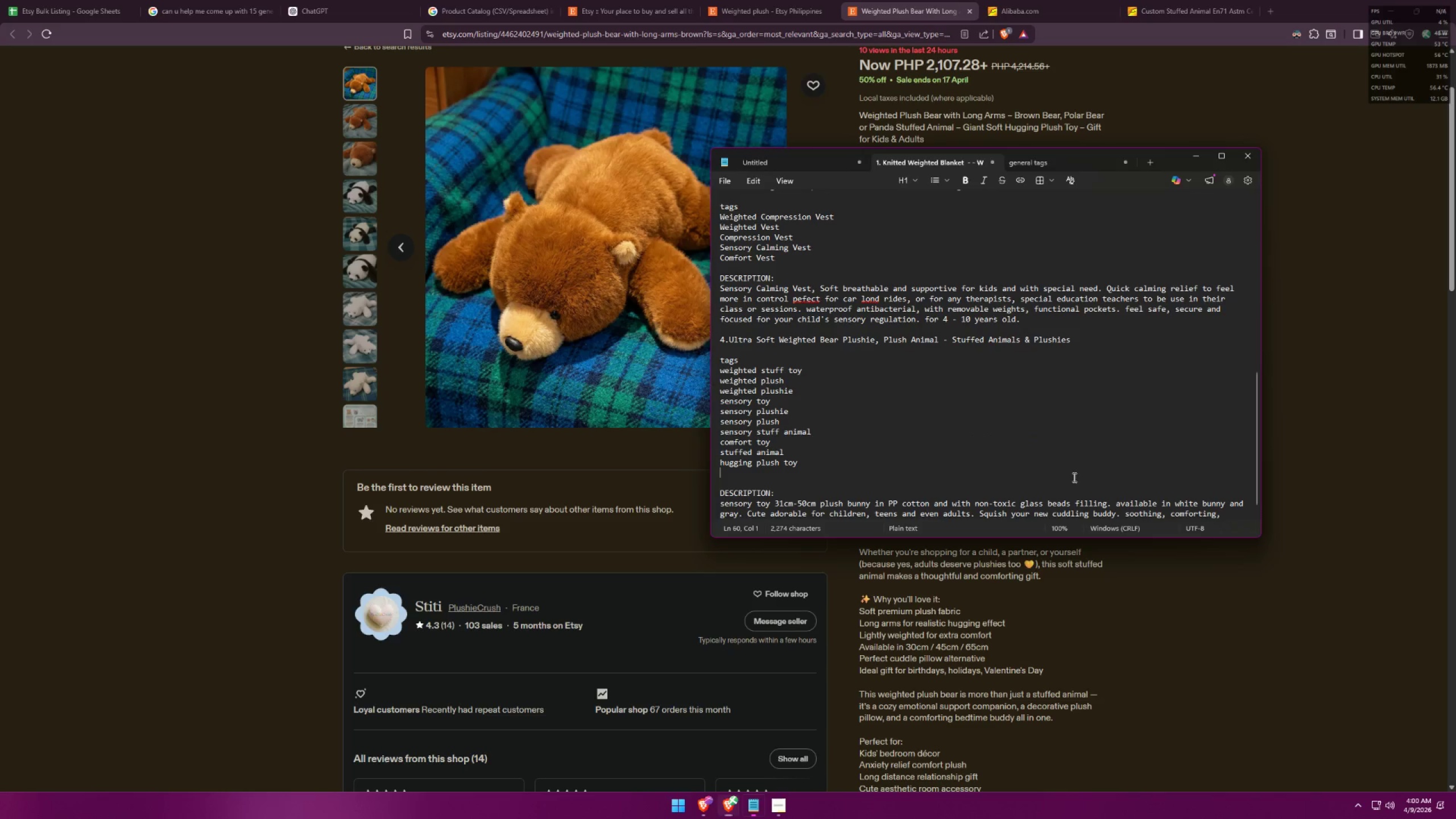 
key(Alt+Tab)
 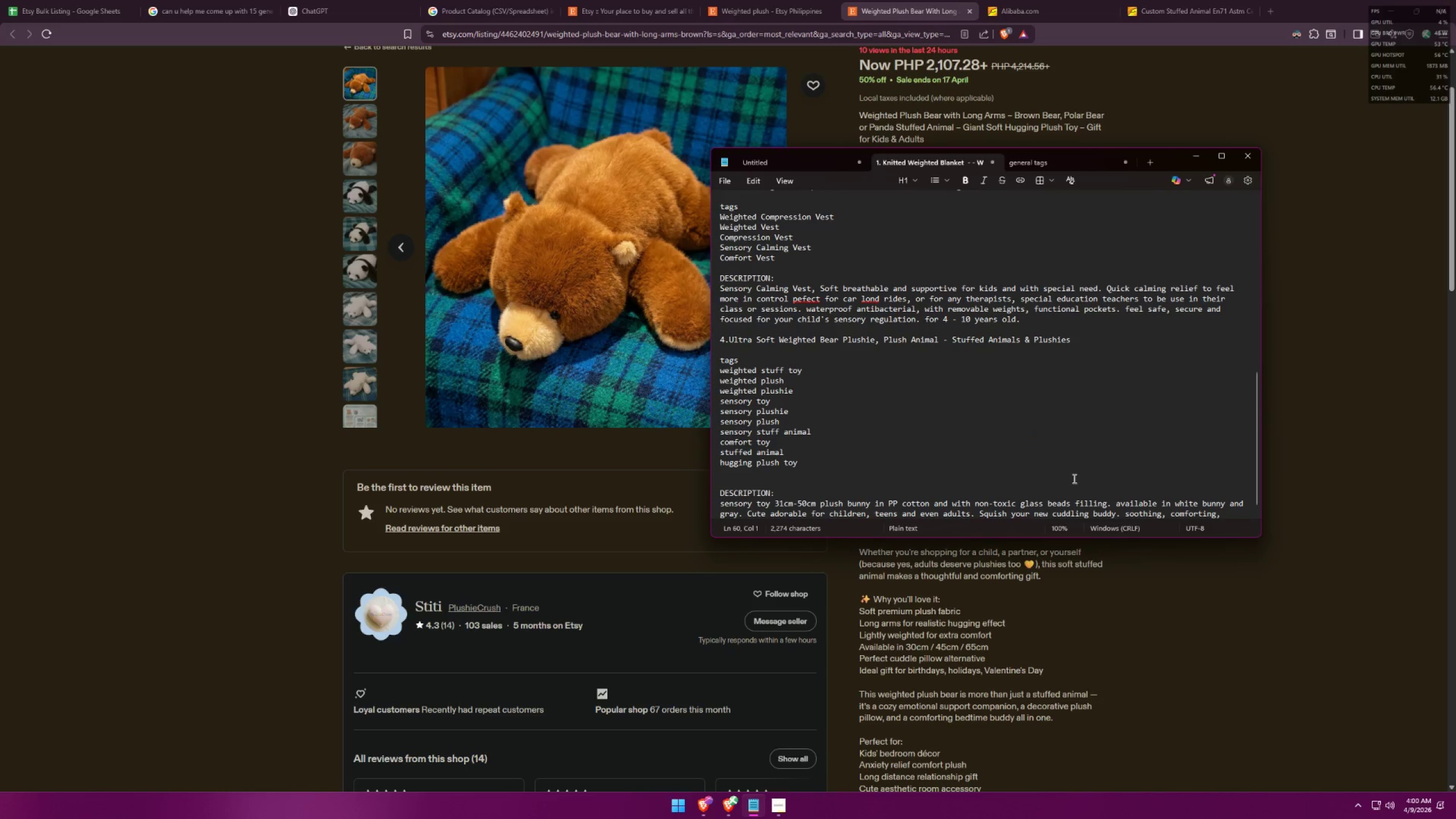 
scroll: coordinate [1049, 372], scroll_direction: down, amount: 9.0
 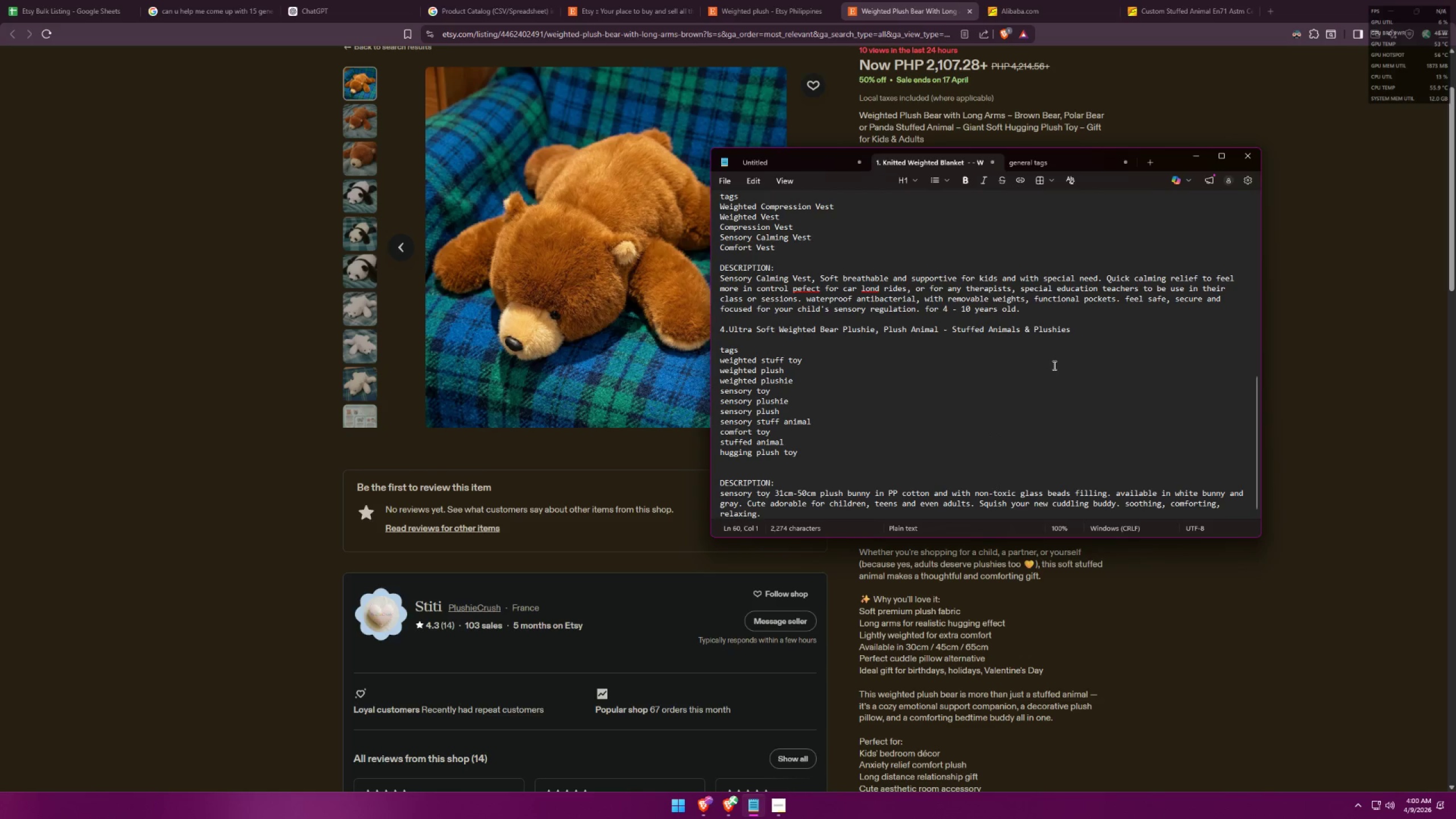 
key(Alt+AltLeft)
 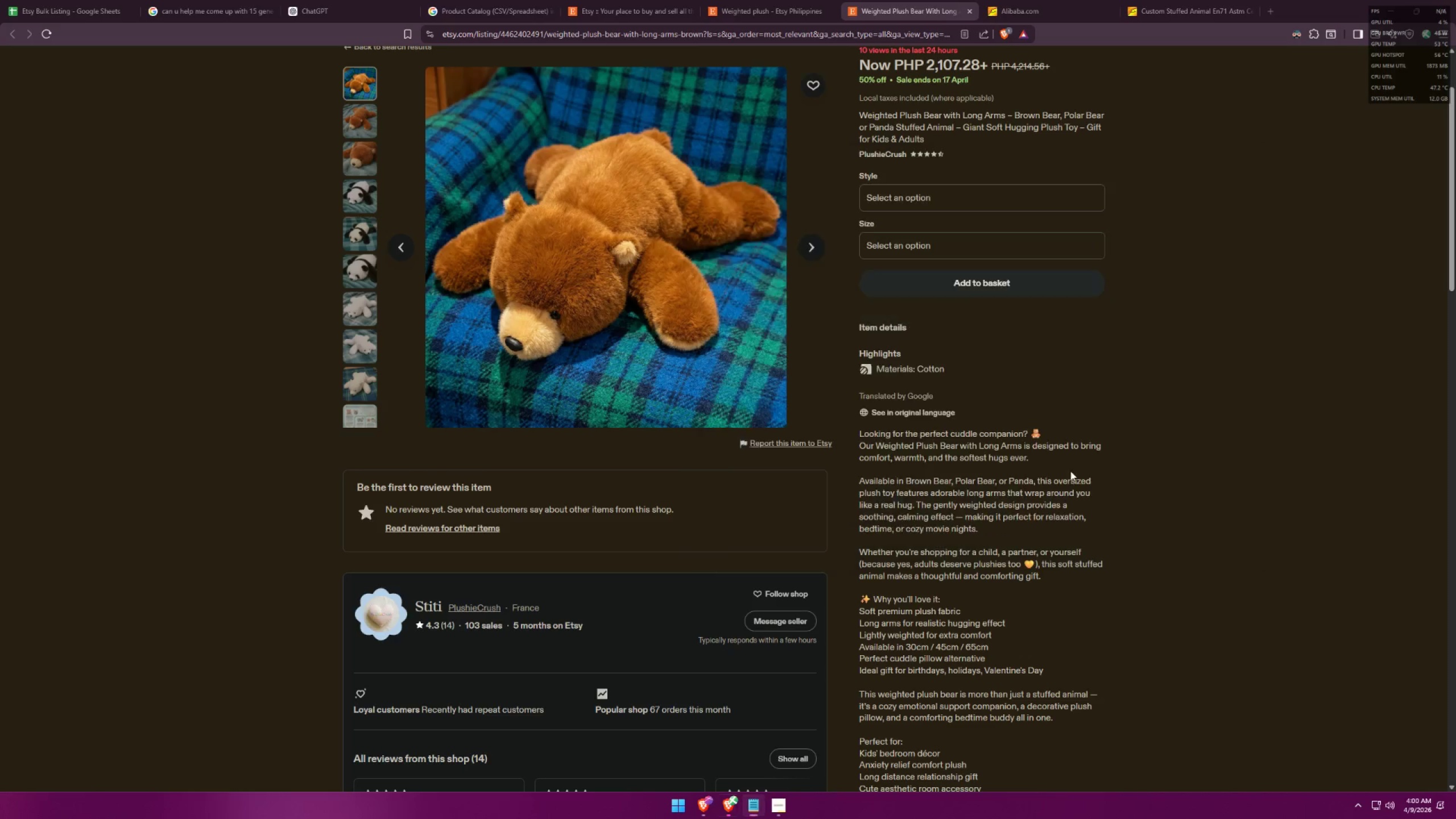 
key(Alt+Tab)
 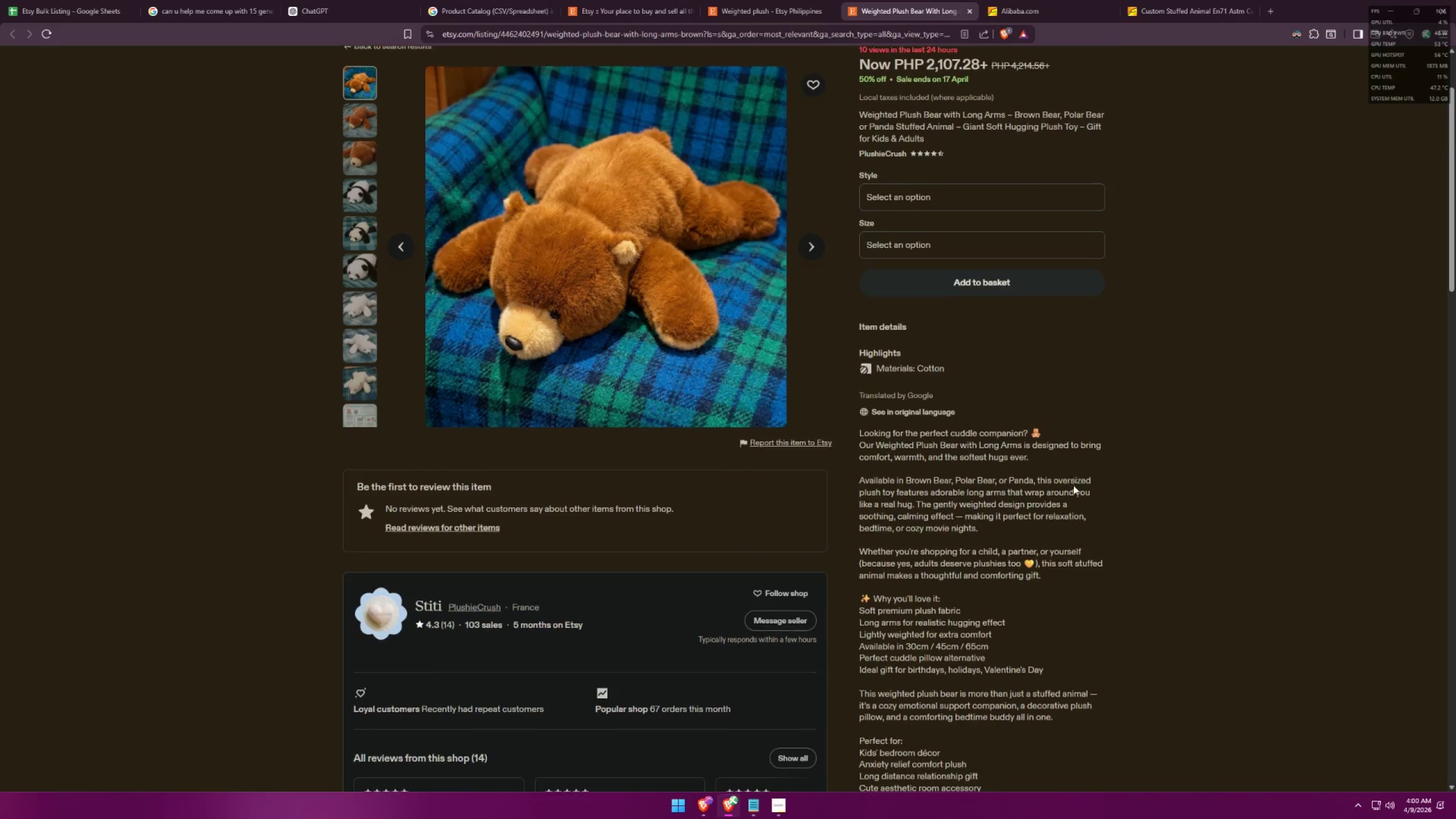 
scroll: coordinate [1075, 486], scroll_direction: down, amount: 4.0
 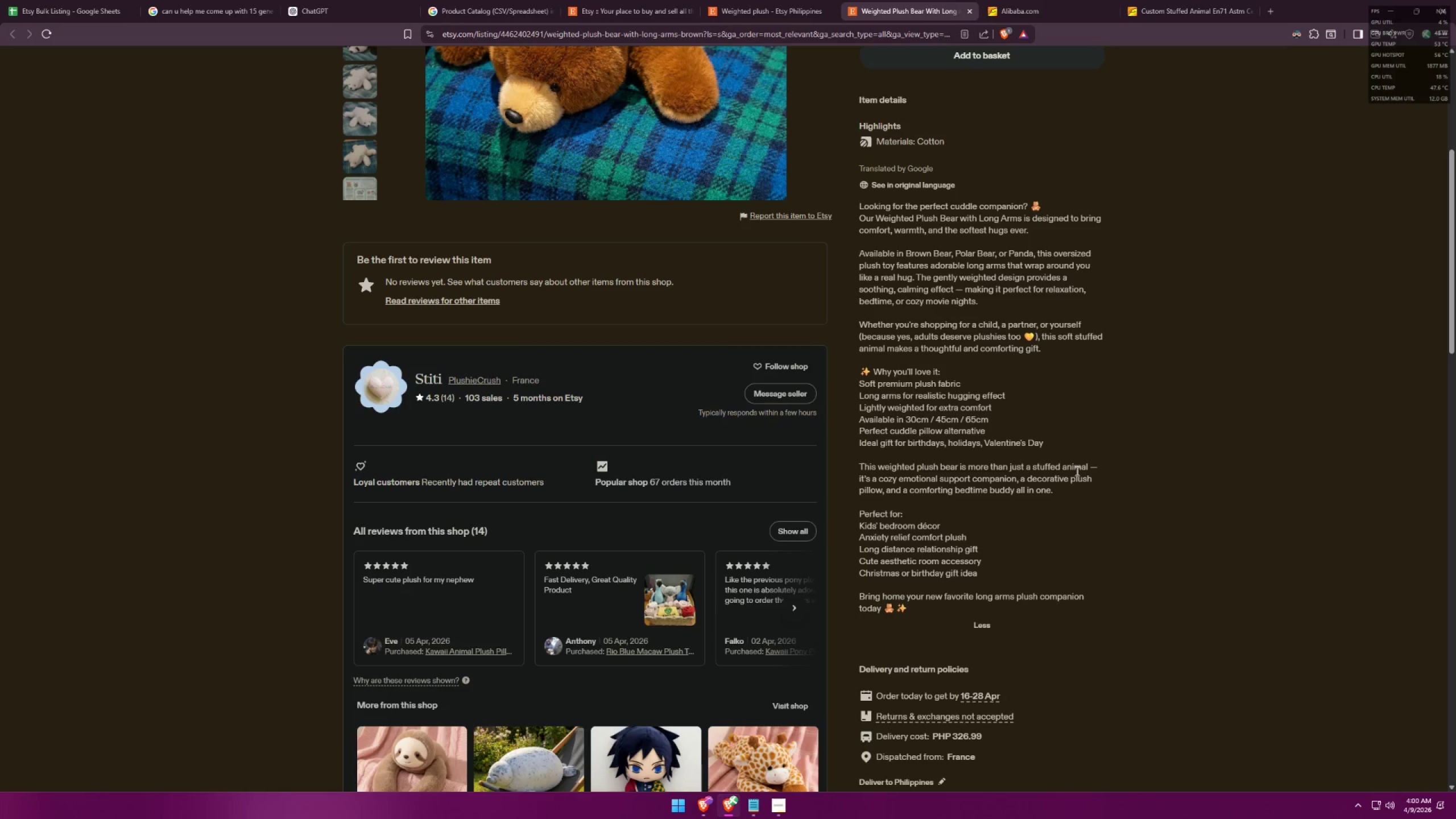 
key(Alt+AltLeft)
 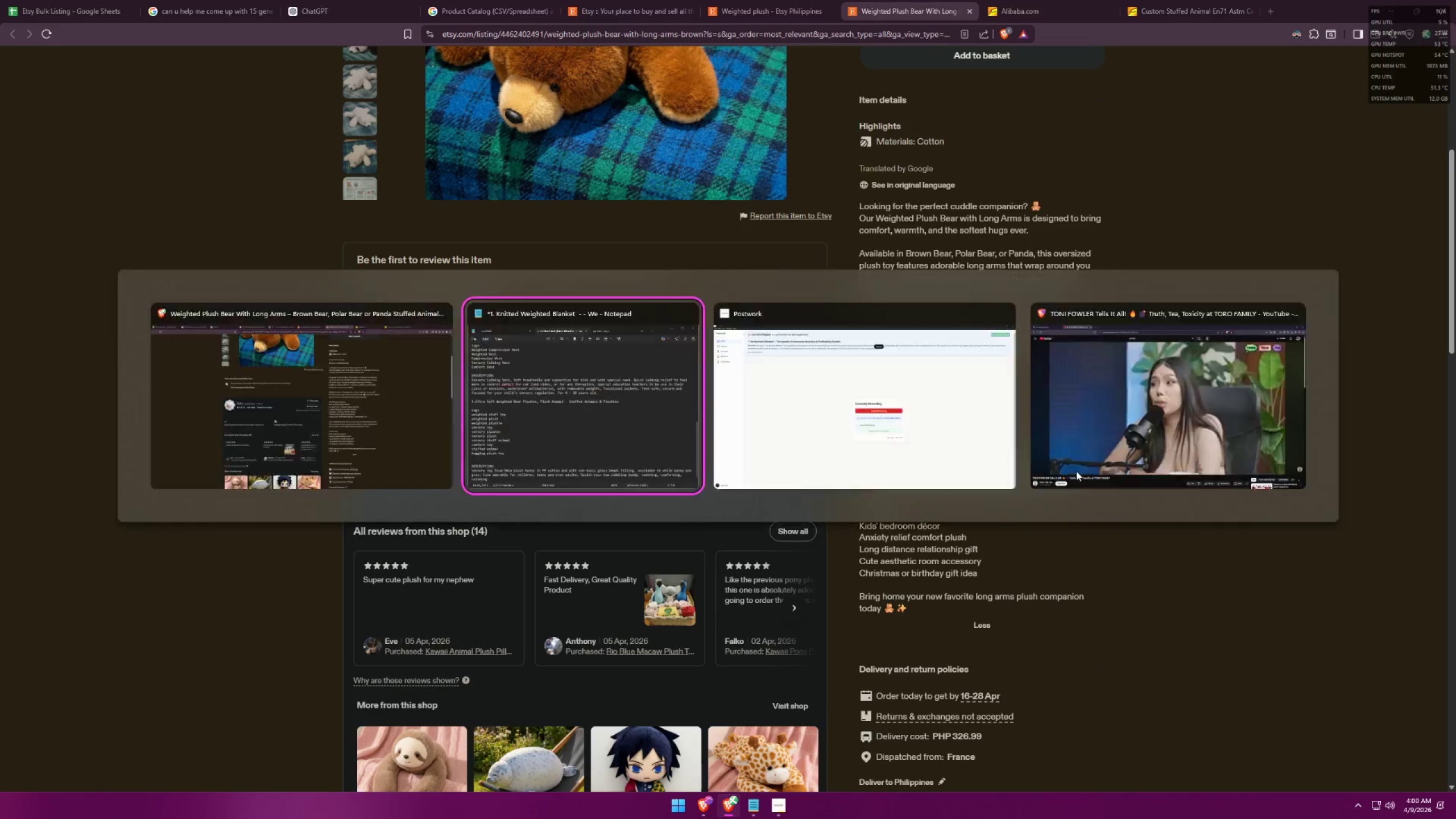 
key(Alt+Tab)
 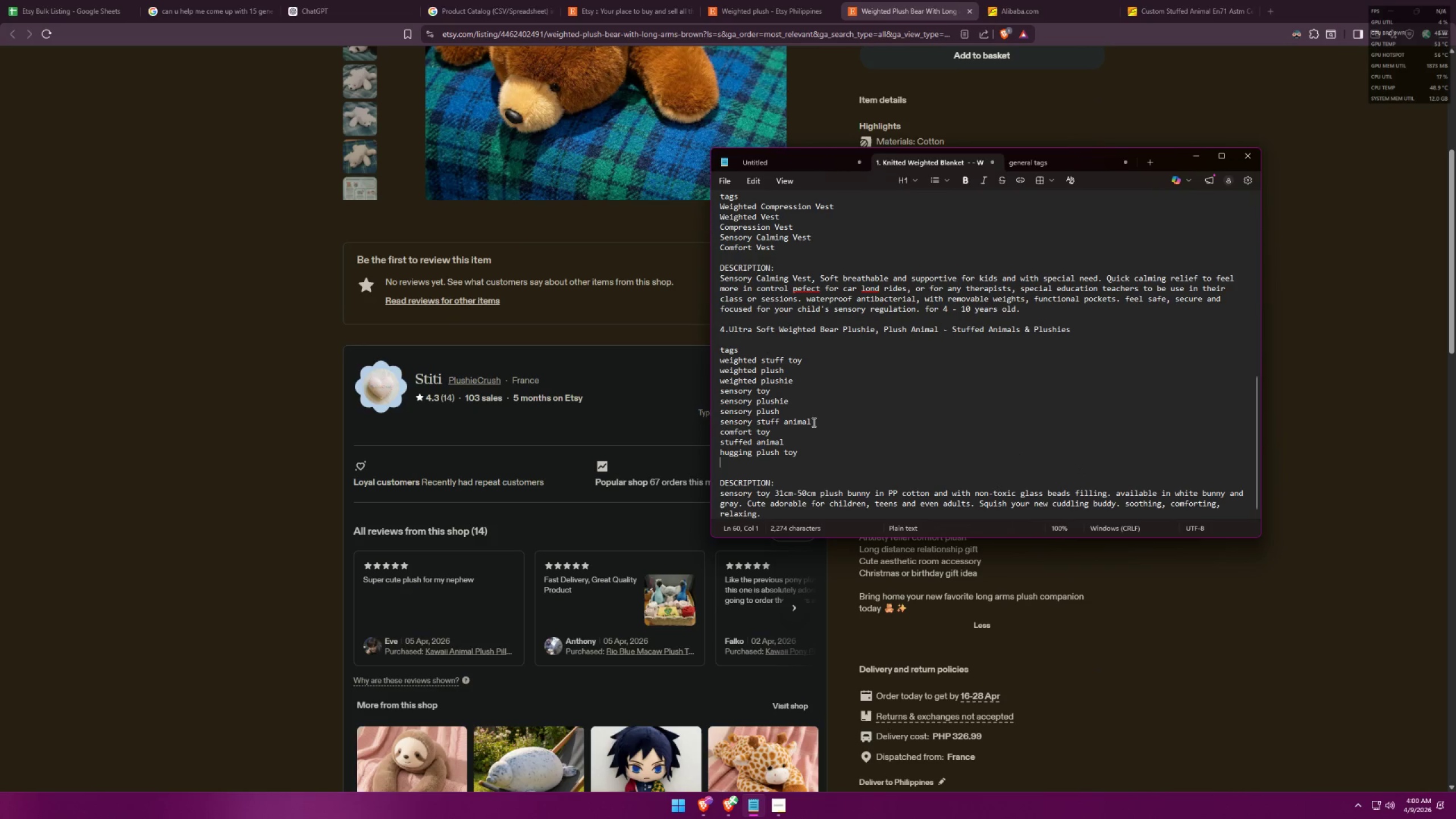 
left_click([793, 429])
 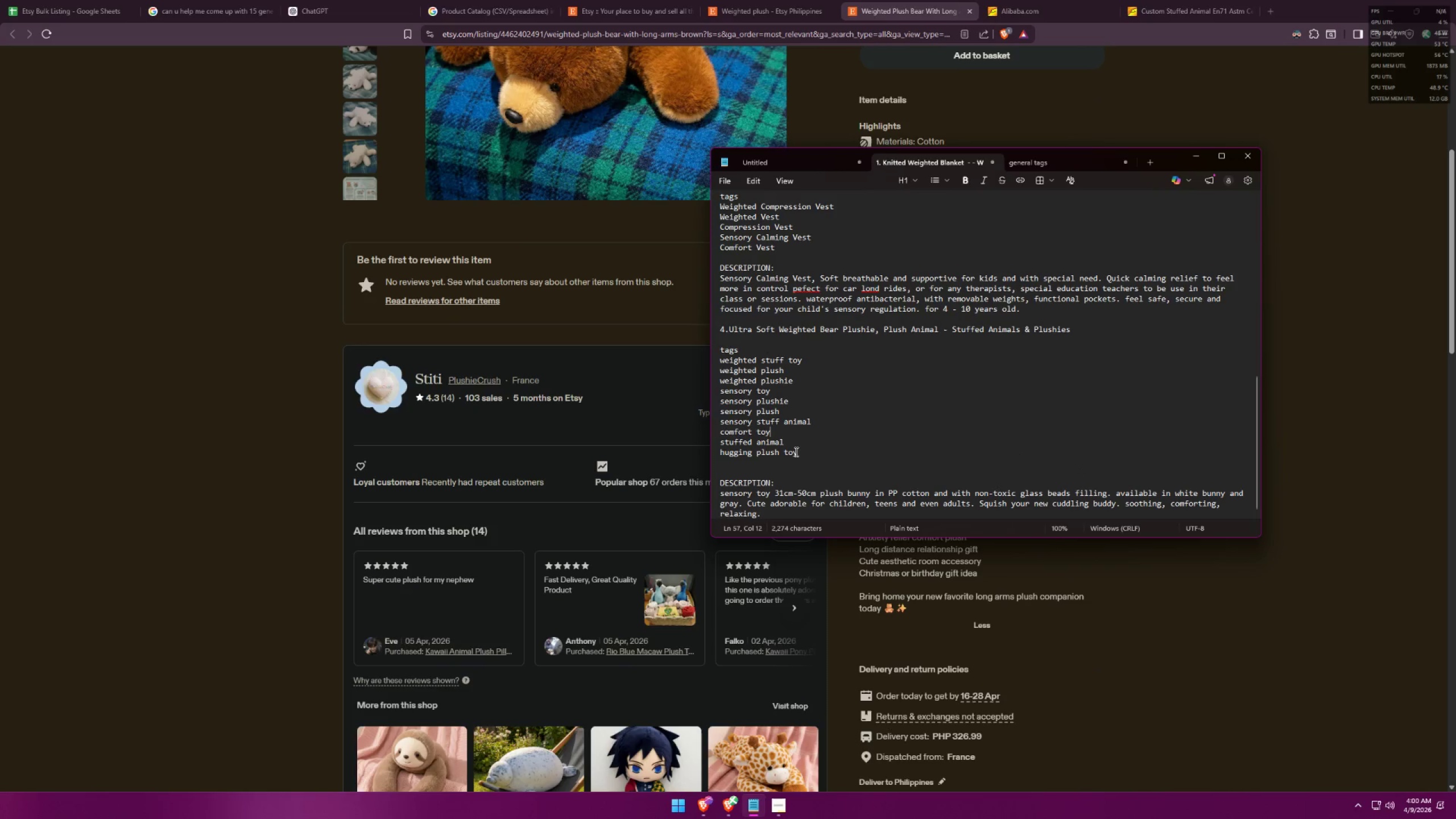 
key(Shift+Enter)
 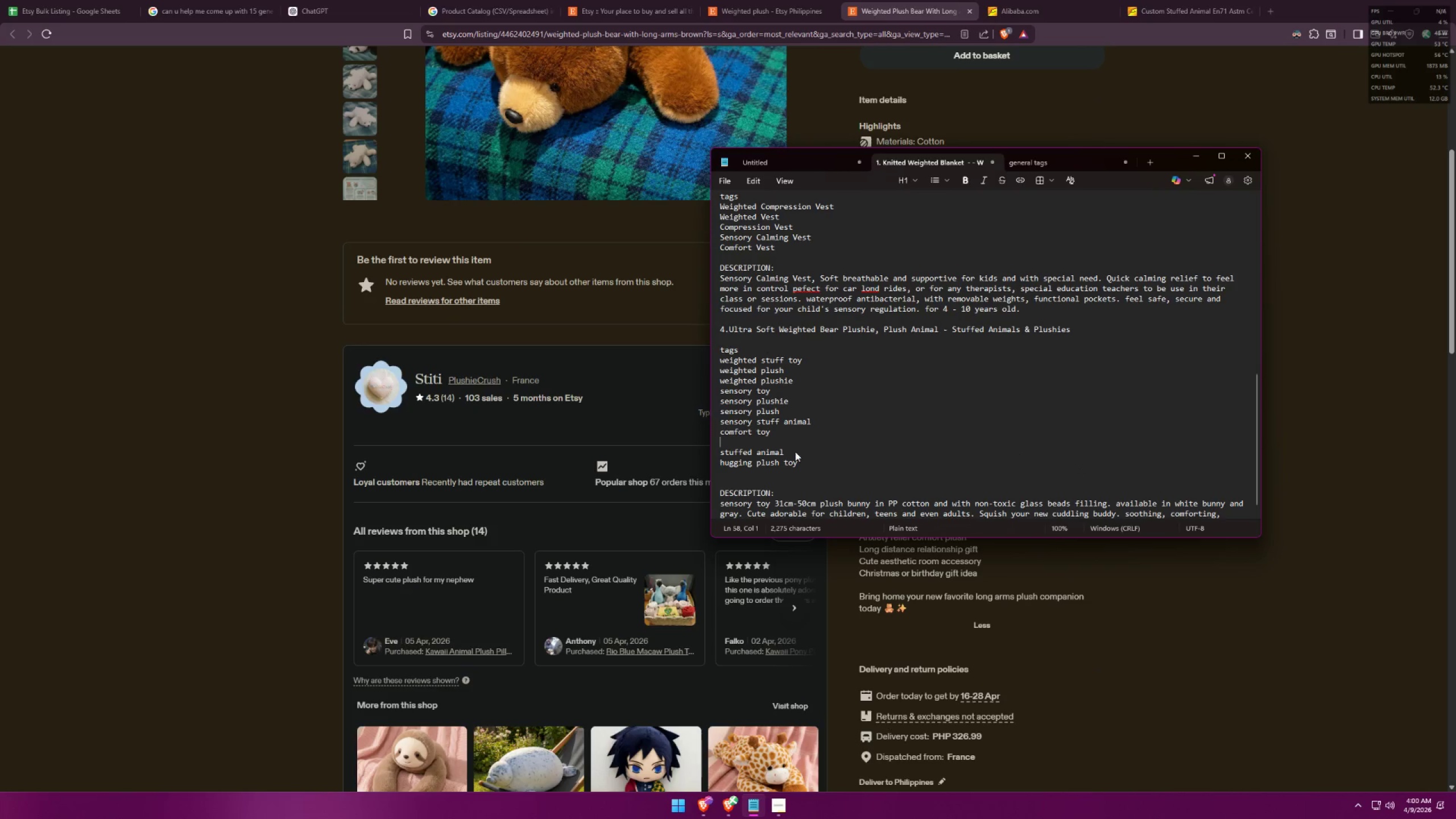 
type(COMFORT PLUSH)
 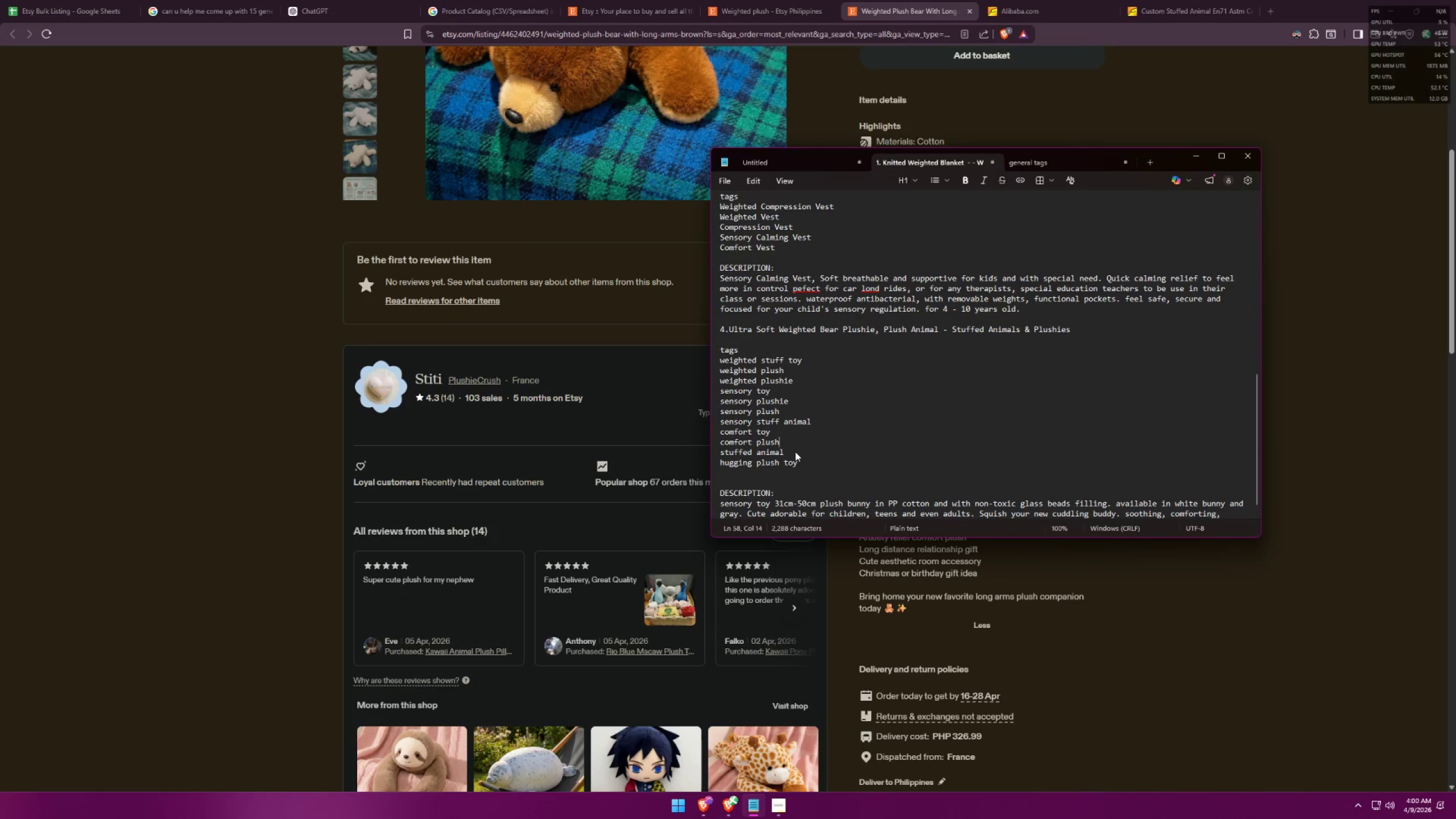 
key(Alt+Shift+AltLeft)
 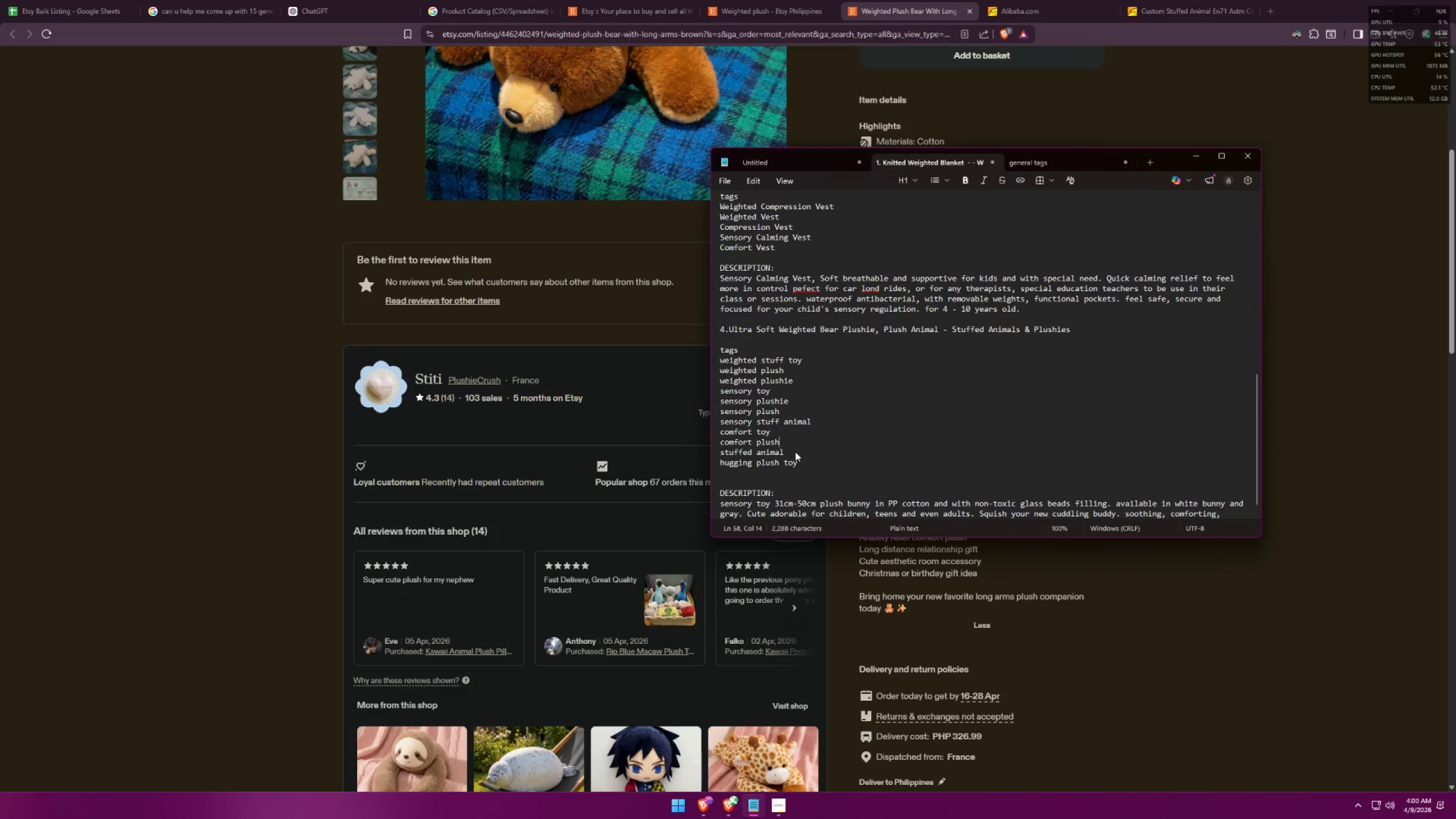 
key(Alt+Shift+Tab)
 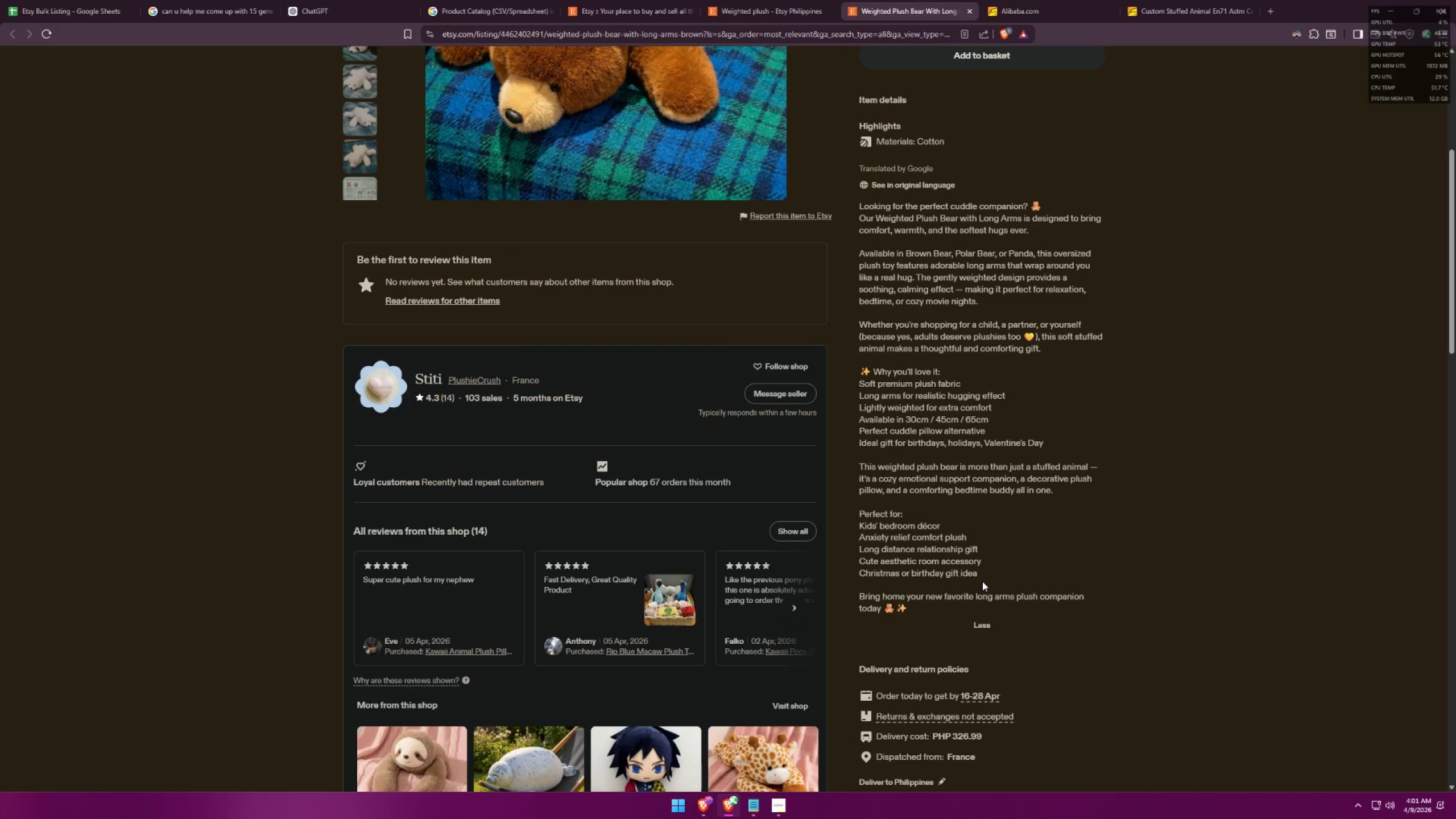 
wait(7.67)
 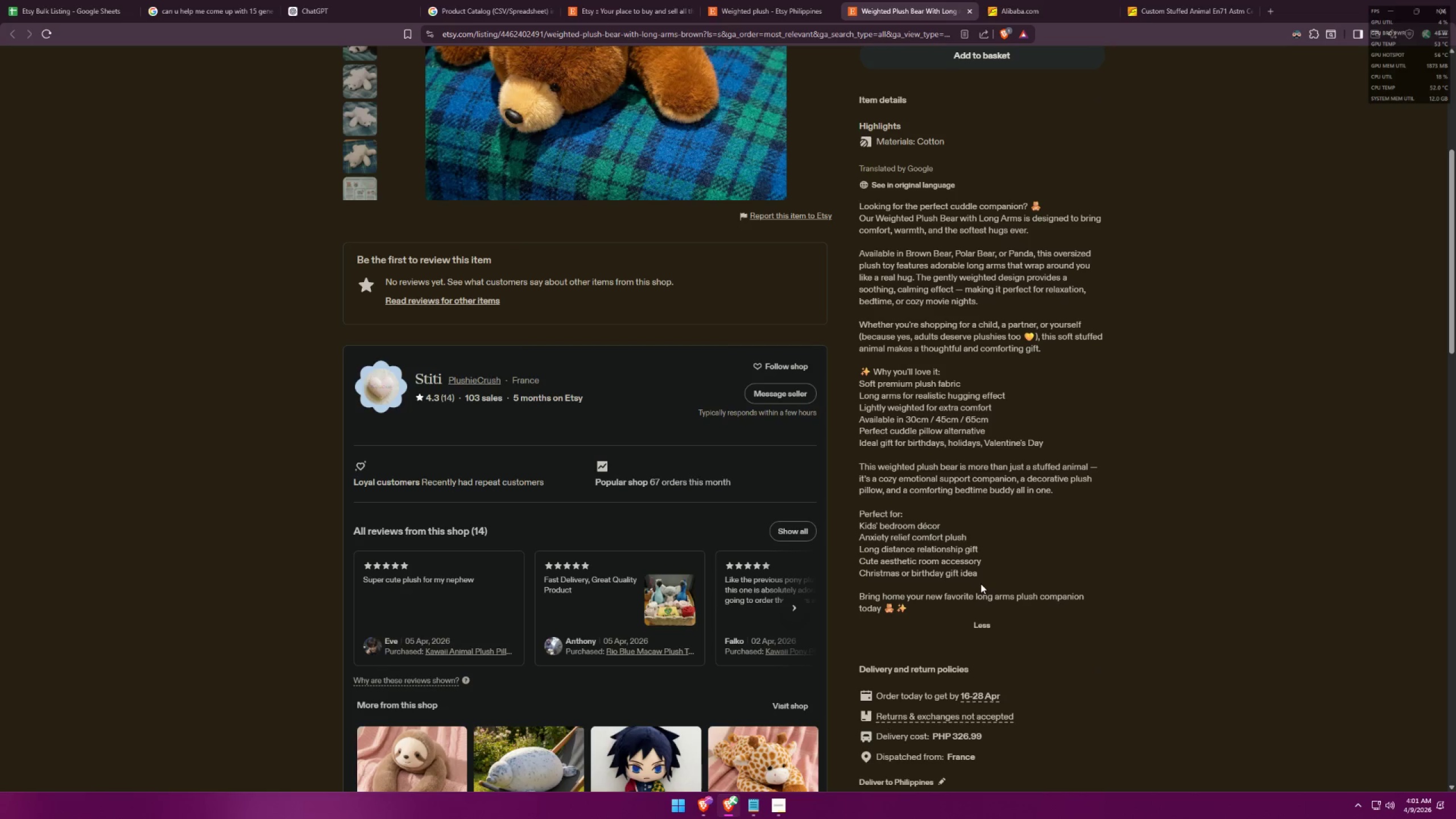 
scroll: coordinate [957, 537], scroll_direction: down, amount: 4.0
 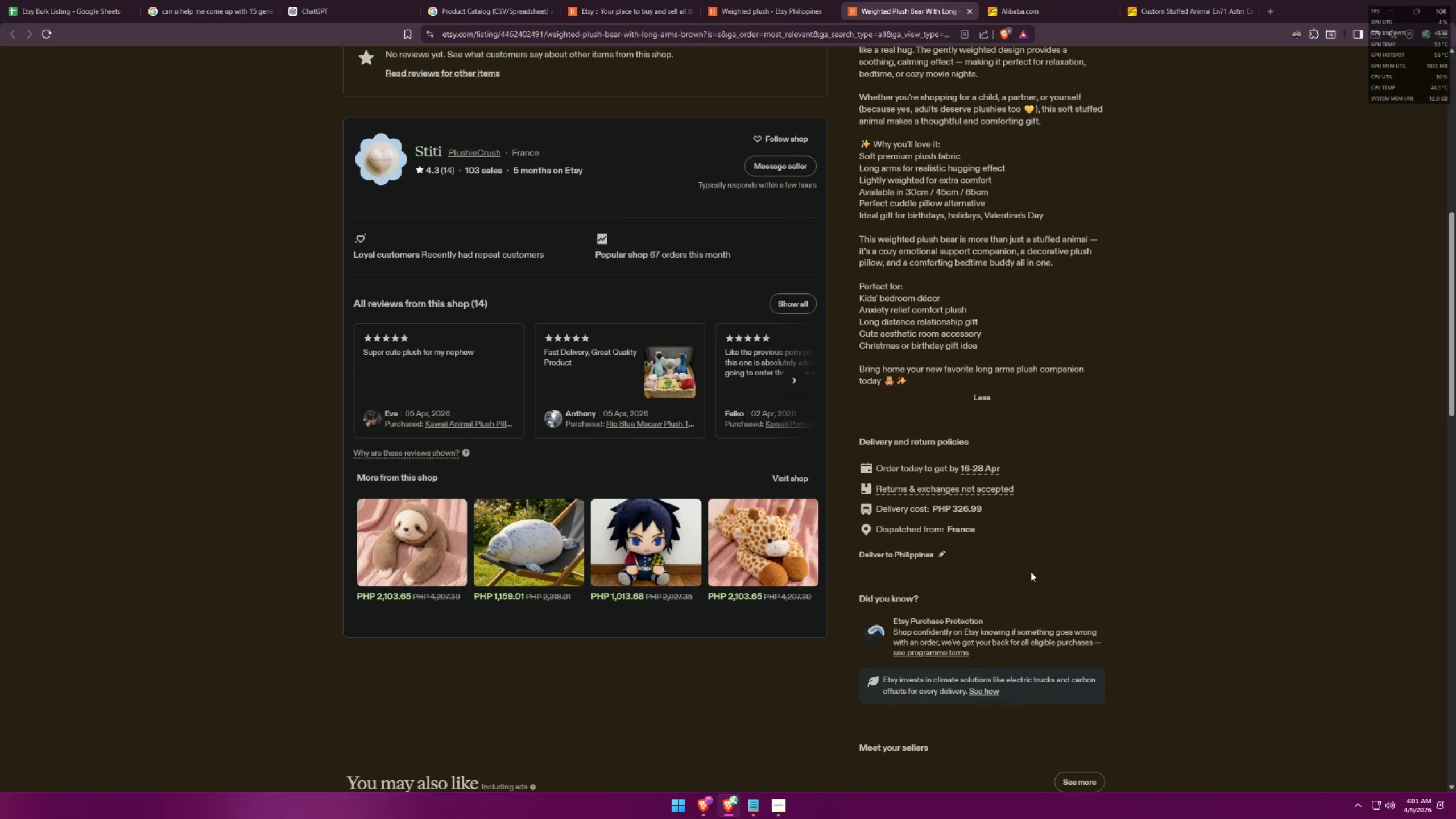 
key(Alt+AltLeft)
 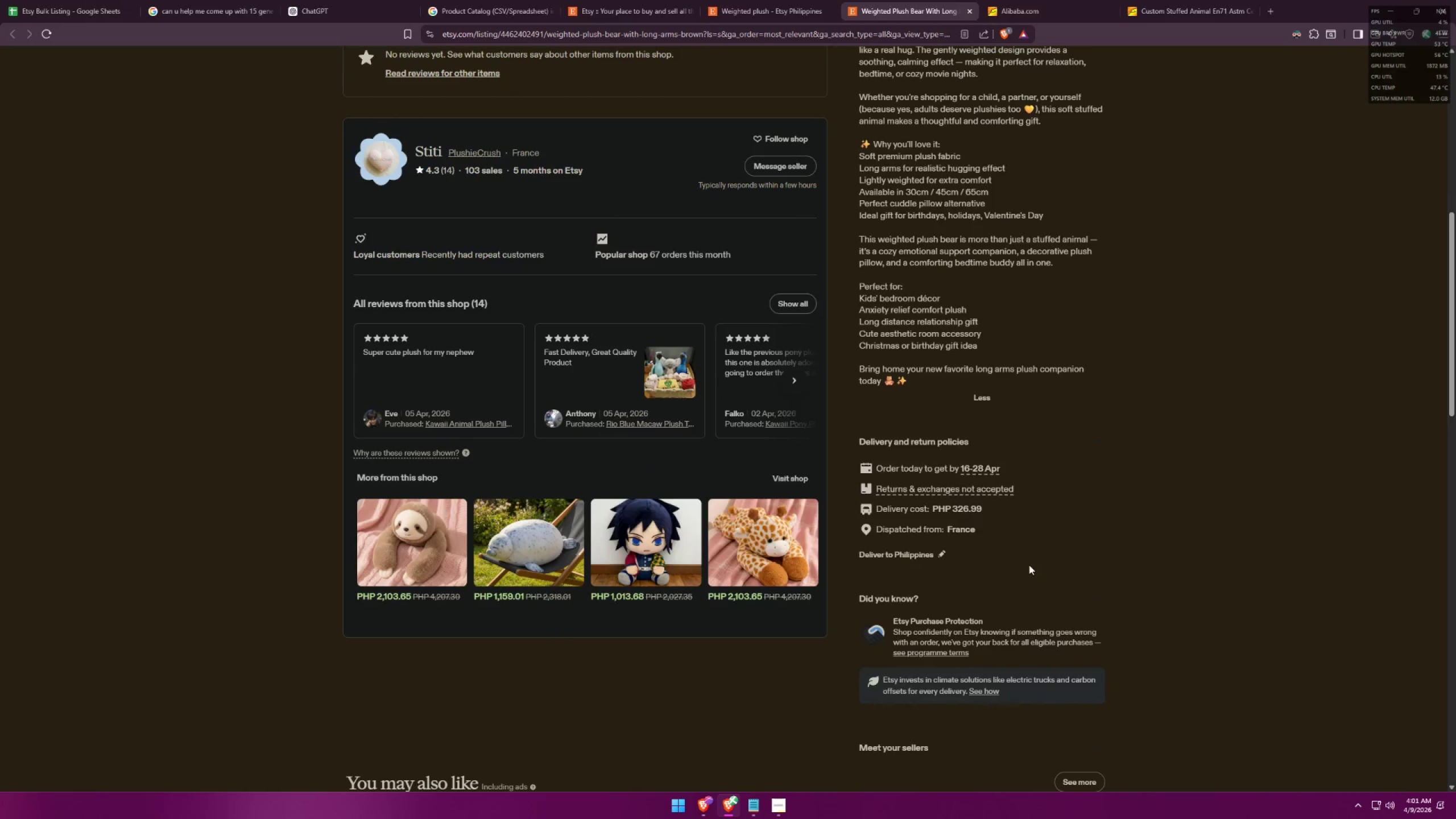 
key(Alt+Tab)
 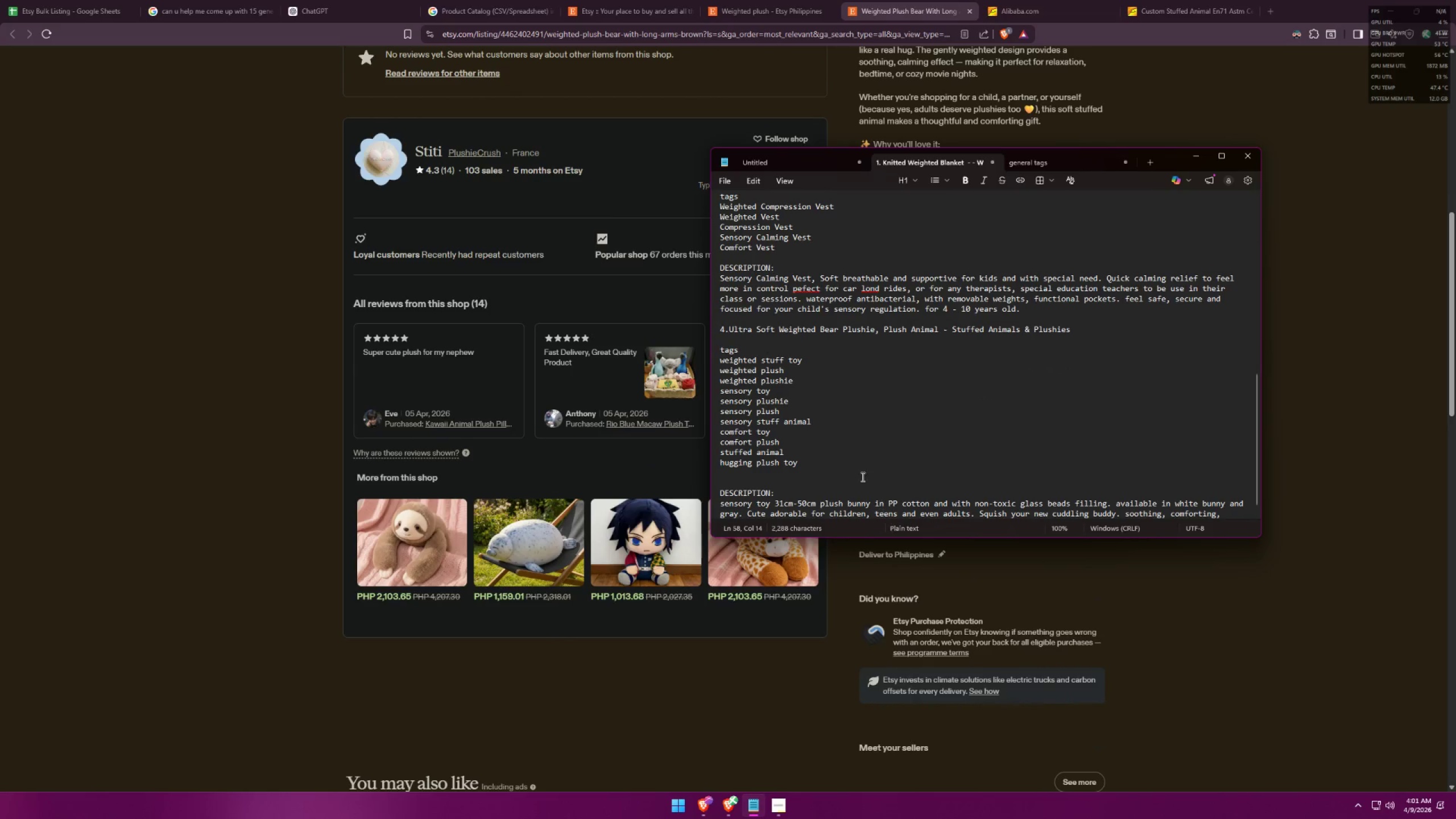 
left_click([830, 462])
 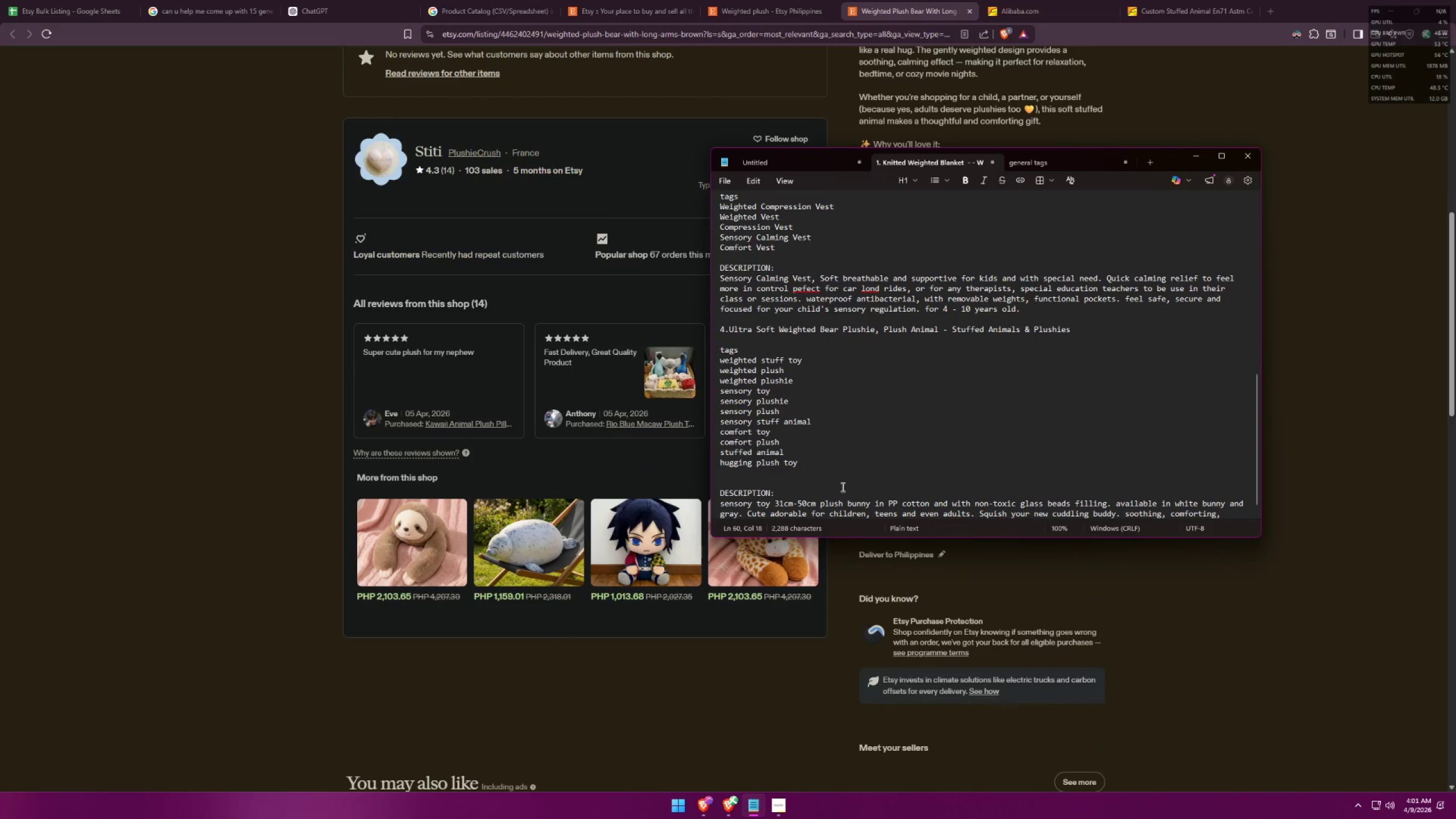 
scroll: coordinate [880, 518], scroll_direction: down, amount: 6.0
 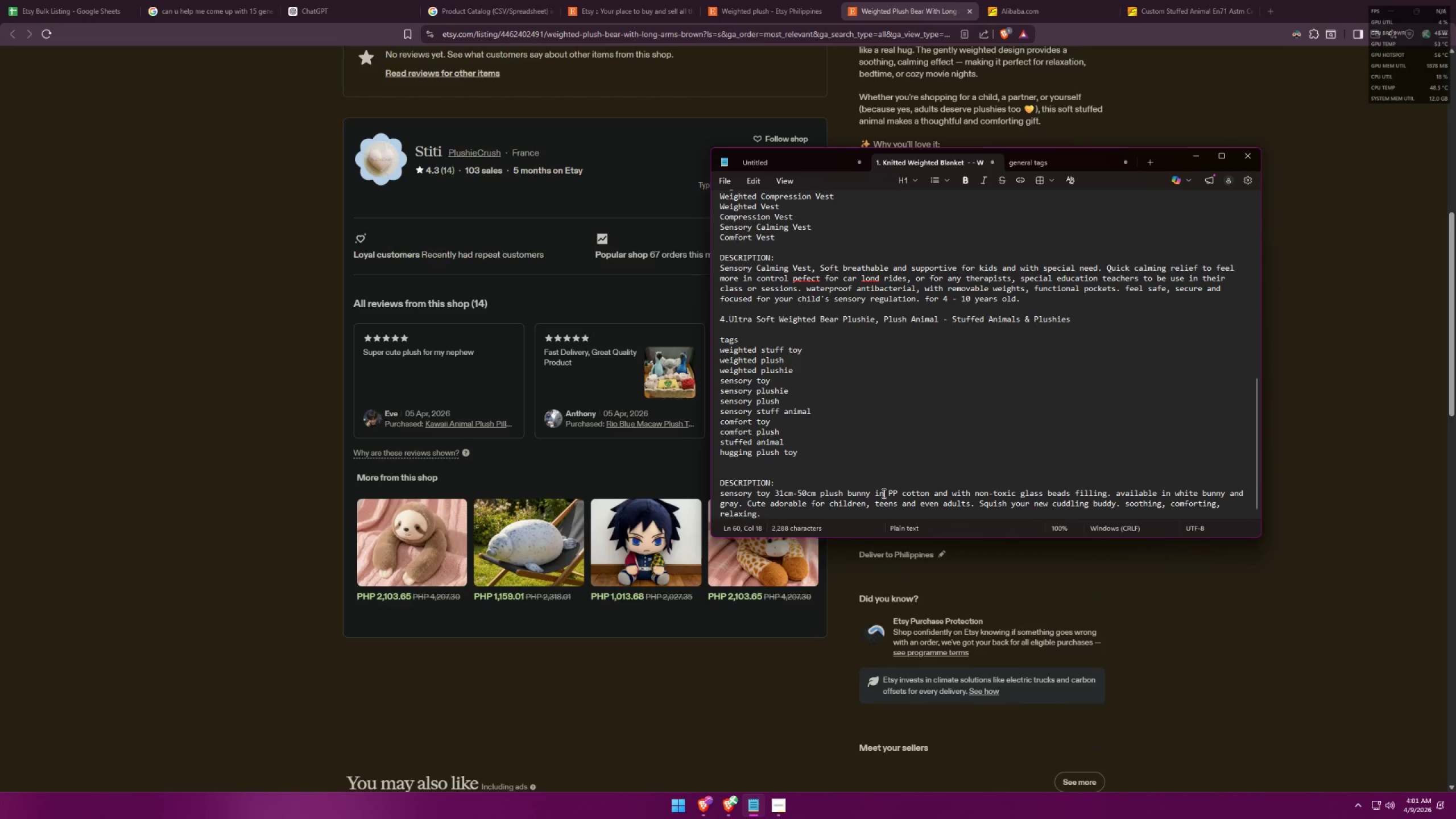 
left_click([1360, 553])
 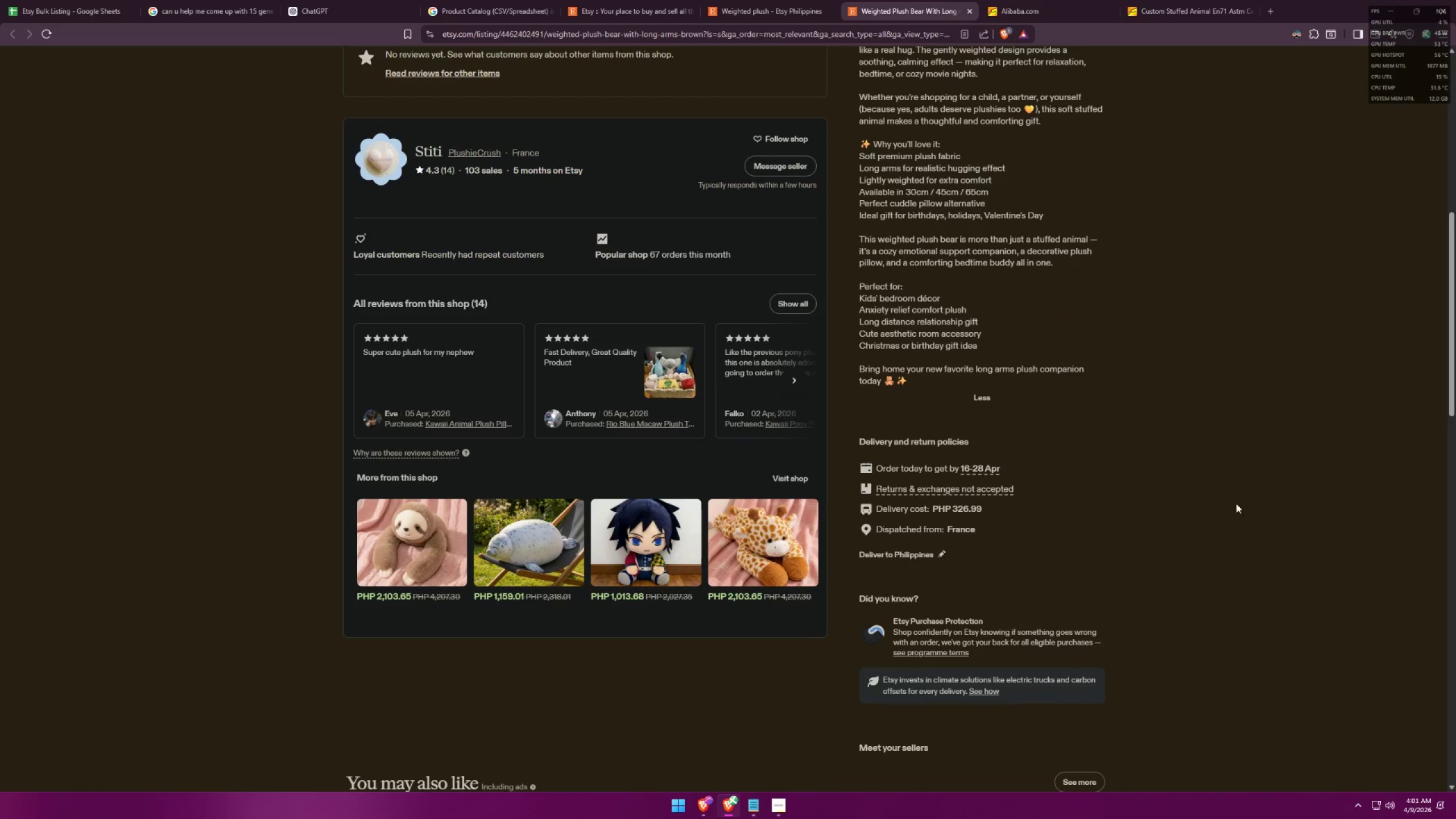 
scroll: coordinate [1183, 486], scroll_direction: up, amount: 2.0
 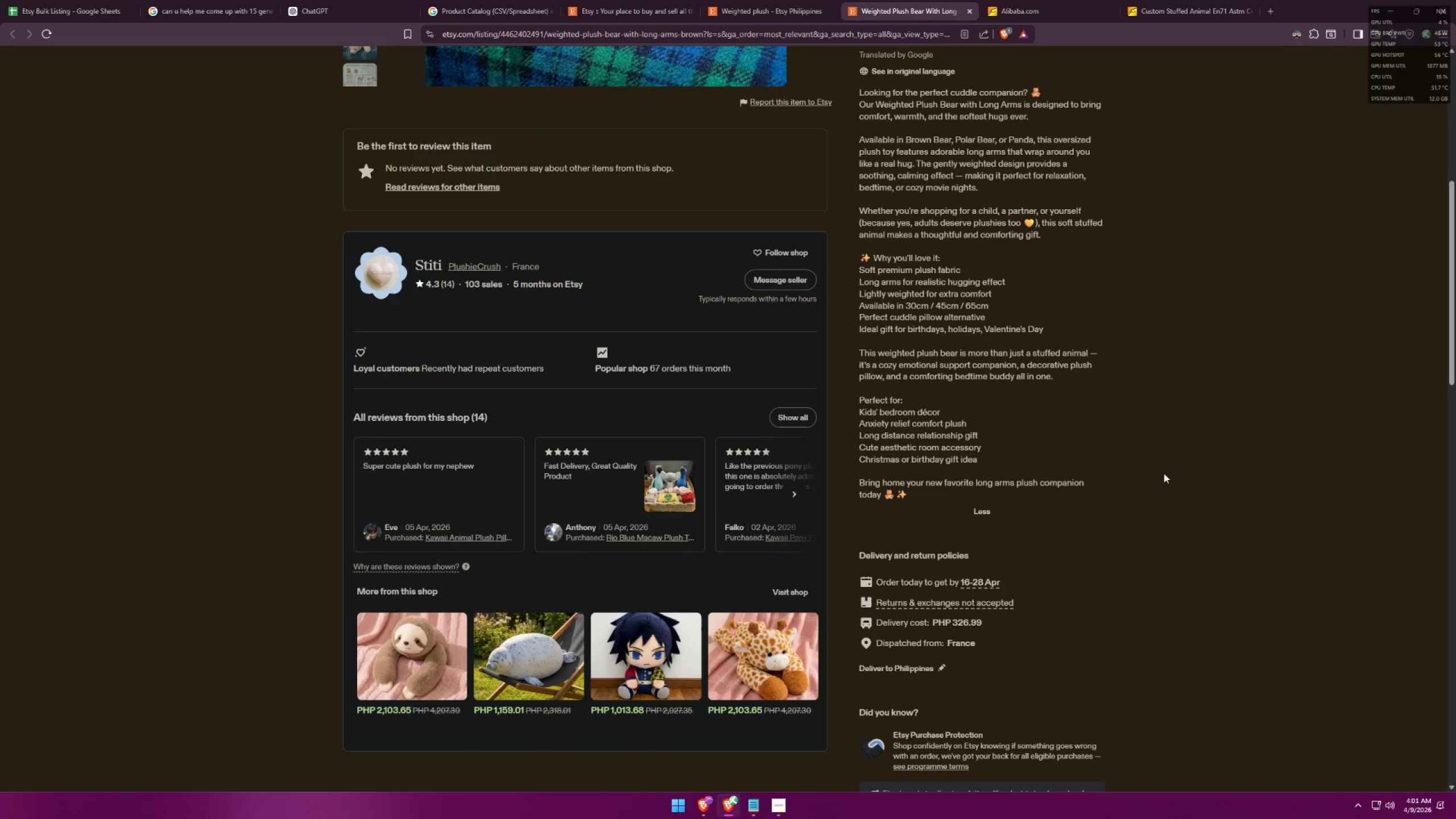 
key(Alt+AltLeft)
 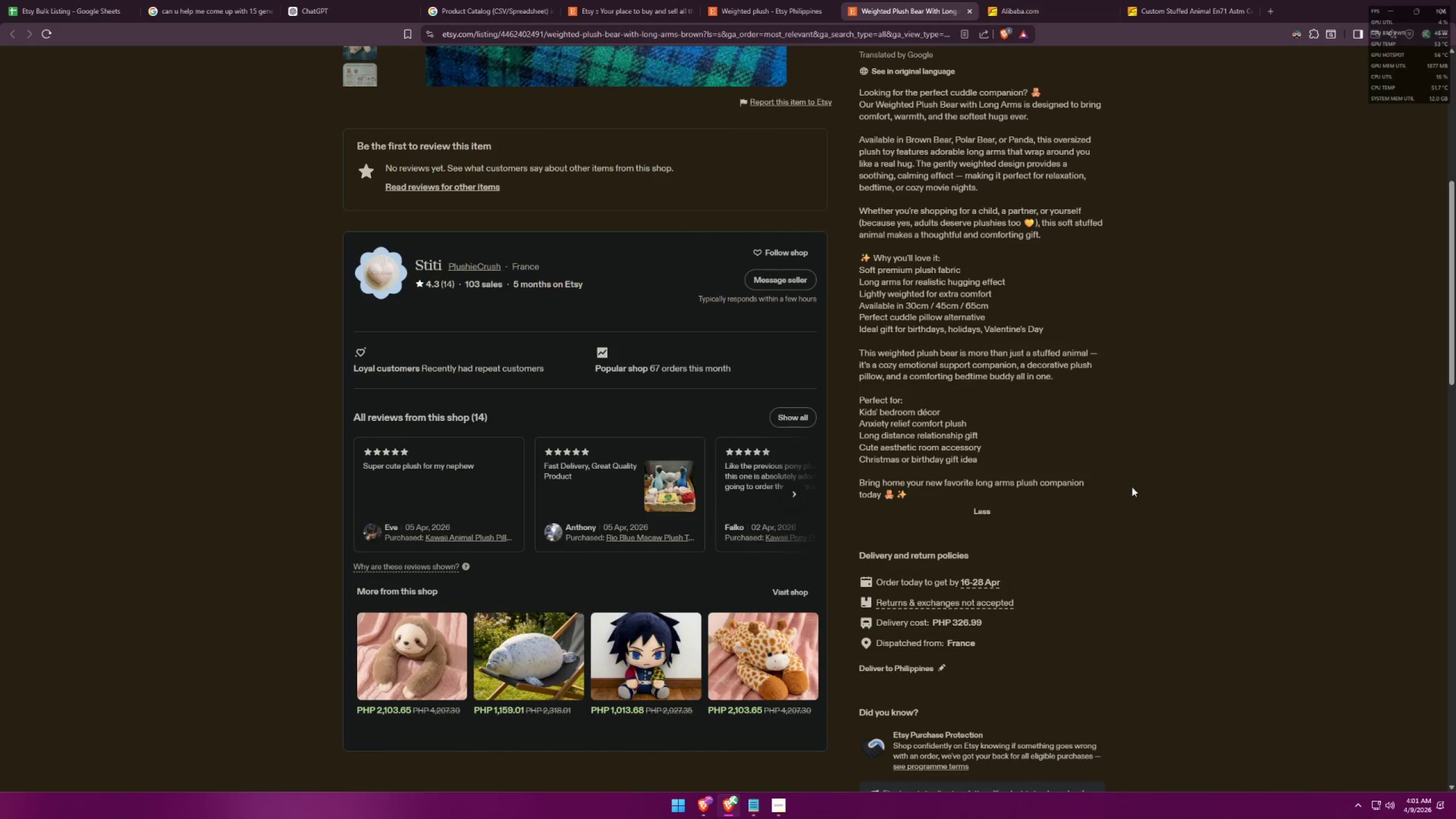 
key(Alt+Tab)
 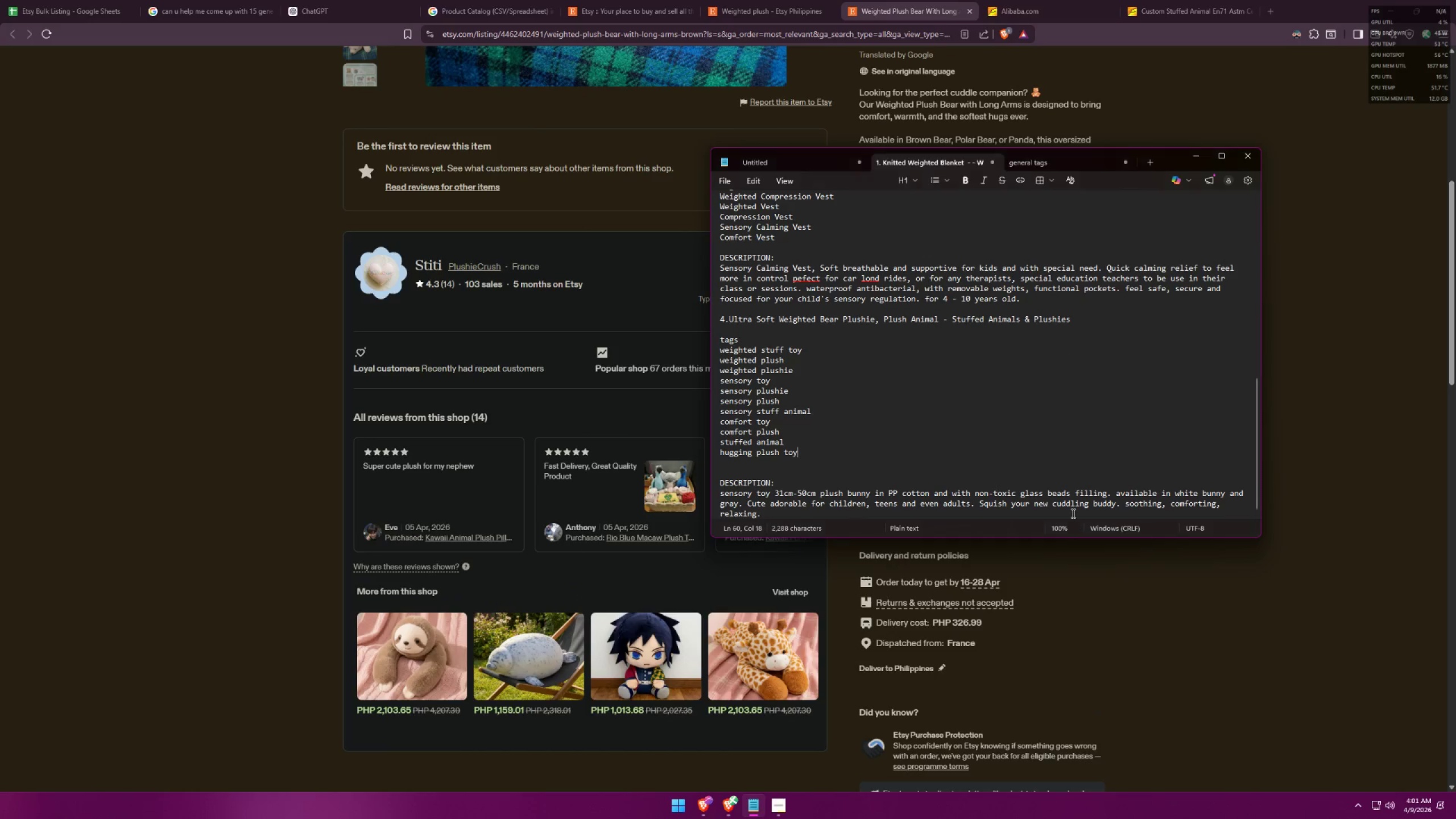 
scroll: coordinate [1054, 464], scroll_direction: down, amount: 3.0
 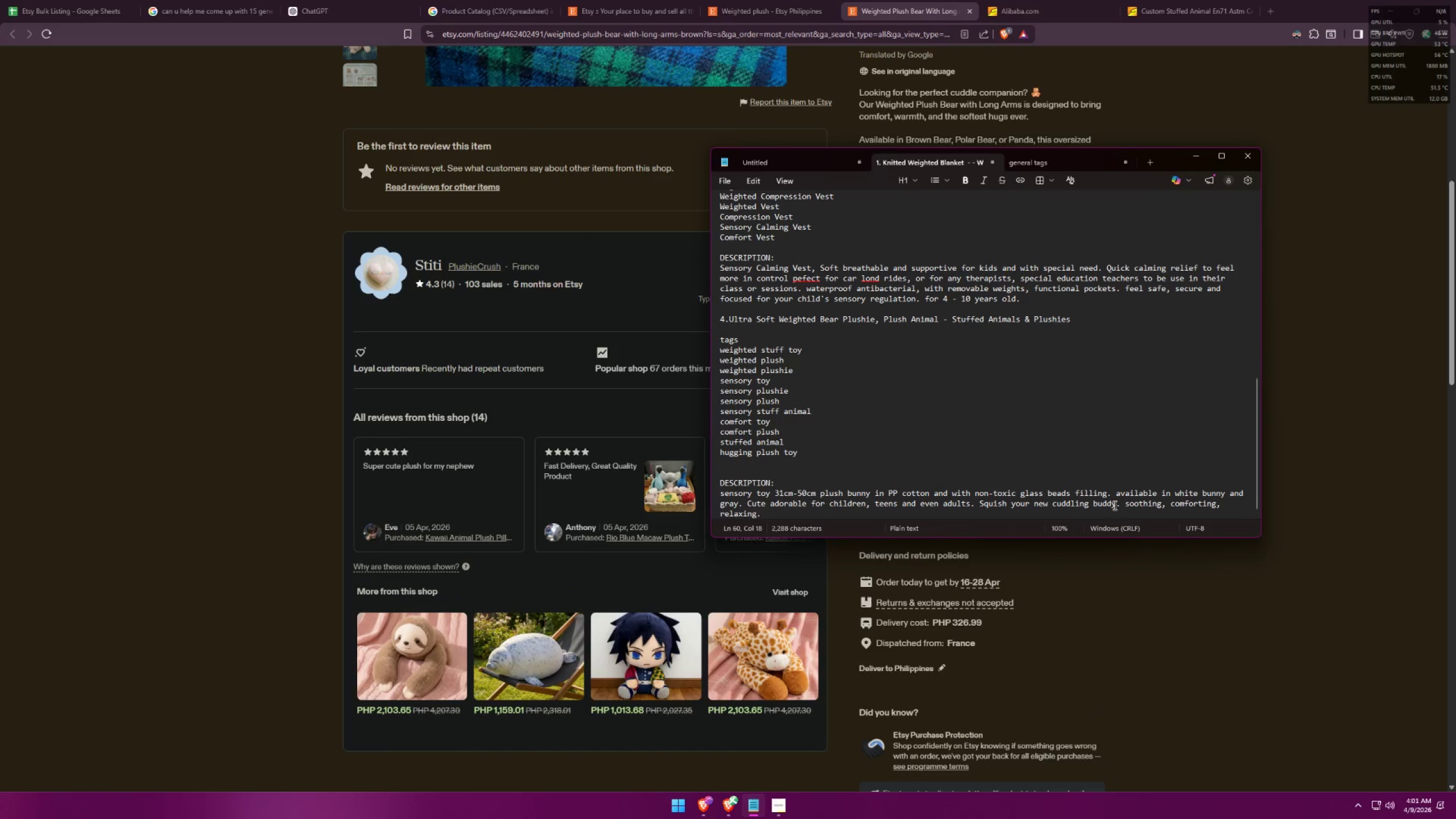 
type( or emotional support companion)
 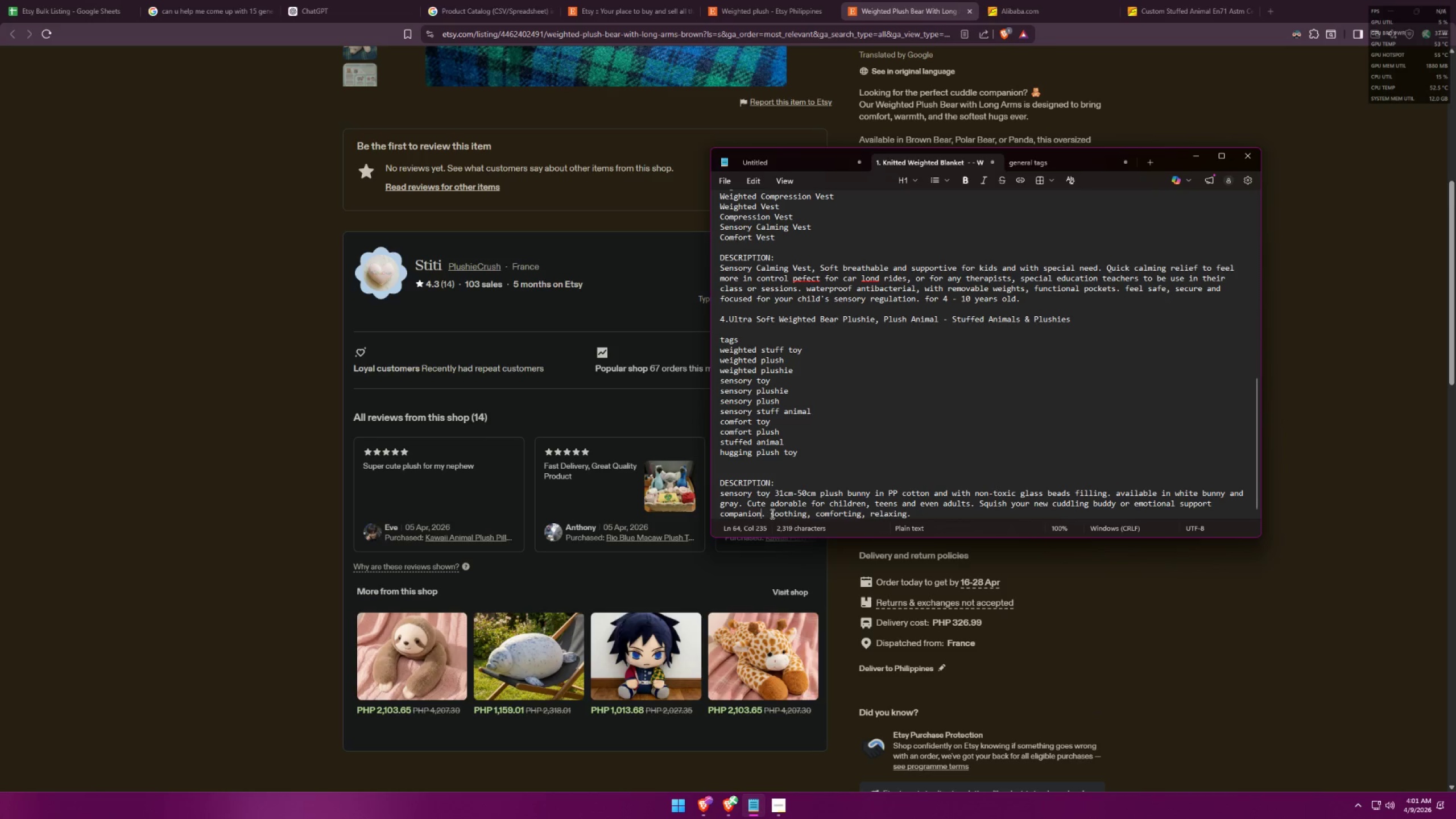 
type(comes in polar bear and )
 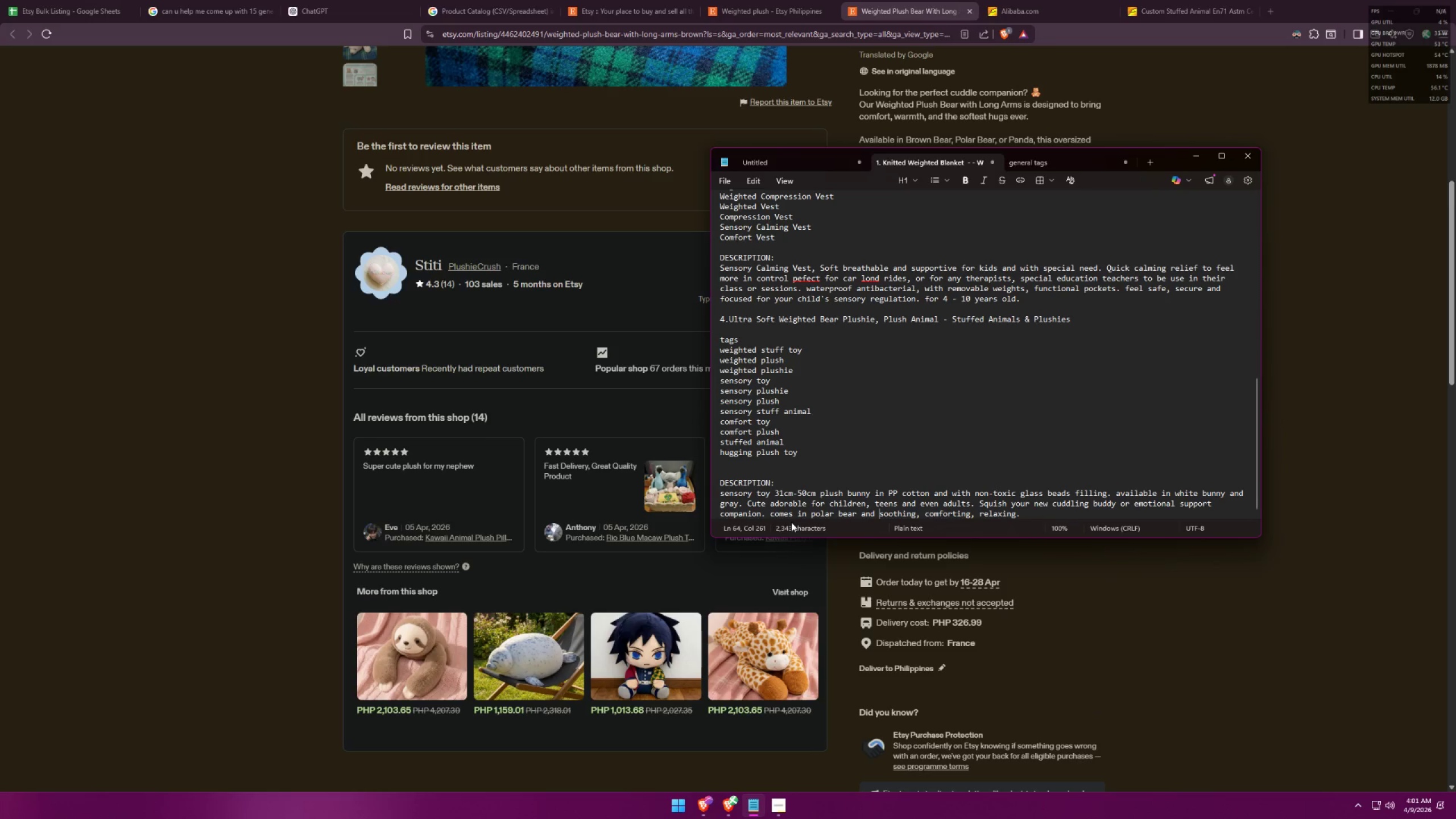 
left_click([1351, 137])
 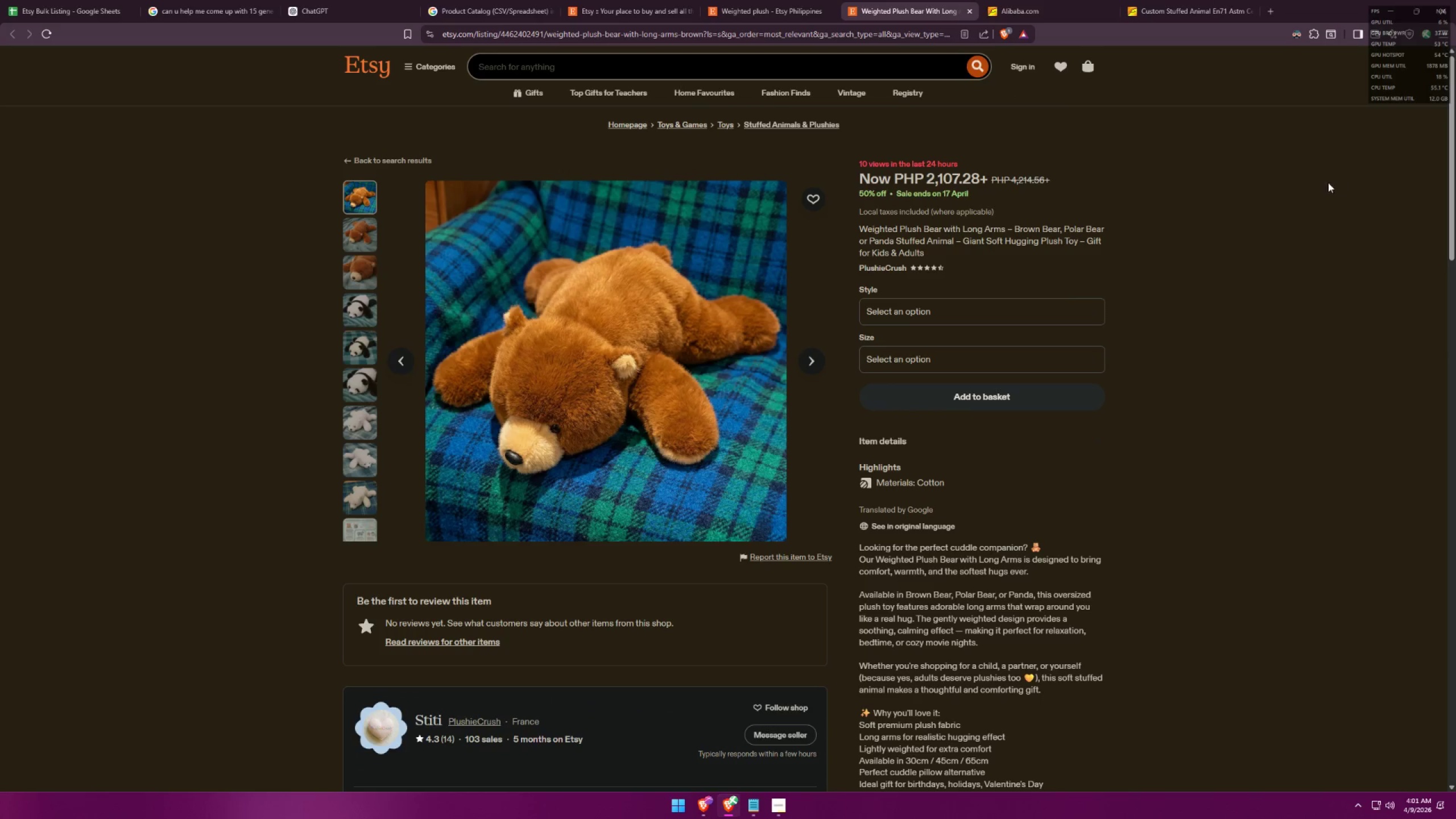 
double_click([1051, 300])
 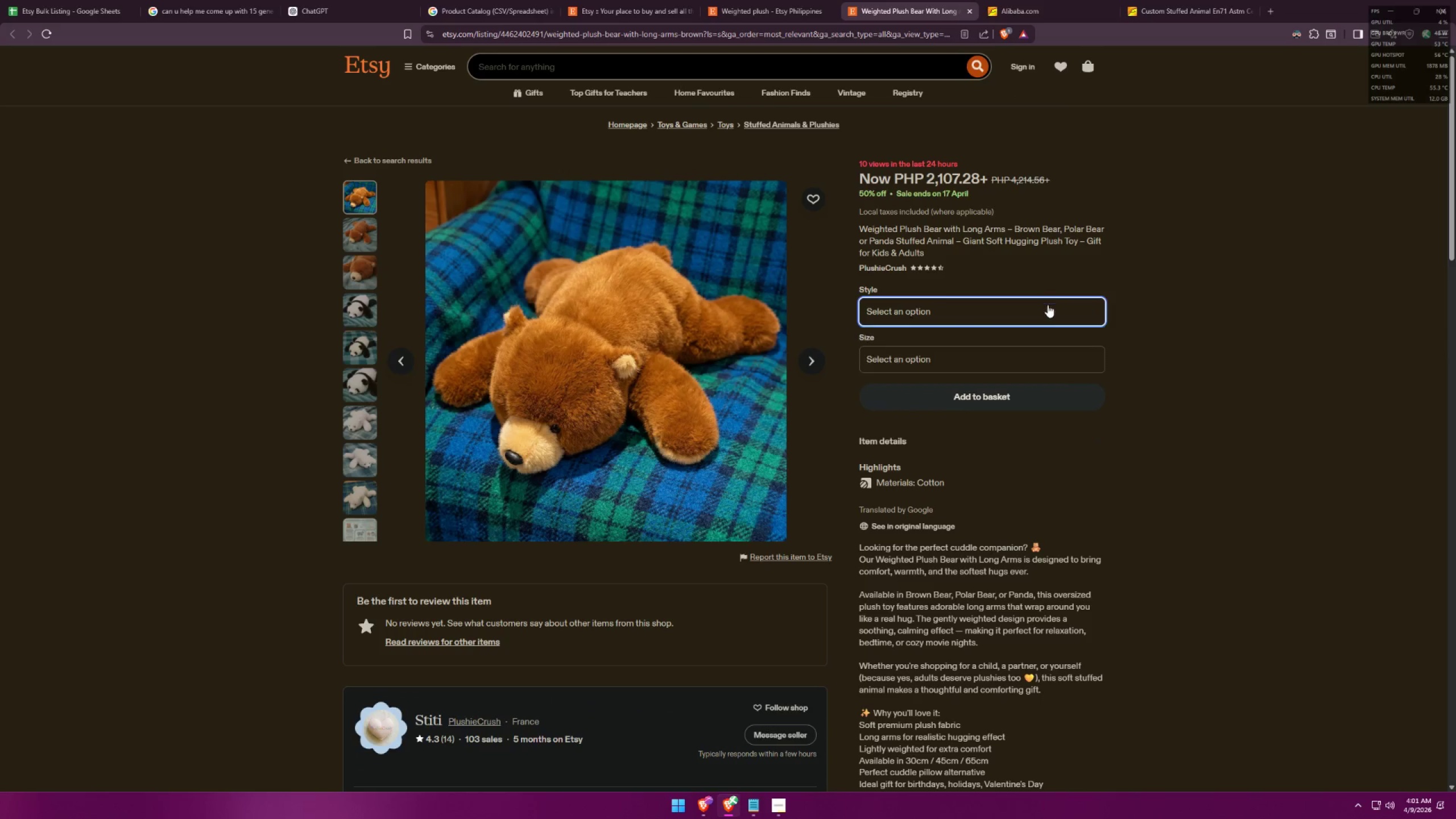 
double_click([1014, 345])
 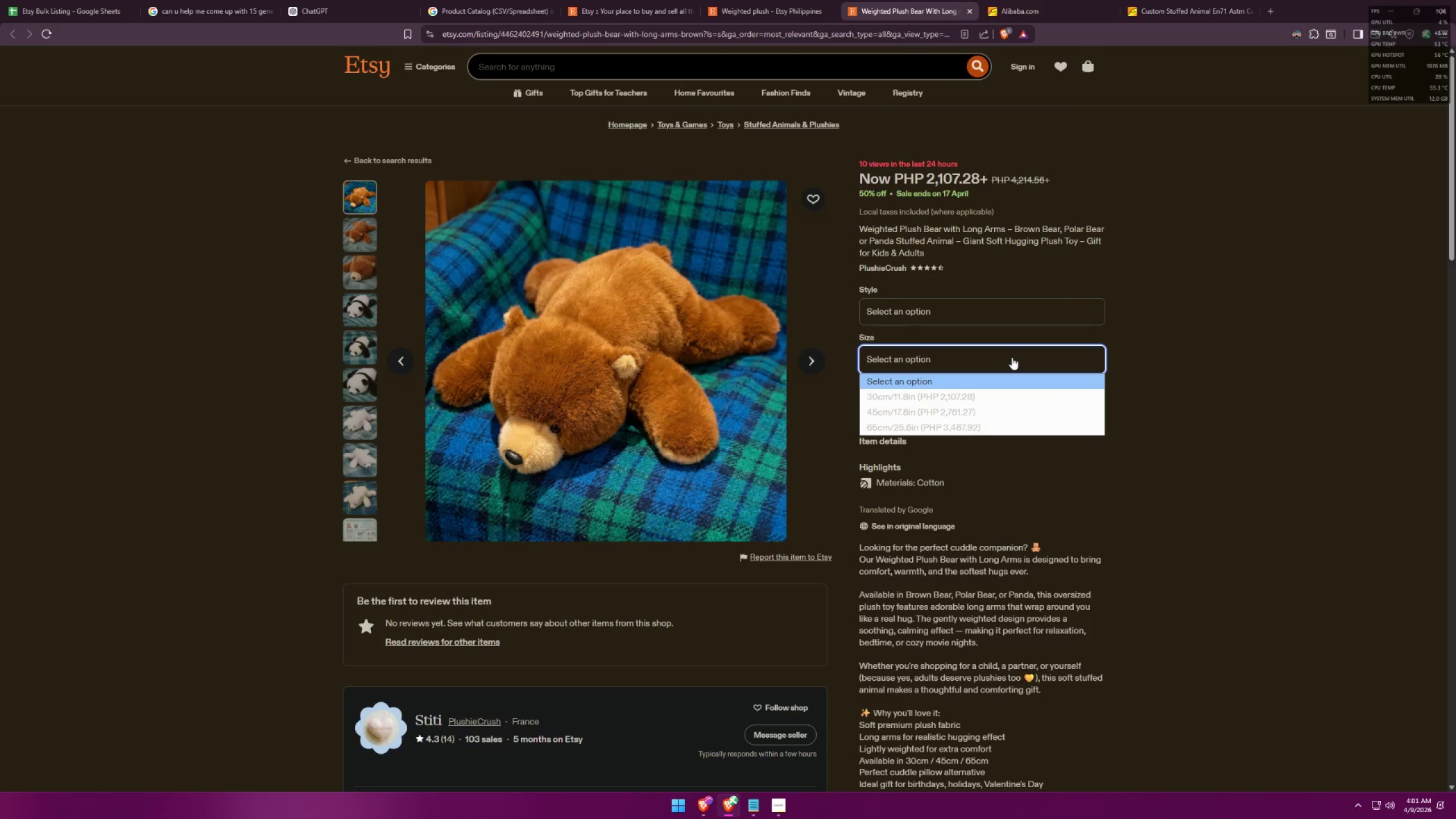 
left_click([1012, 356])
 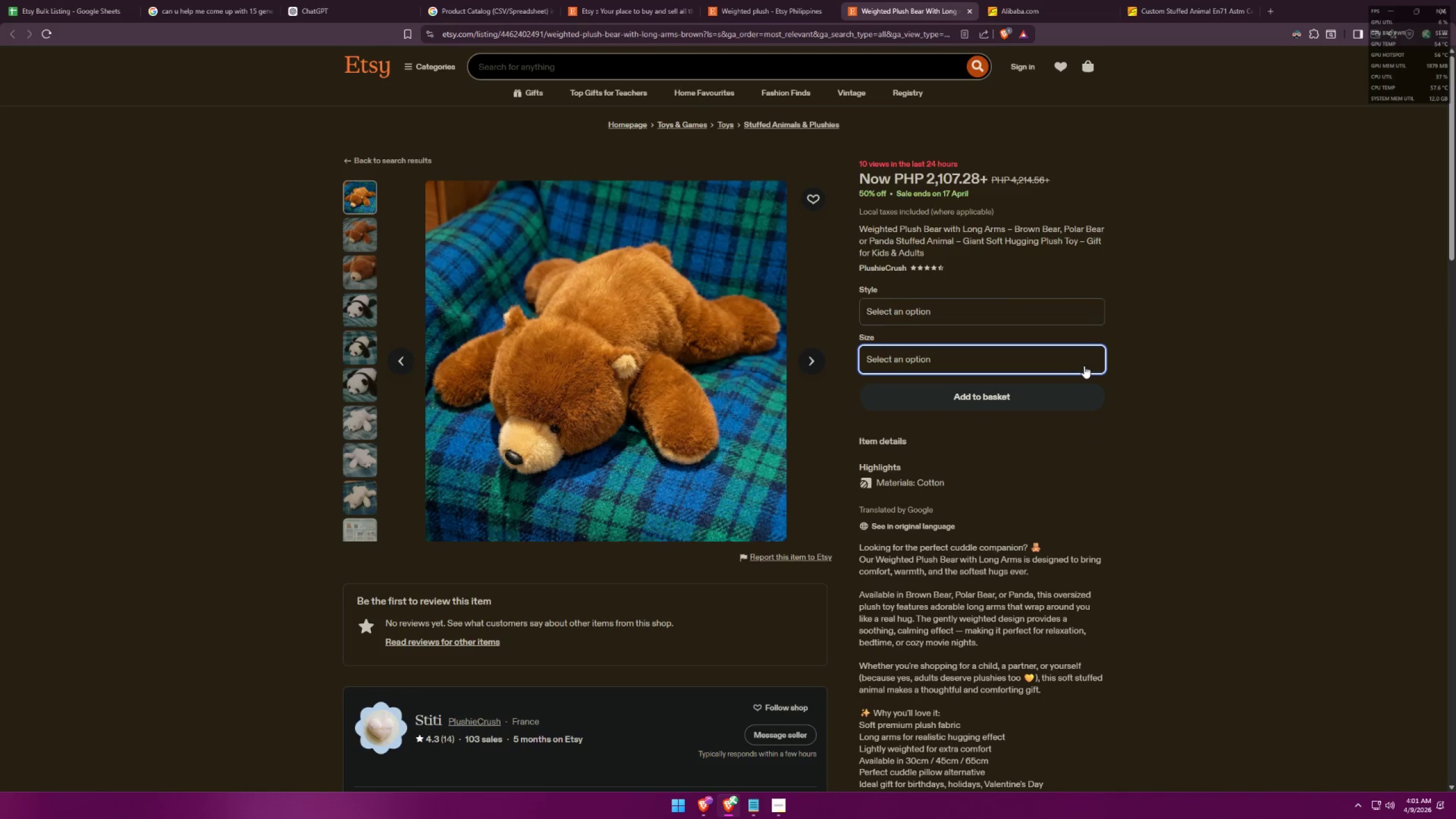 
key(Alt+AltLeft)
 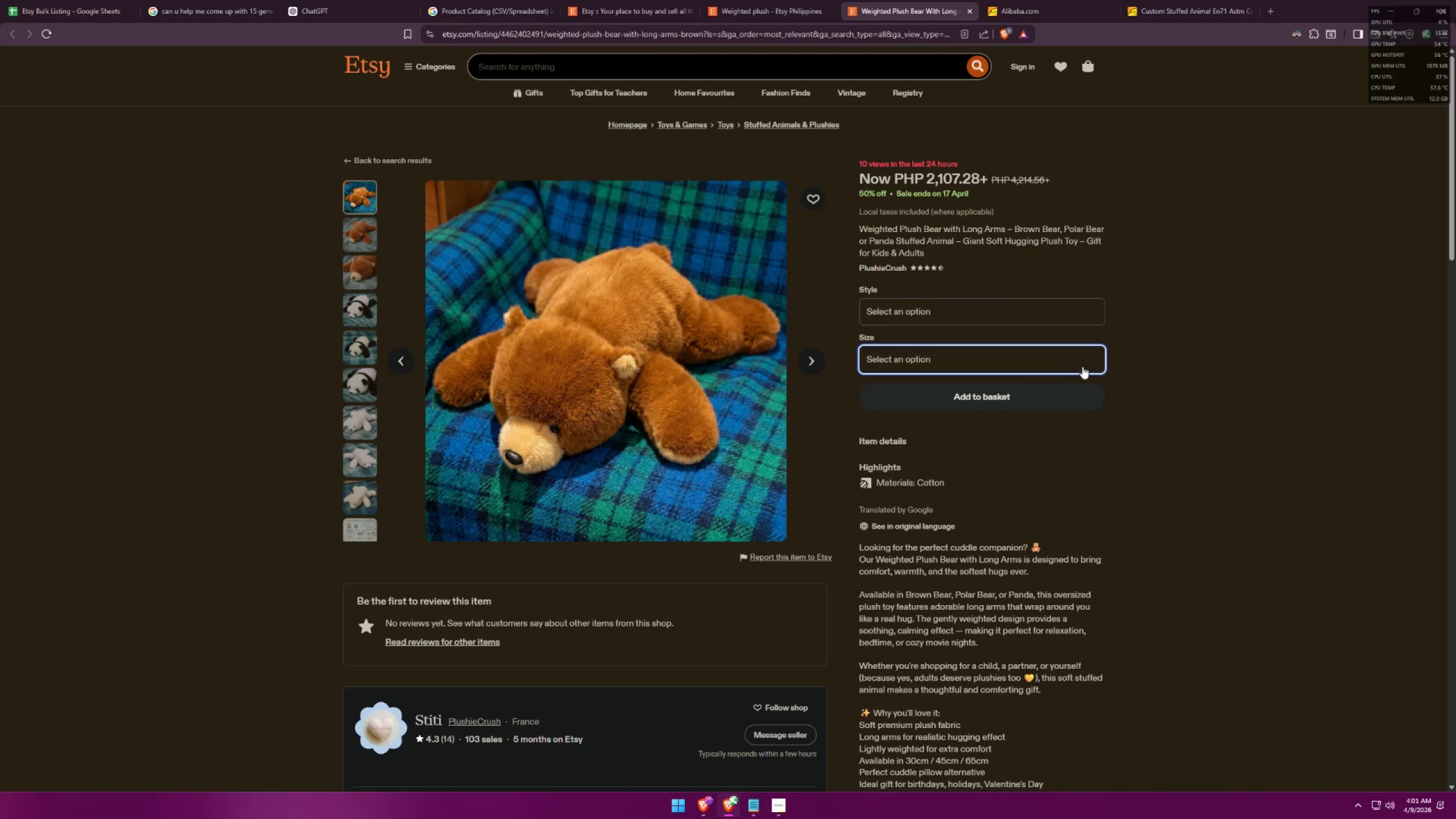 
key(Alt+Tab)
 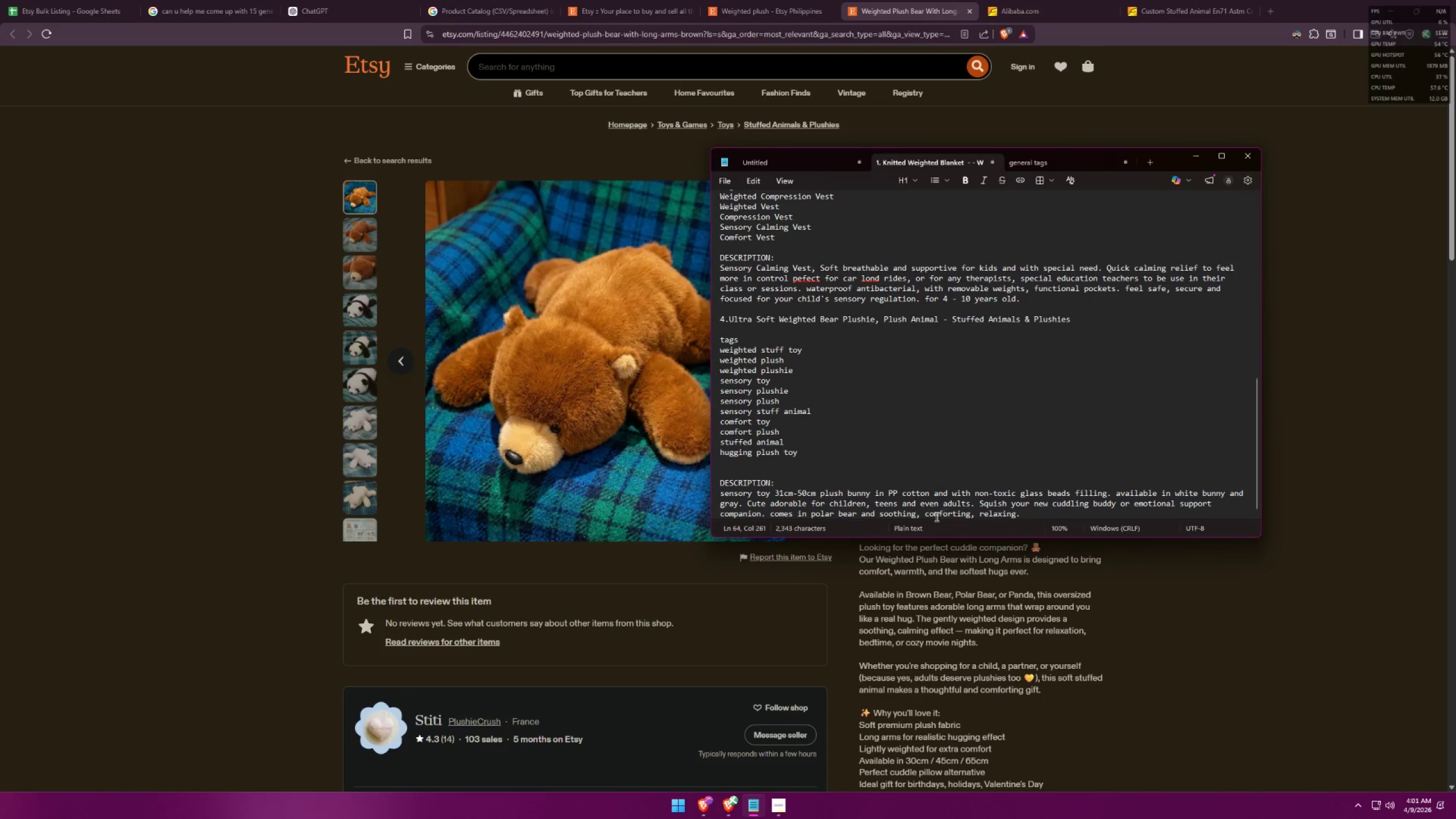 
scroll: coordinate [863, 488], scroll_direction: down, amount: 2.0
 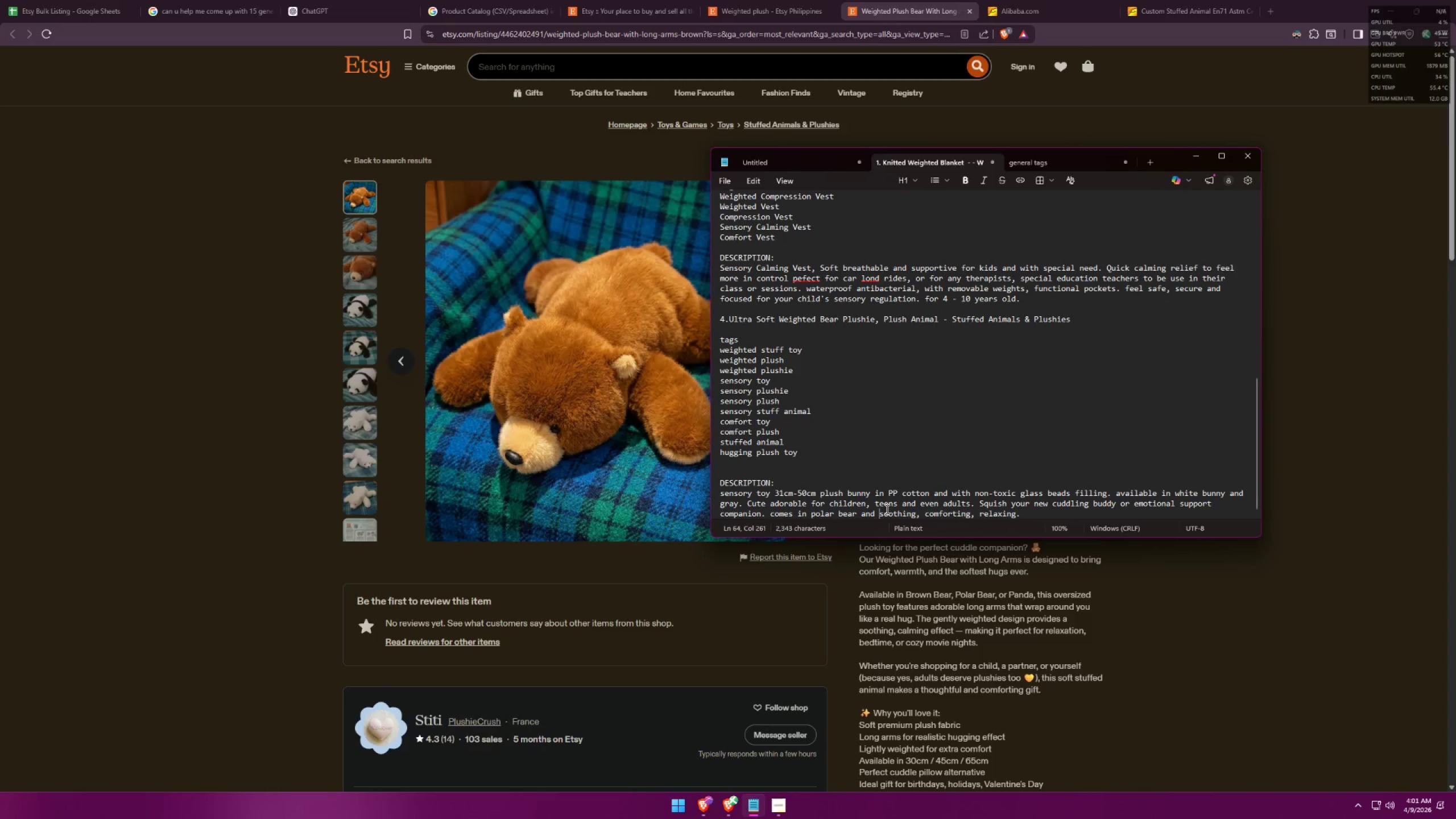 
type(brown bear. )
 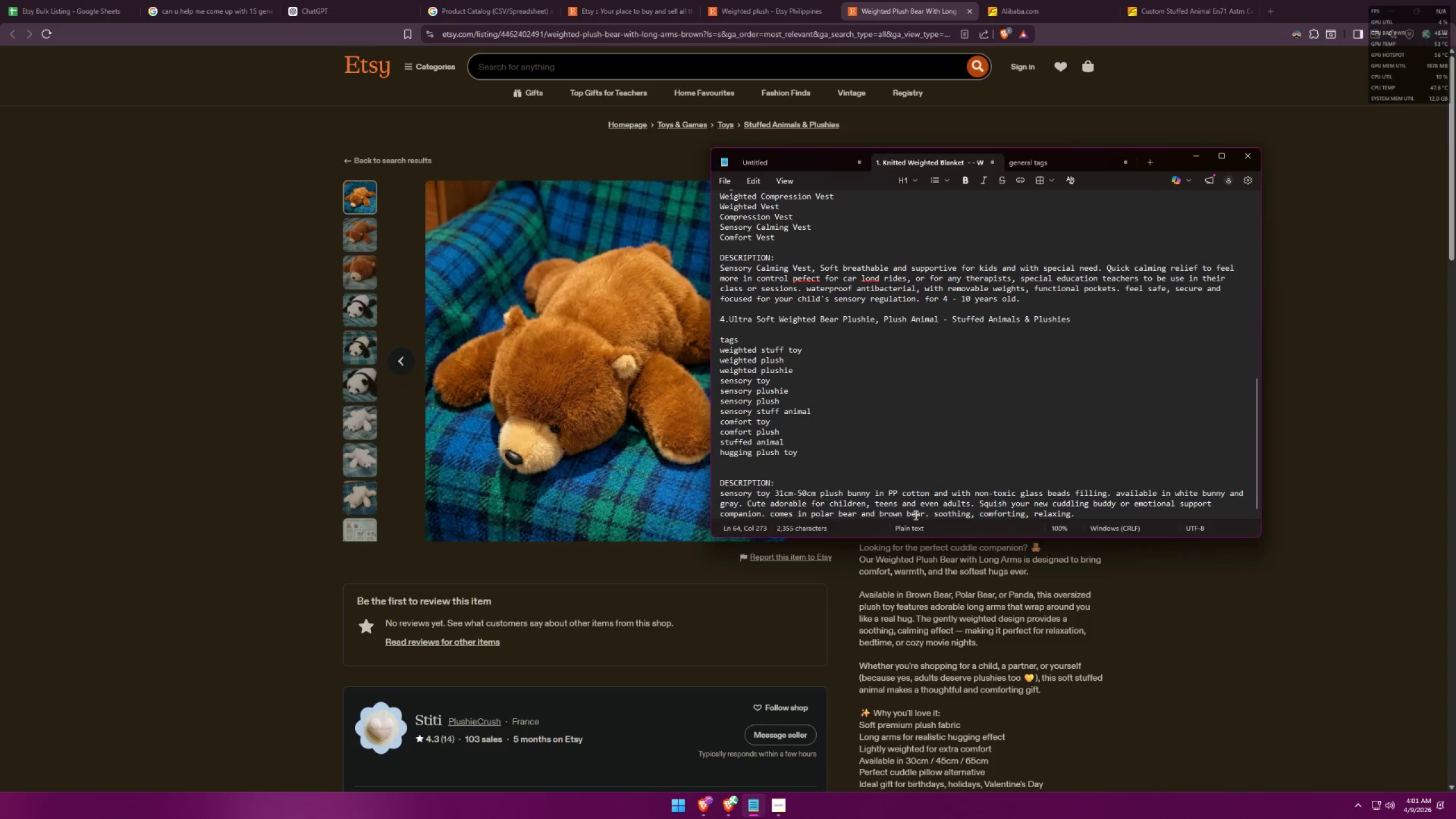 
wait(5.22)
 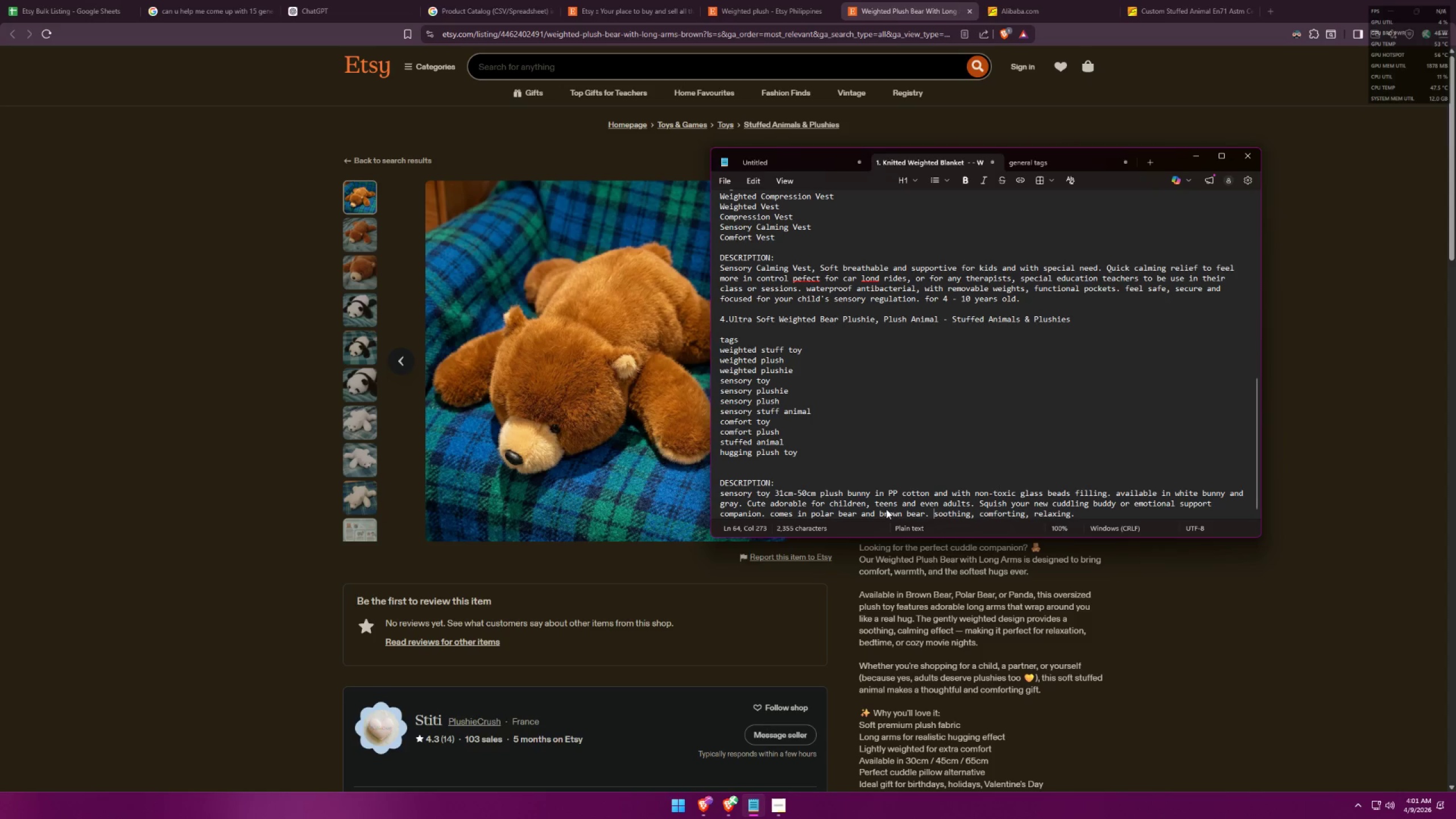 
left_click([1272, 9])
 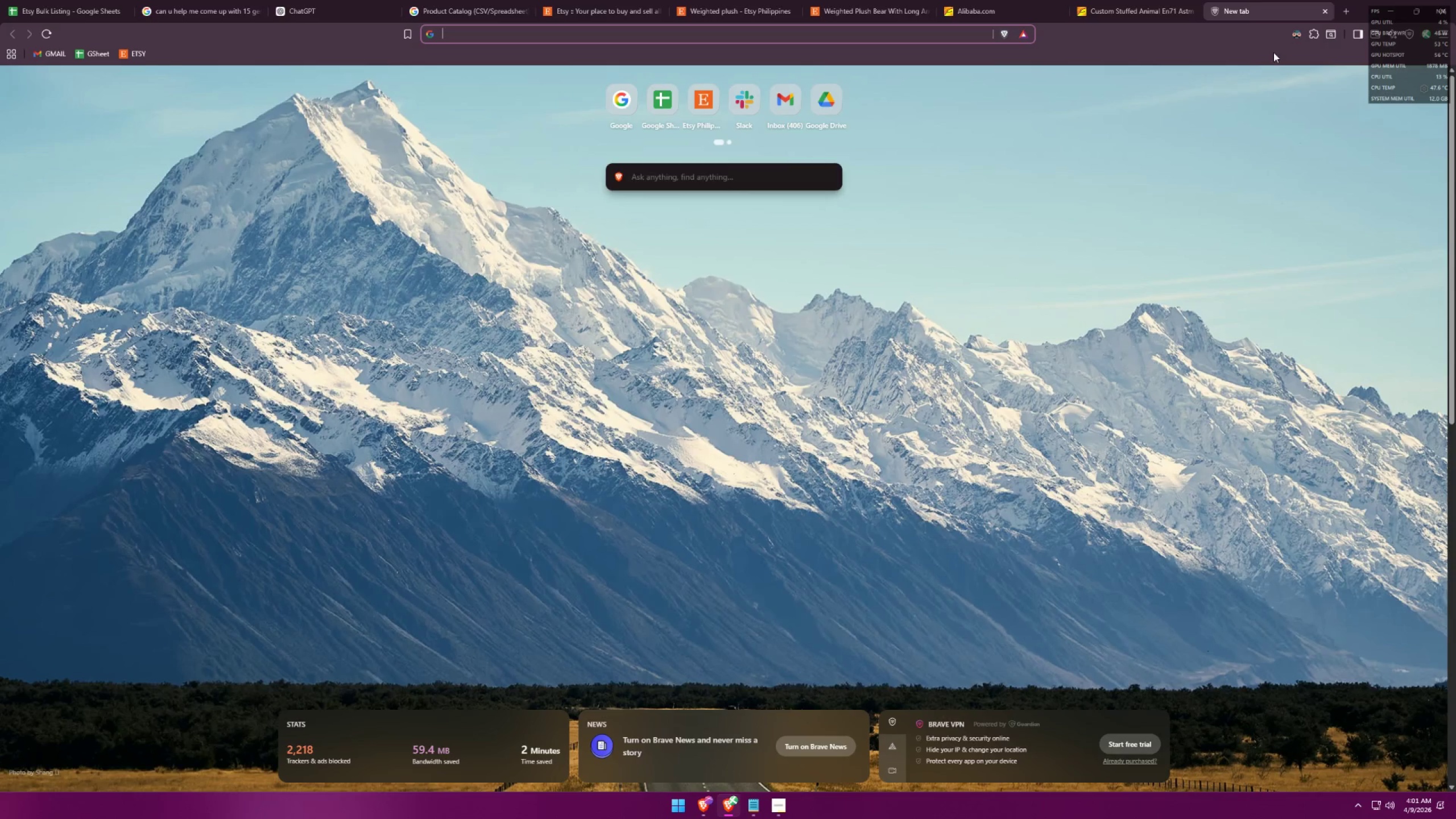 
type(grizzly bear)
 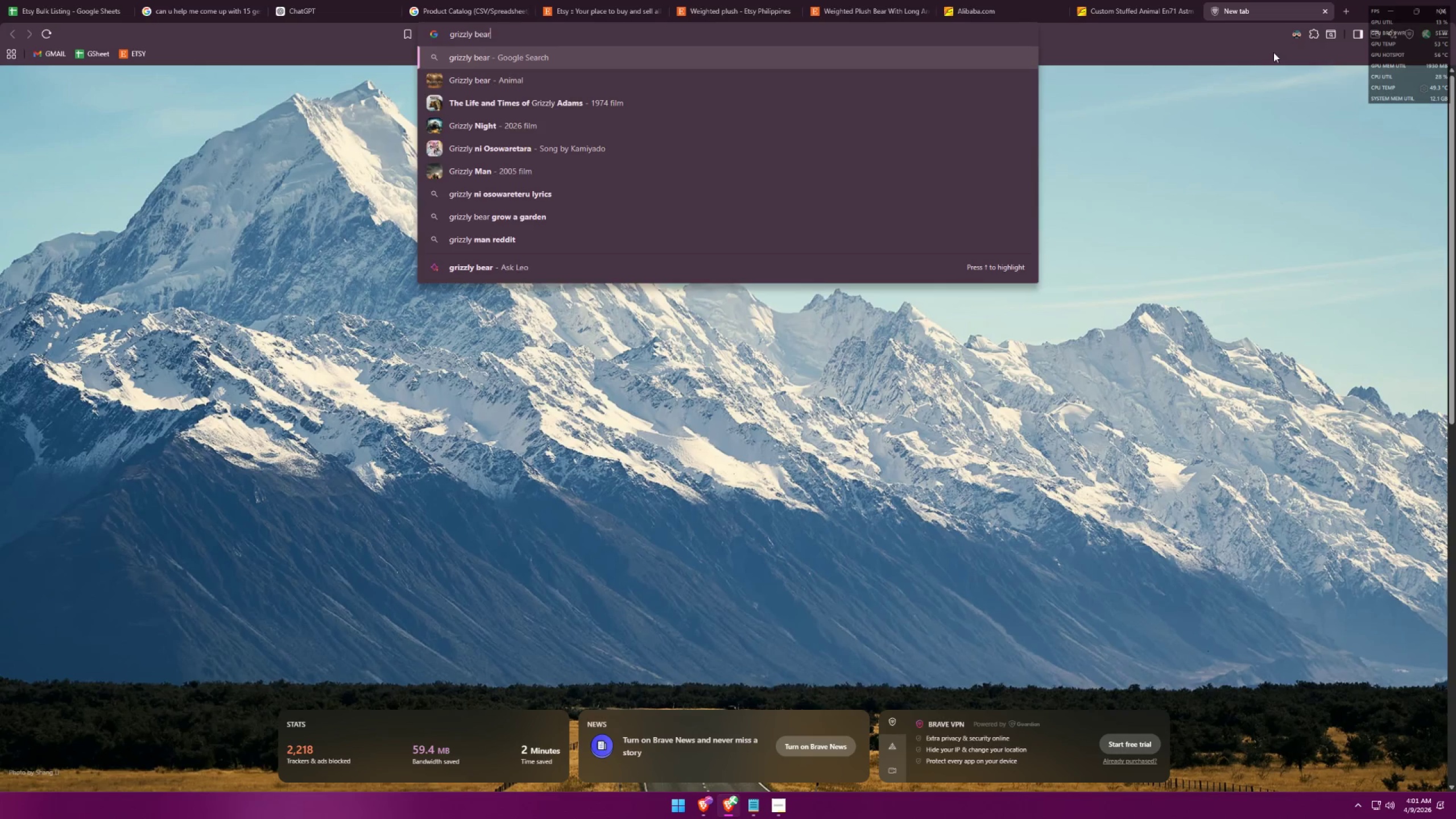 
key(Enter)
 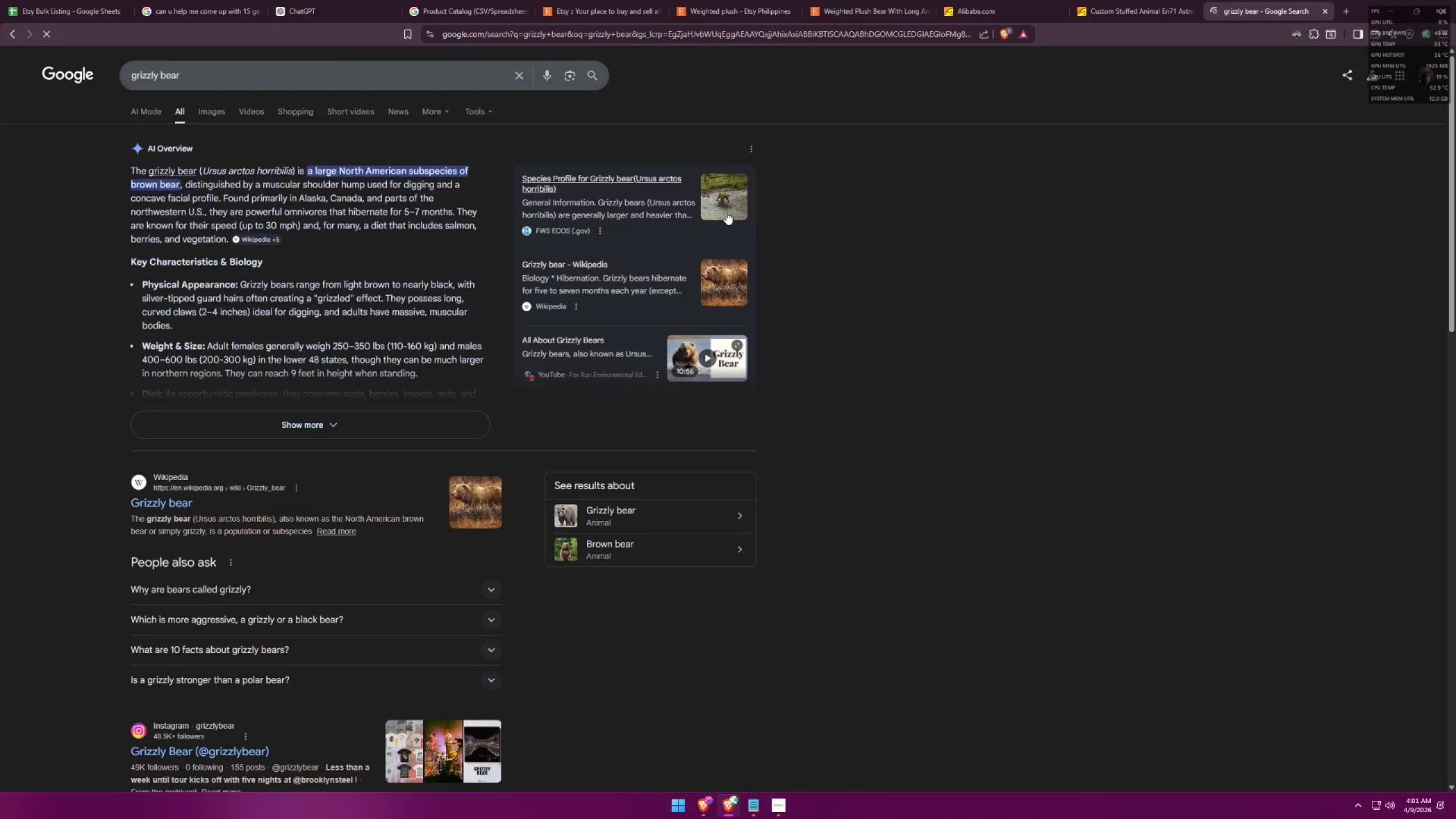 
key(Alt+AltLeft)
 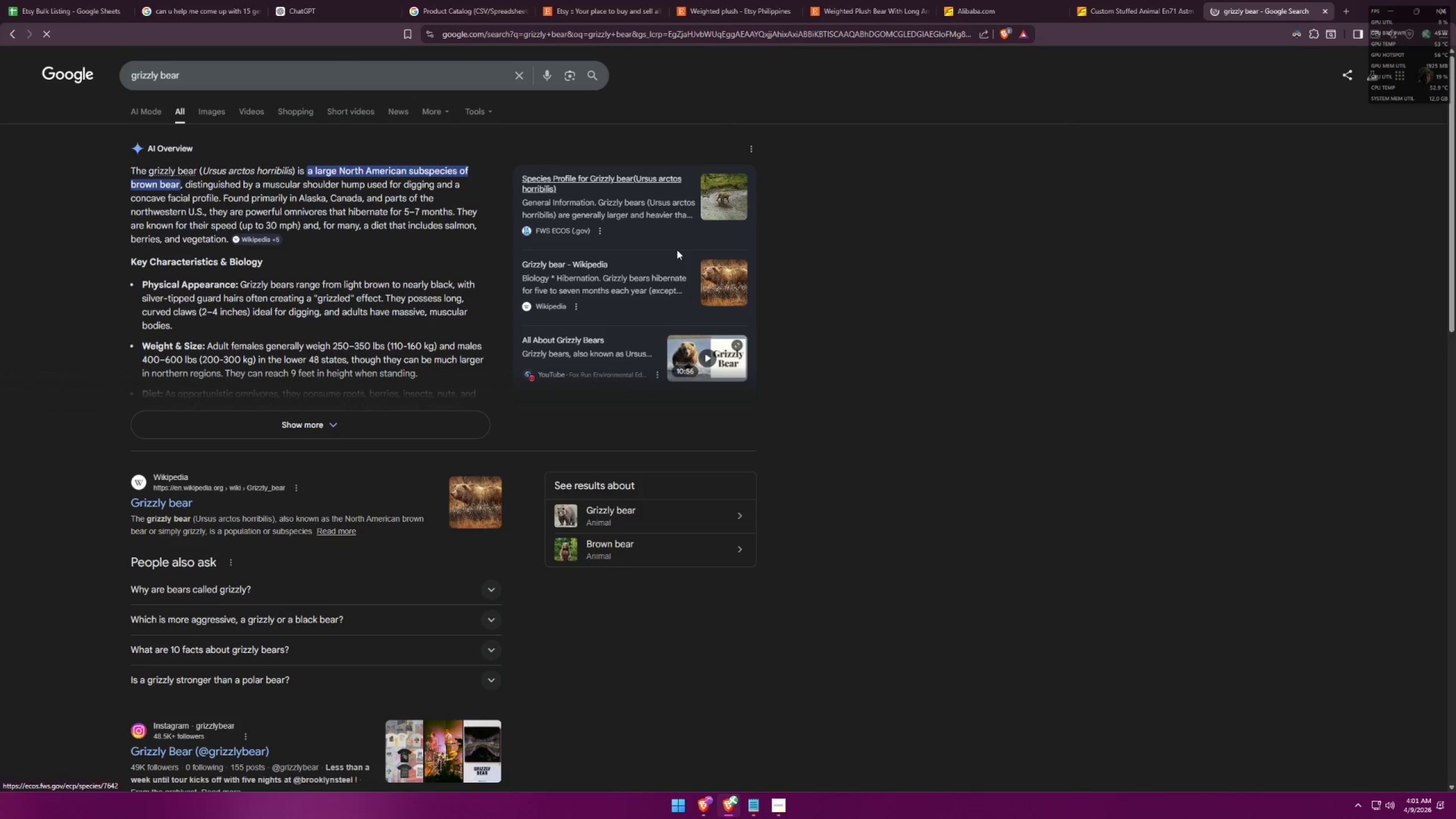 
key(Tab)
type(grizzly)
 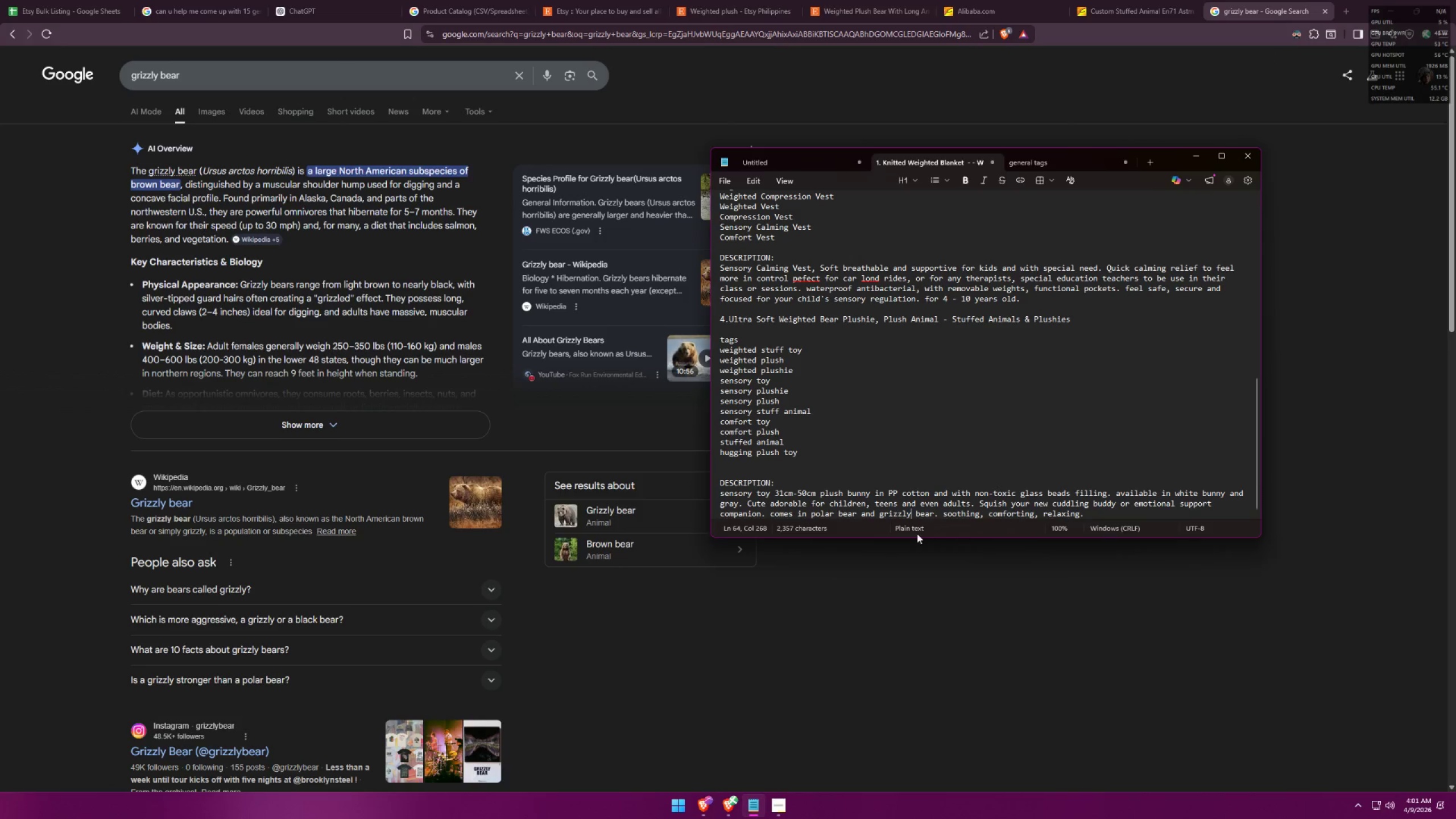 
left_click_drag(start_coordinate=[882, 512], to_coordinate=[904, 510])
 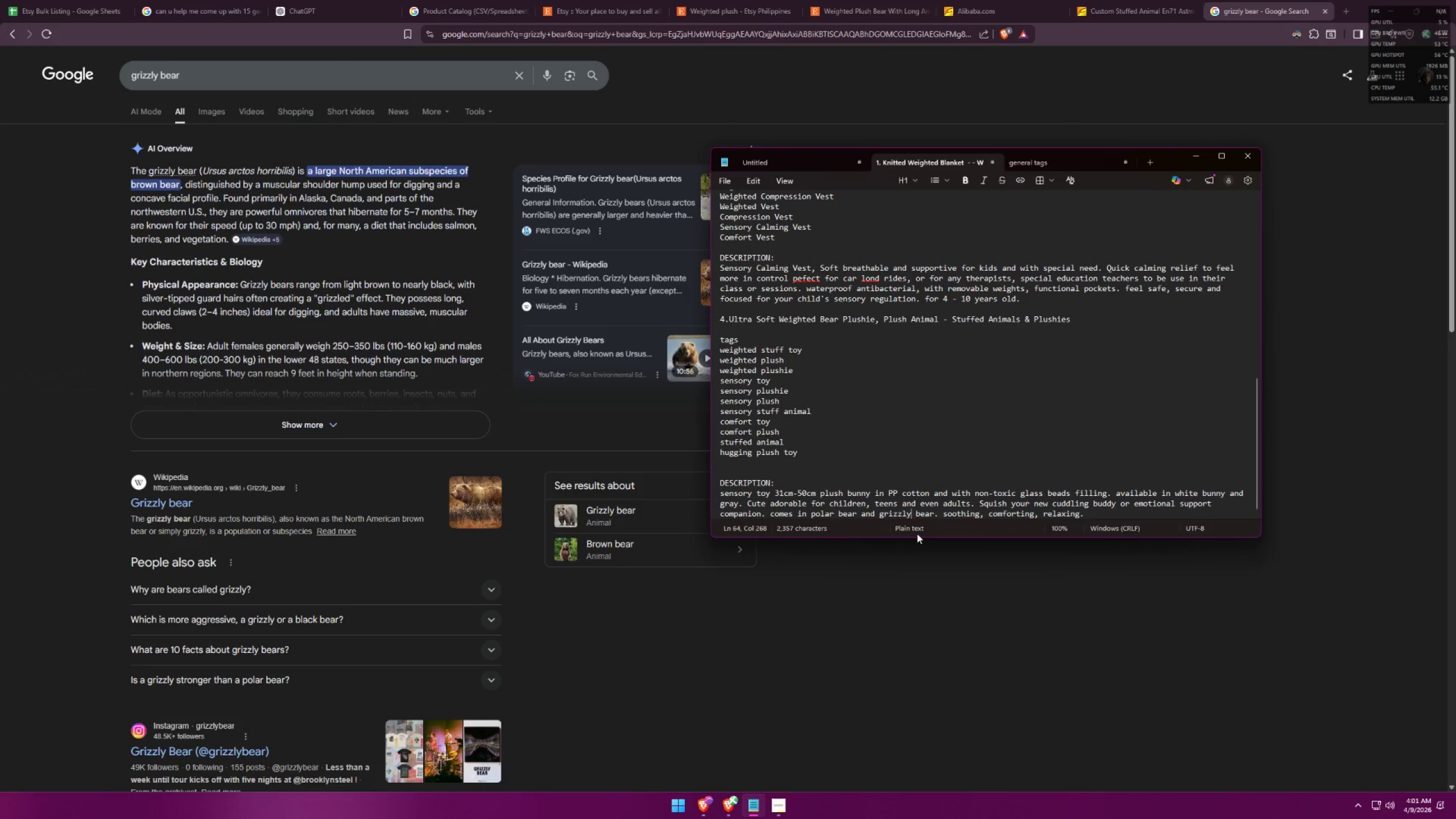 
key(Alt+AltLeft)
 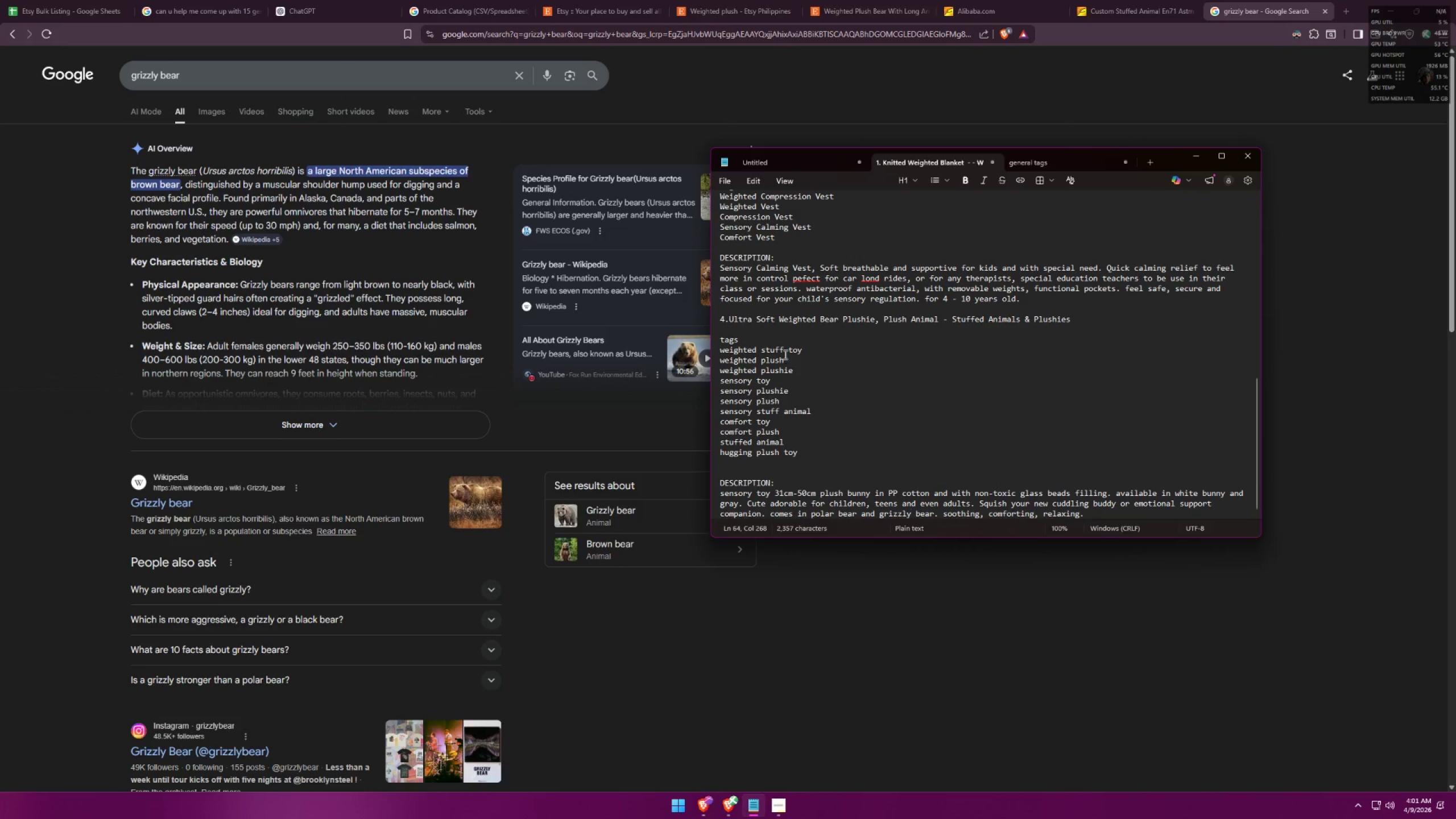 
key(Tab)
type( plush)
 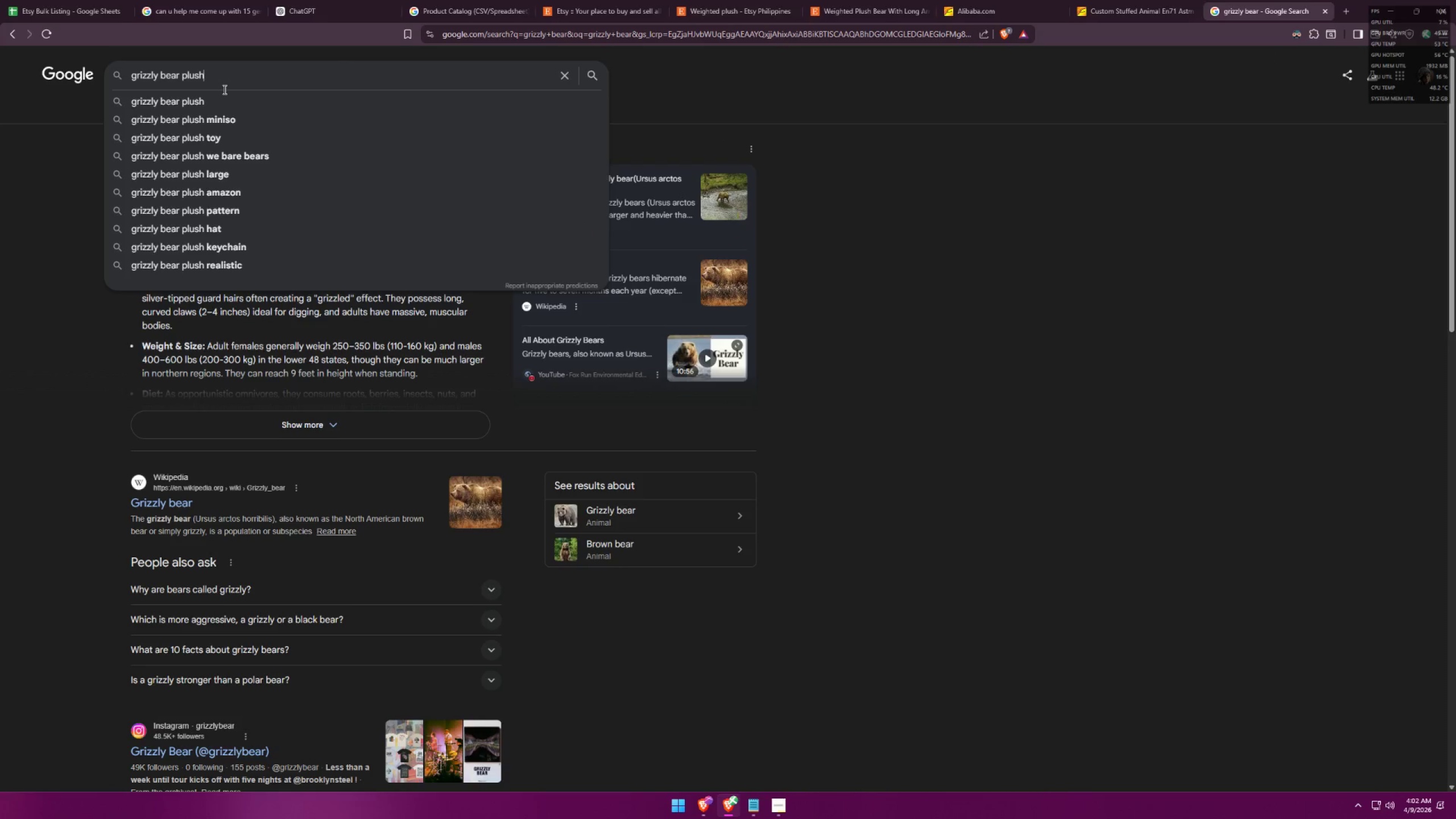 
key(Enter)
 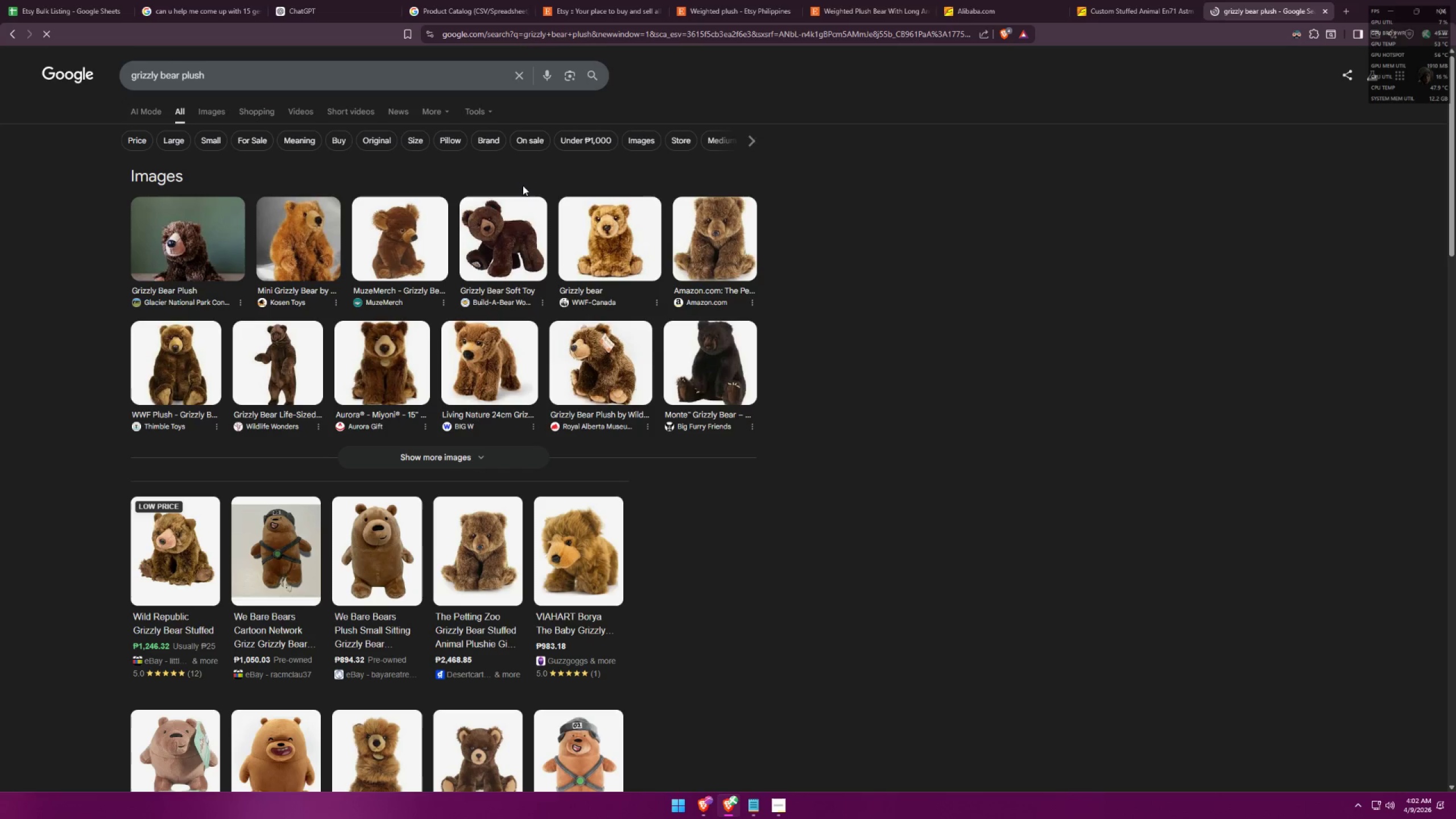 
key(Alt+AltLeft)
 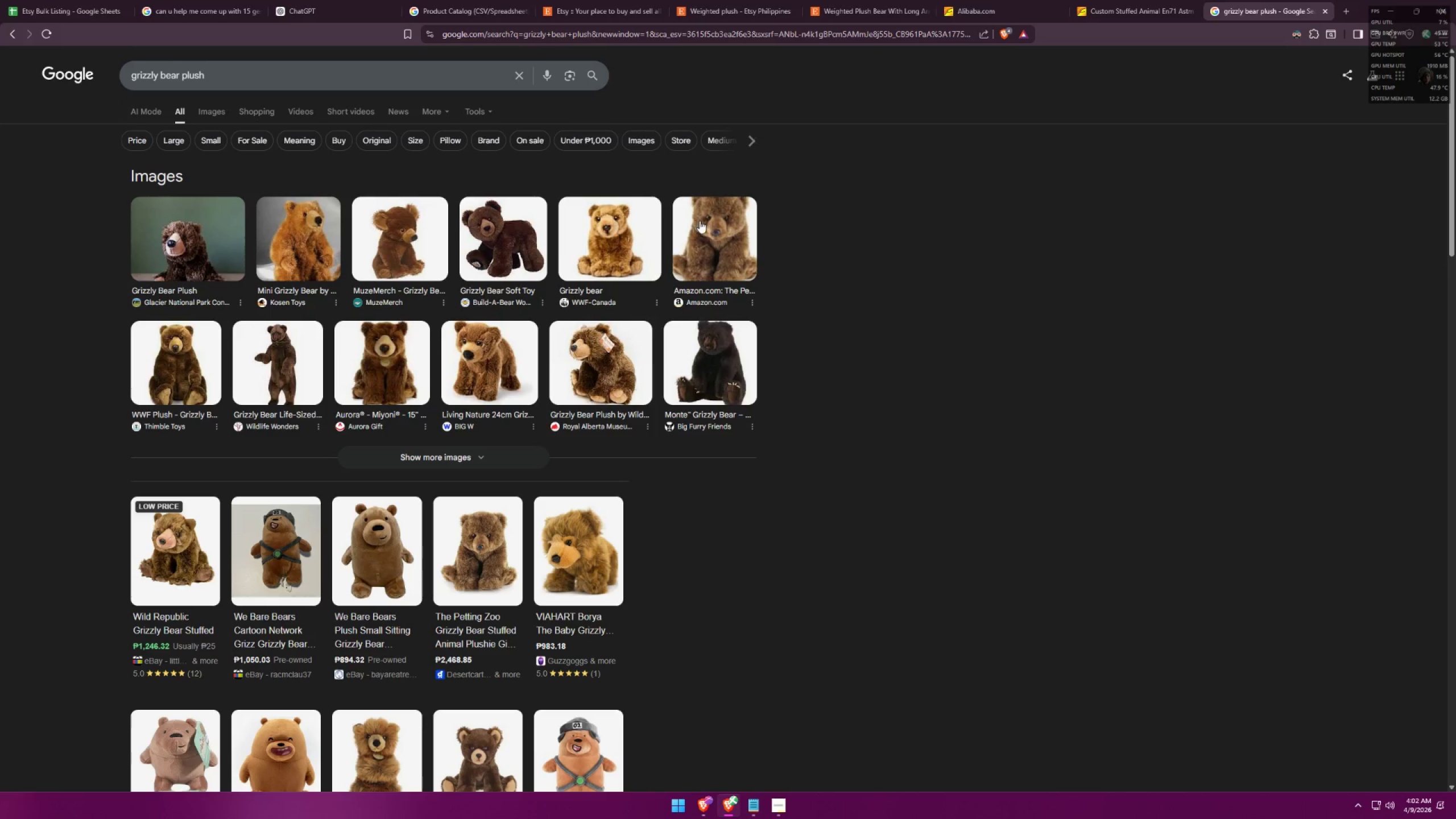 
key(Alt+Tab)
 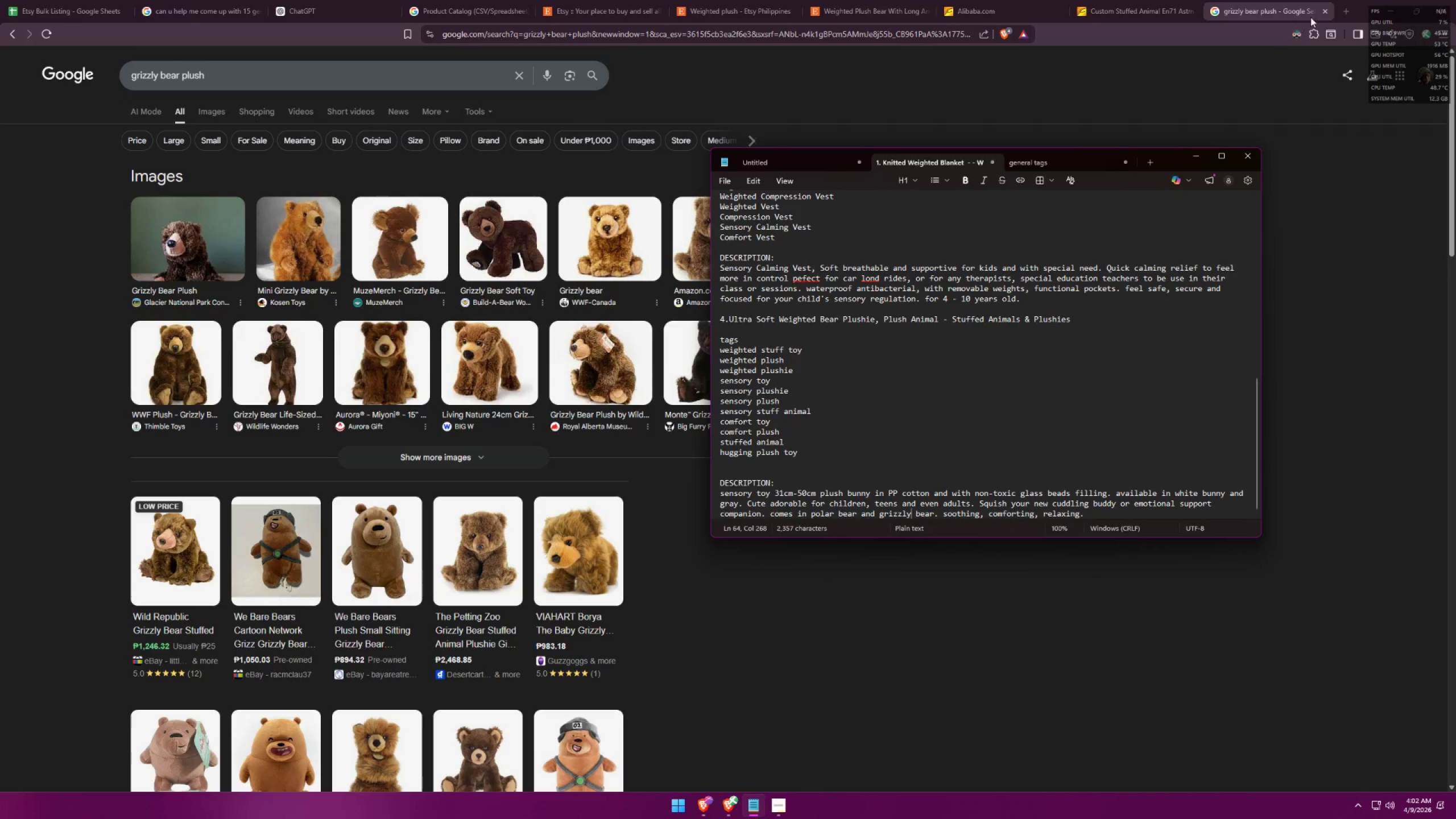 
key(Alt+AltLeft)
 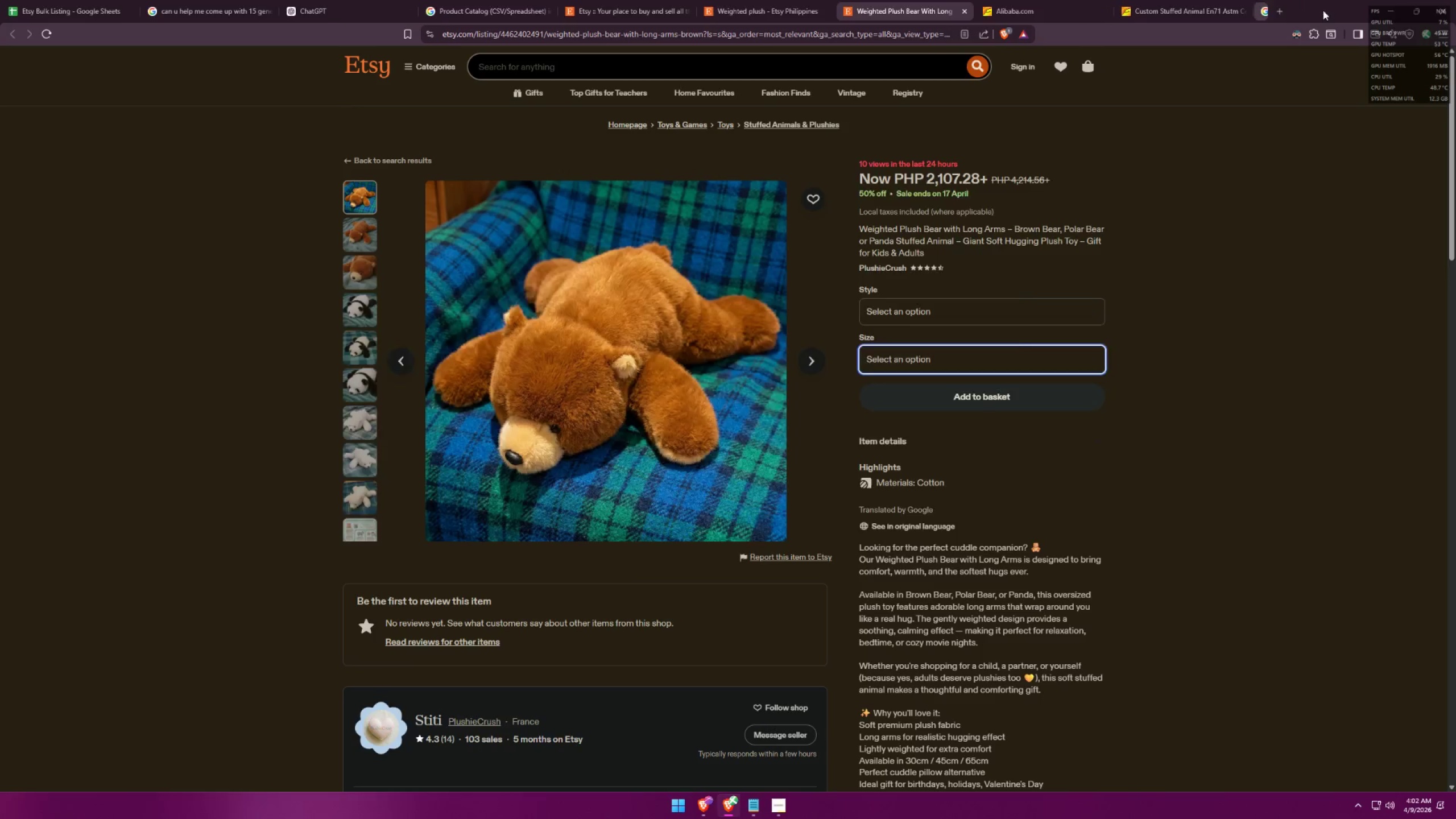 
key(Alt+Tab)
 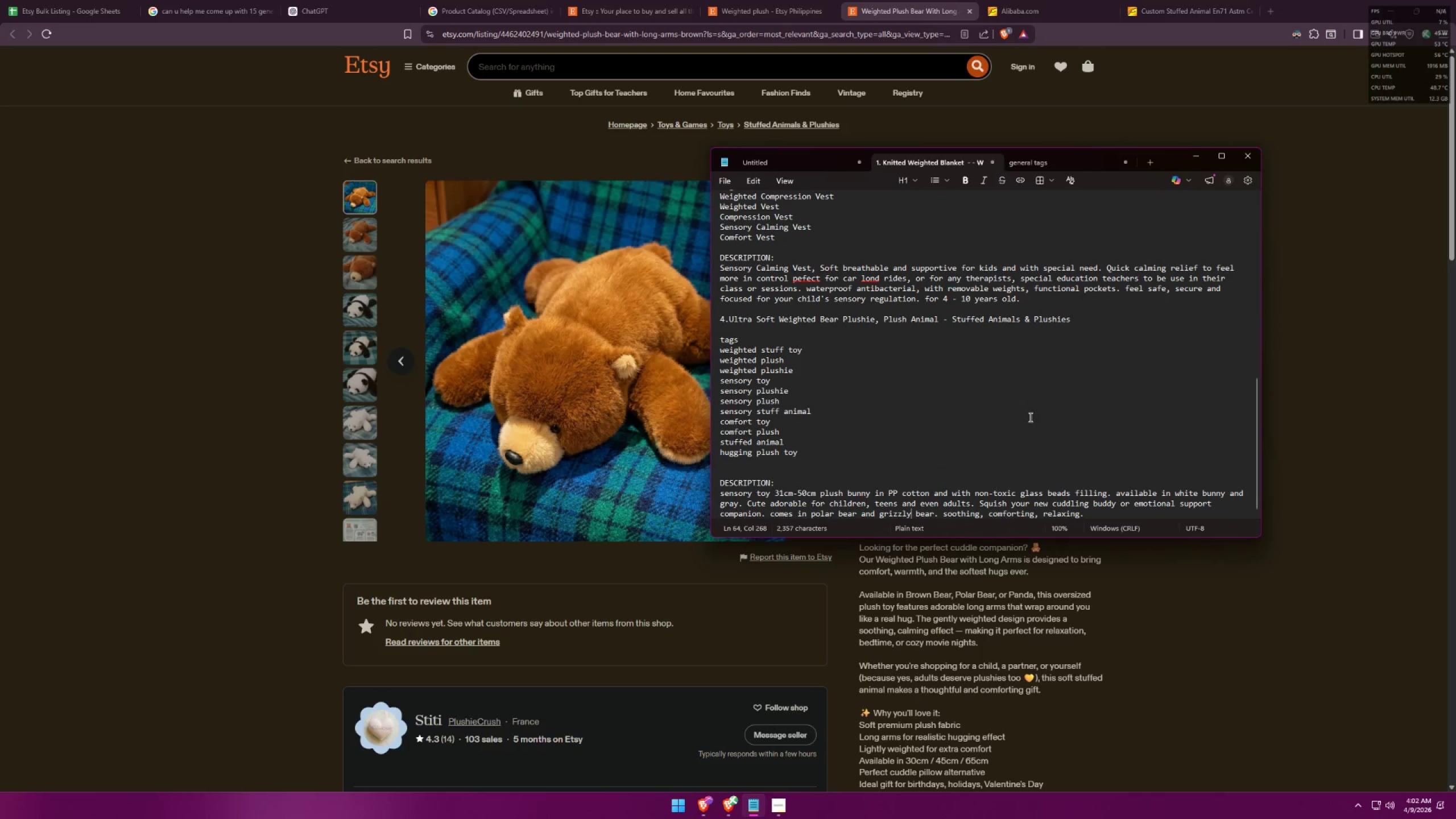 
scroll: coordinate [1045, 399], scroll_direction: down, amount: 5.0
 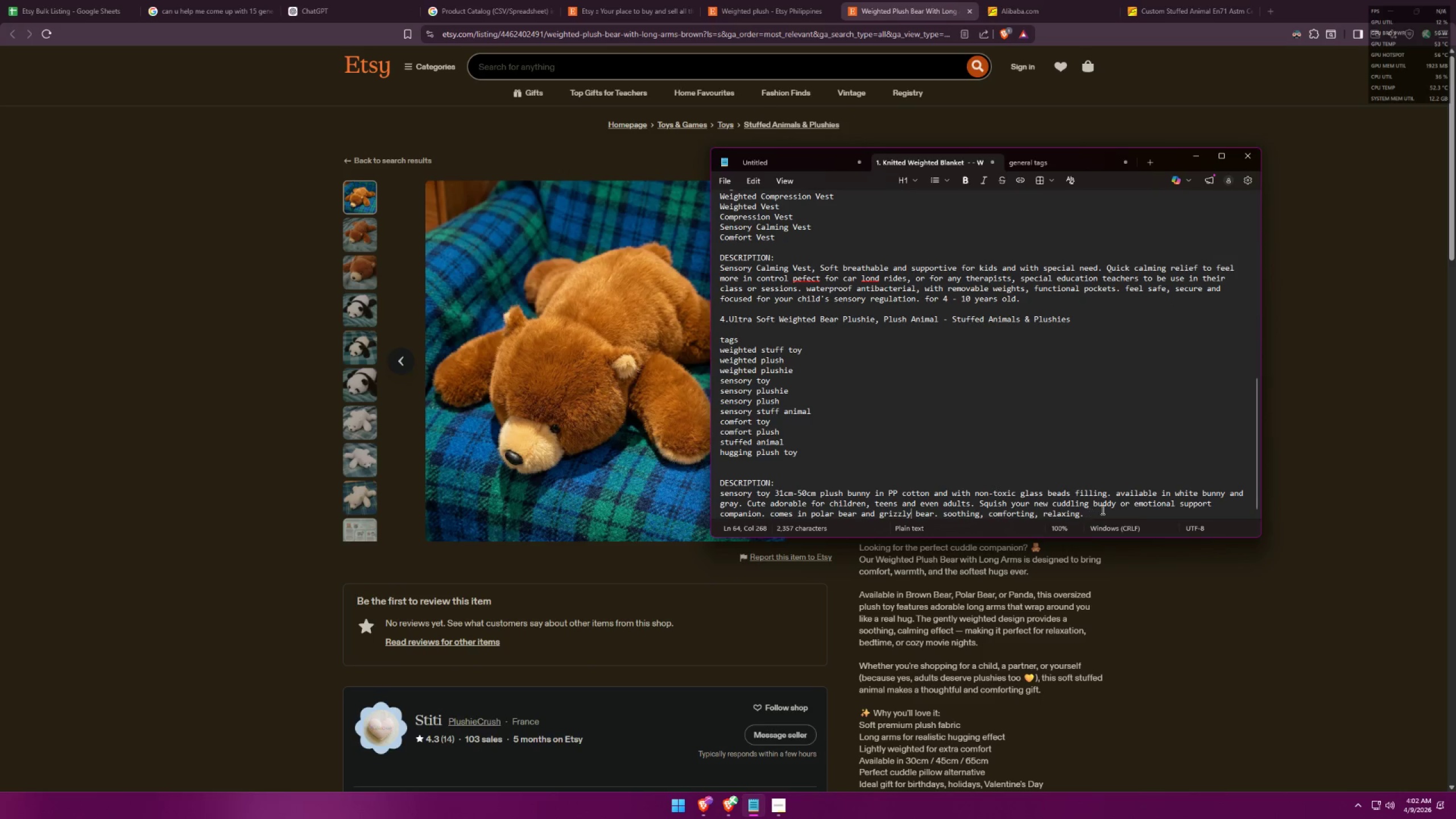 
left_click([1110, 507])
 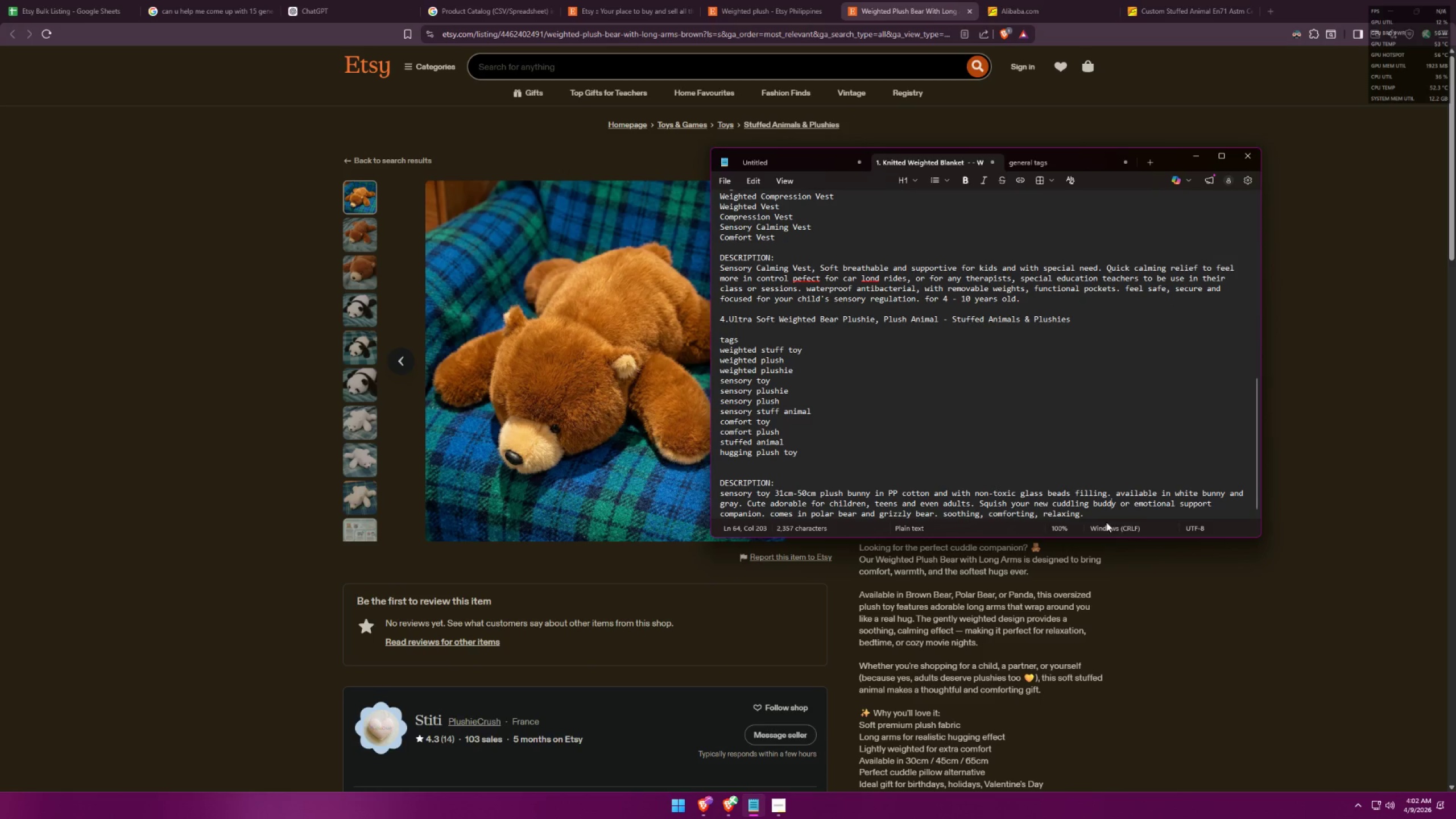 
left_click([1106, 515])
 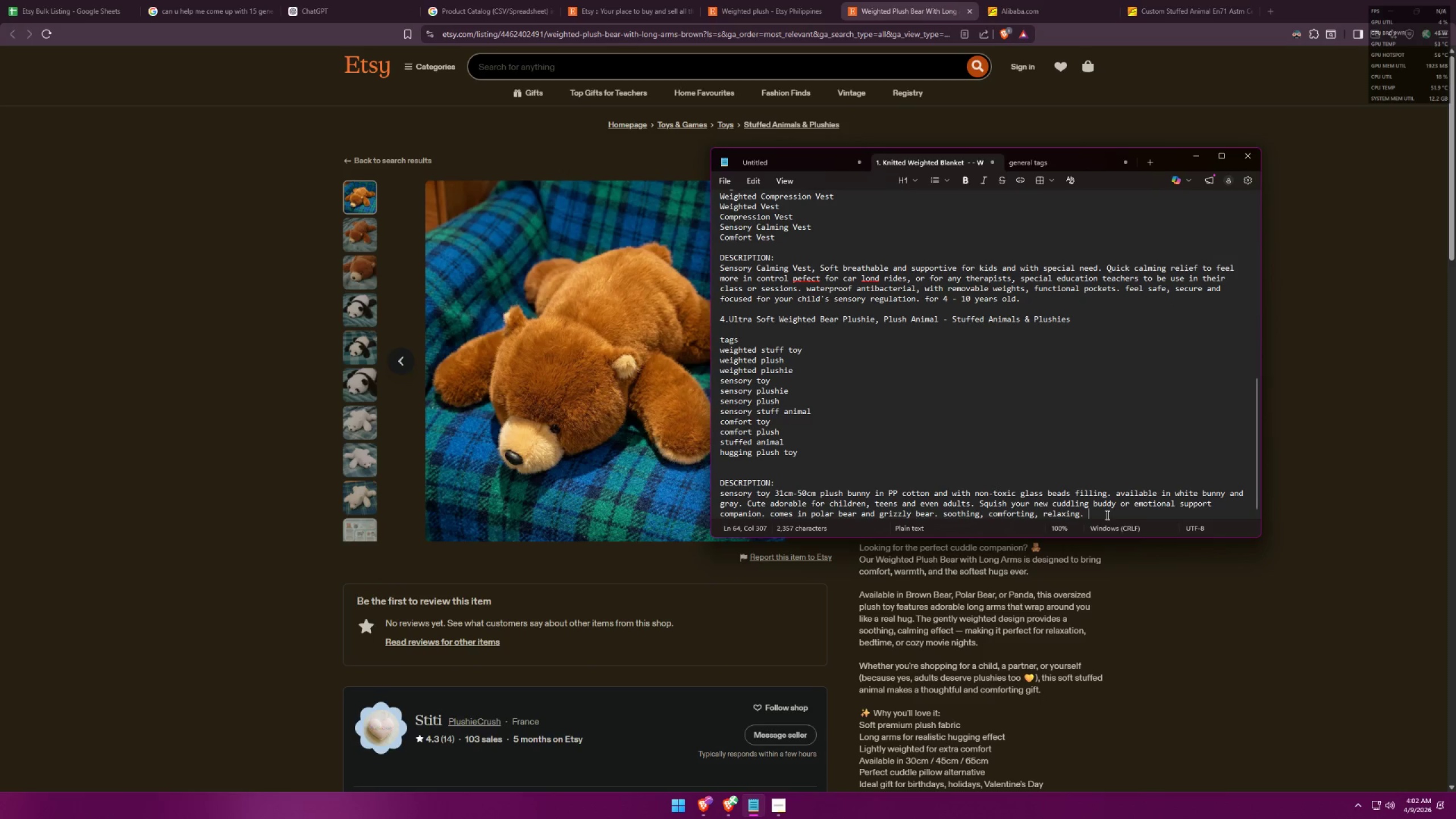 
key(Alt+AltLeft)
 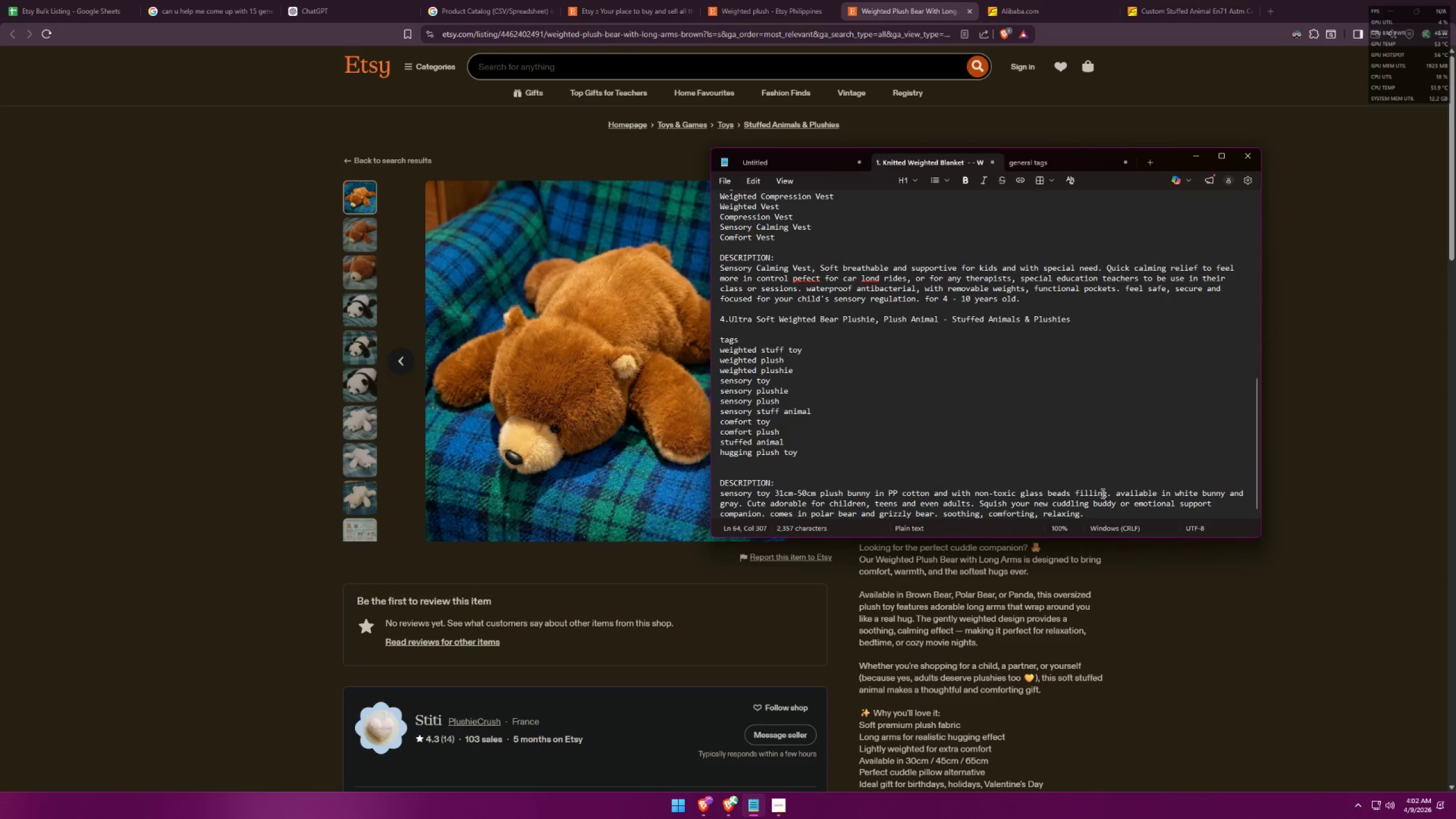 
key(Alt+Tab)
 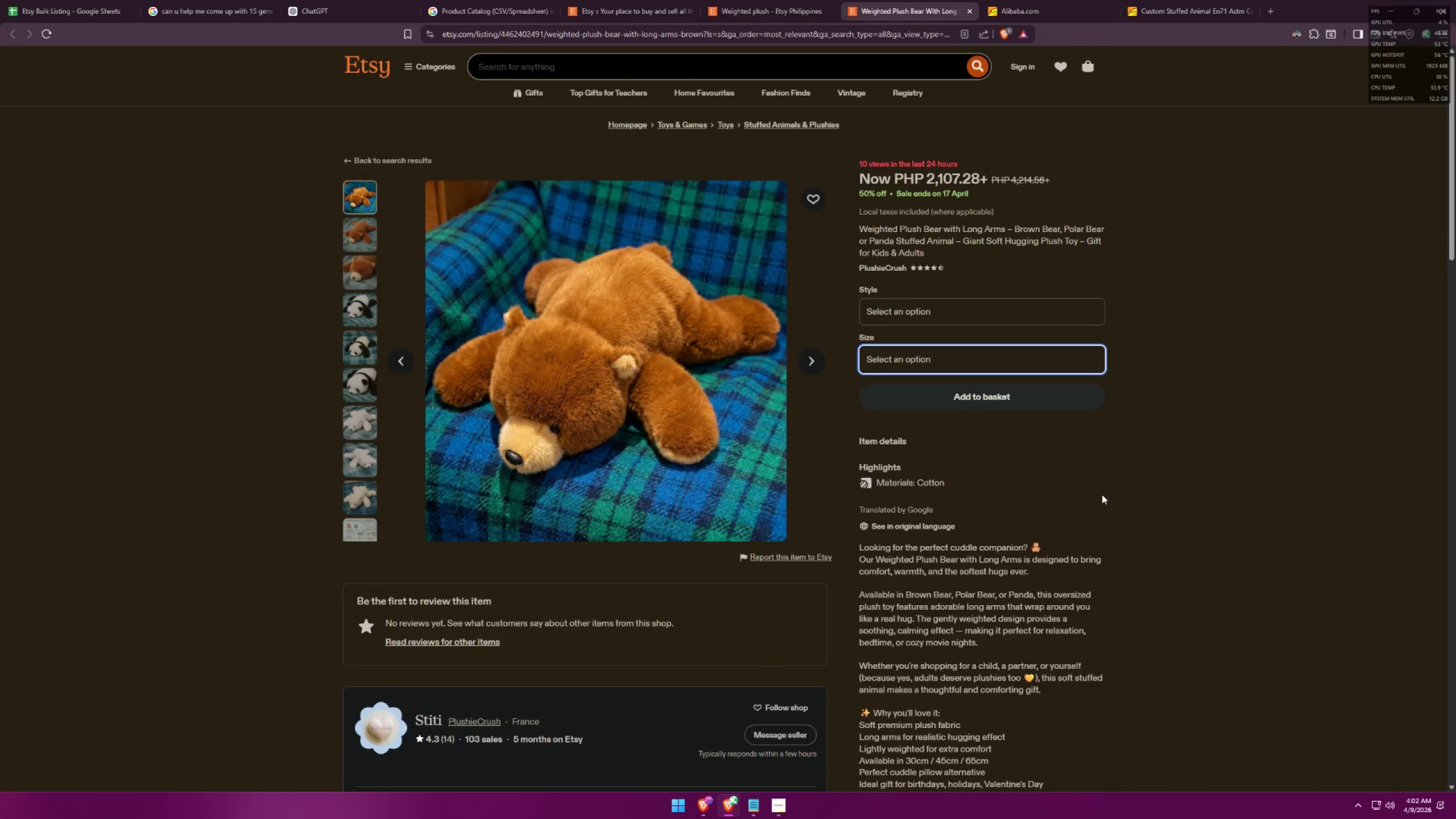 
scroll: coordinate [1105, 491], scroll_direction: down, amount: 4.0
 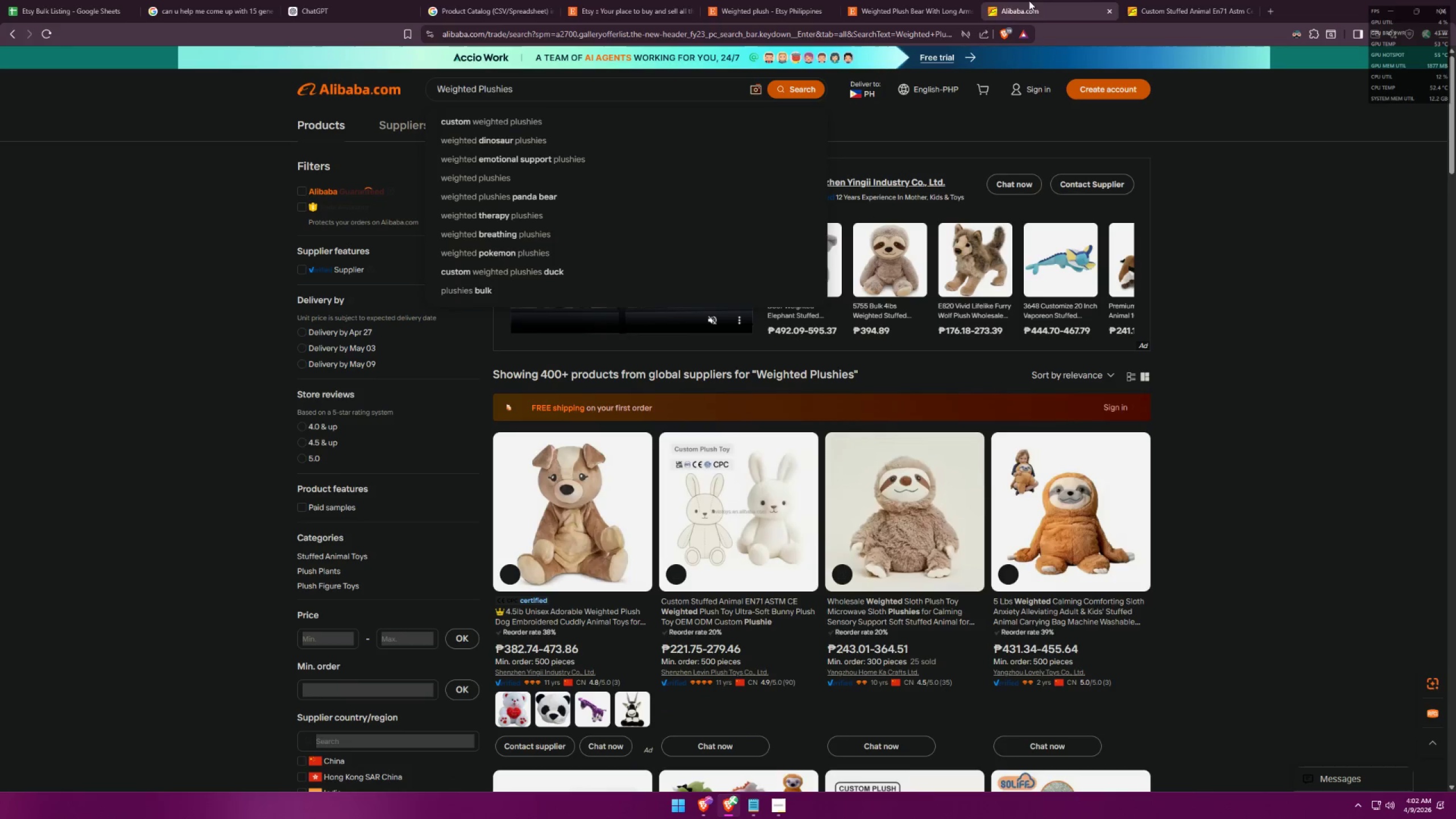 
scroll: coordinate [1138, 510], scroll_direction: up, amount: 7.0
 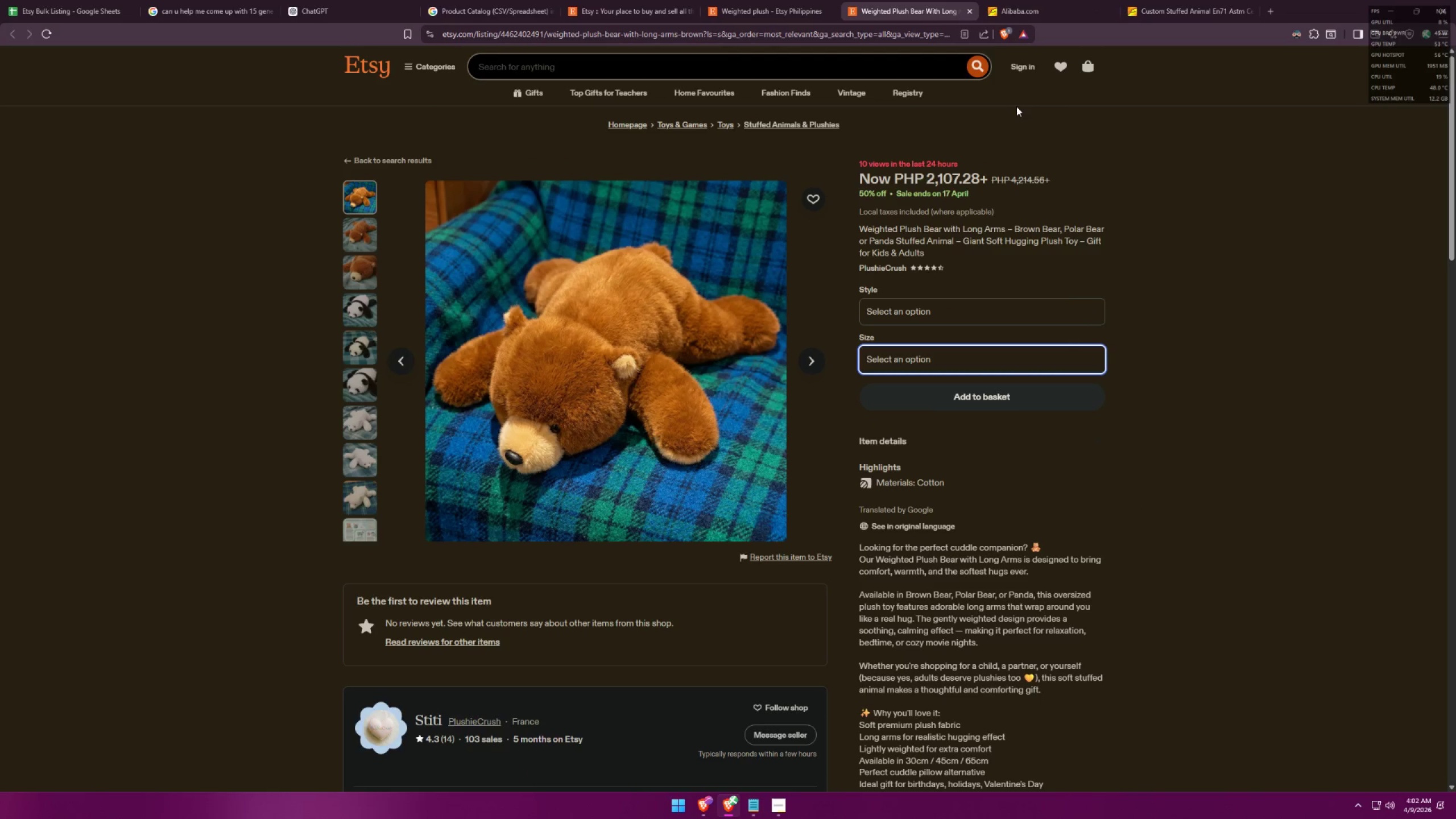 
left_click([1061, 0])
 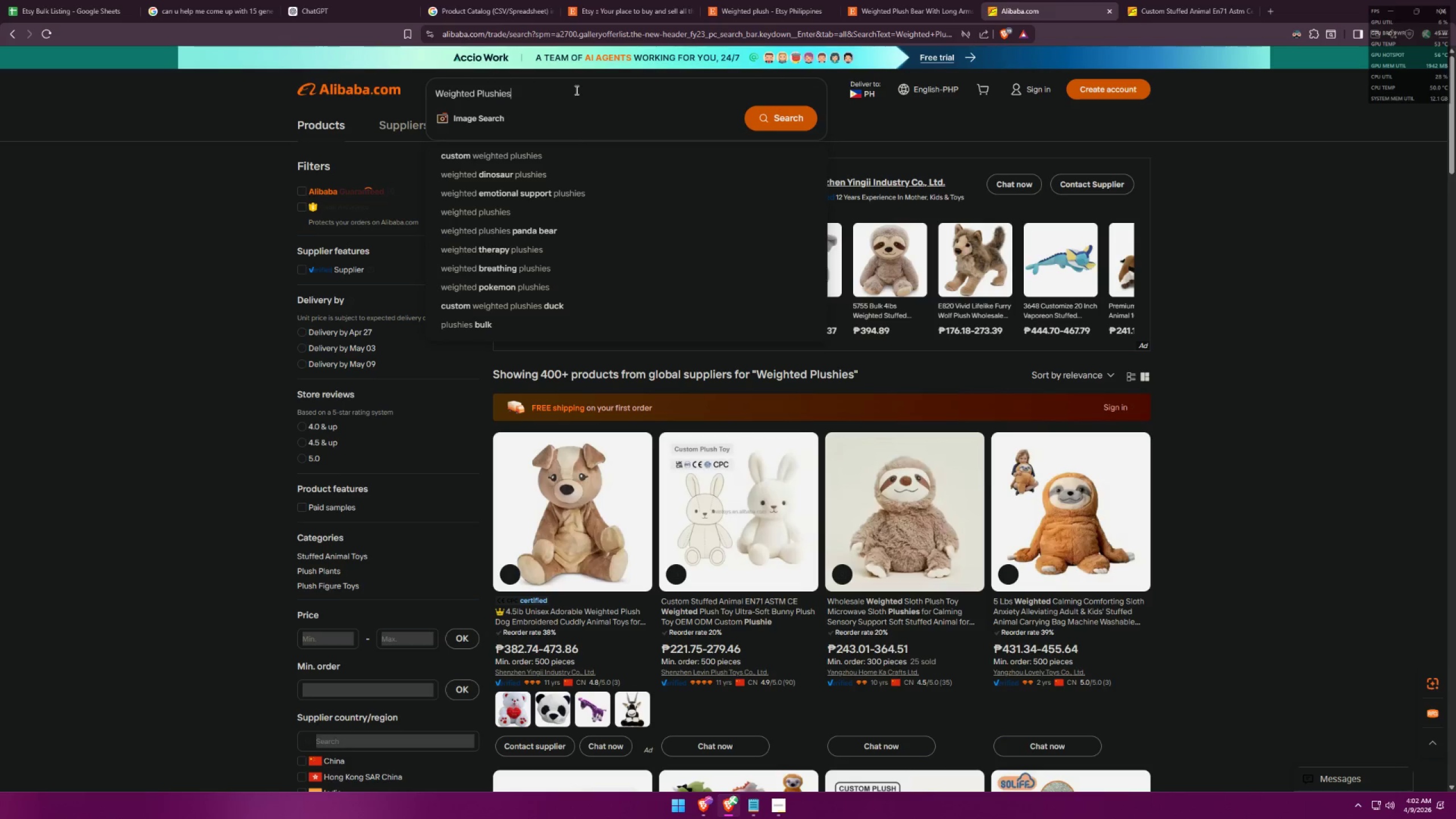 
type( bear)
 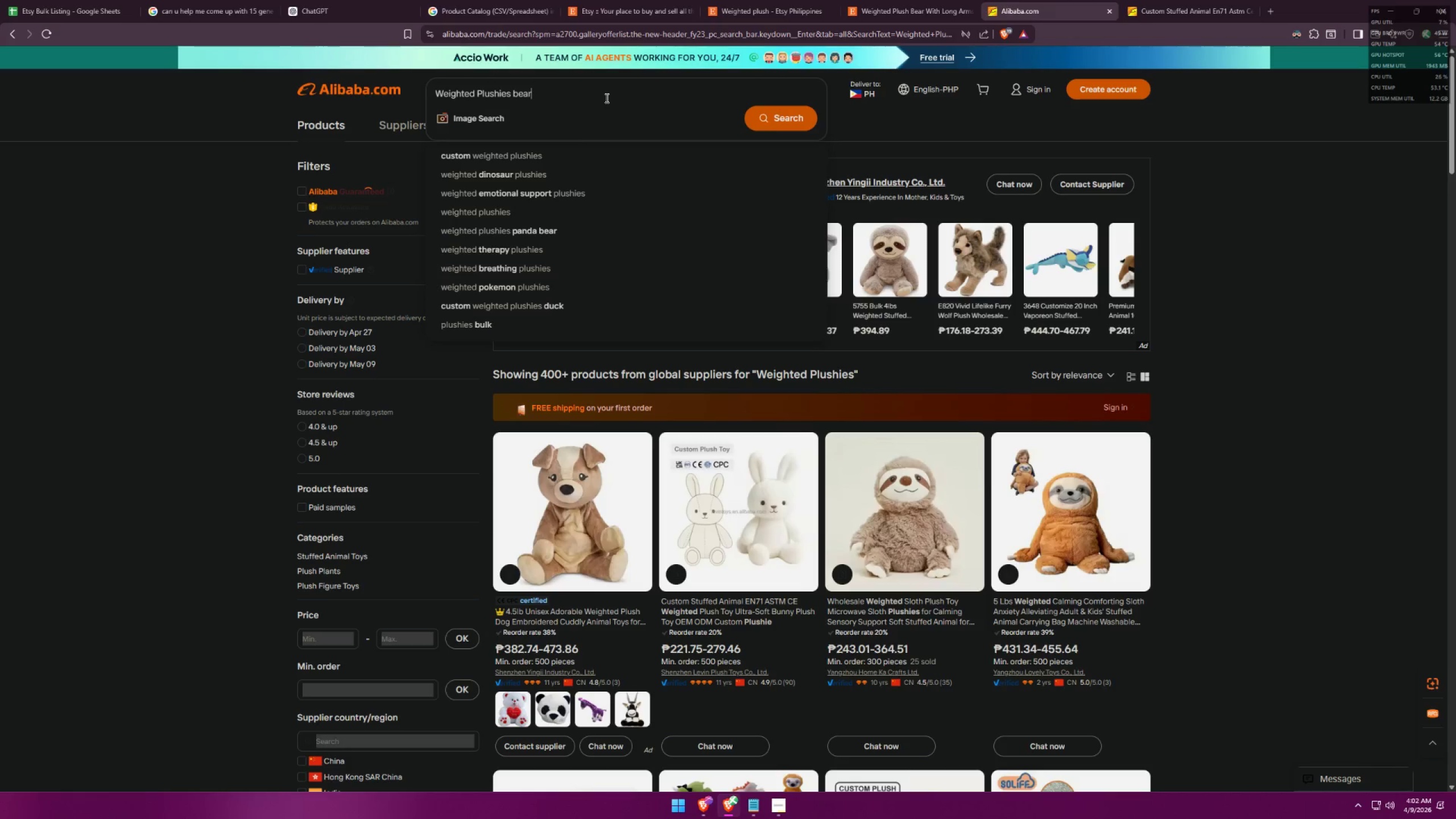 
key(Enter)
 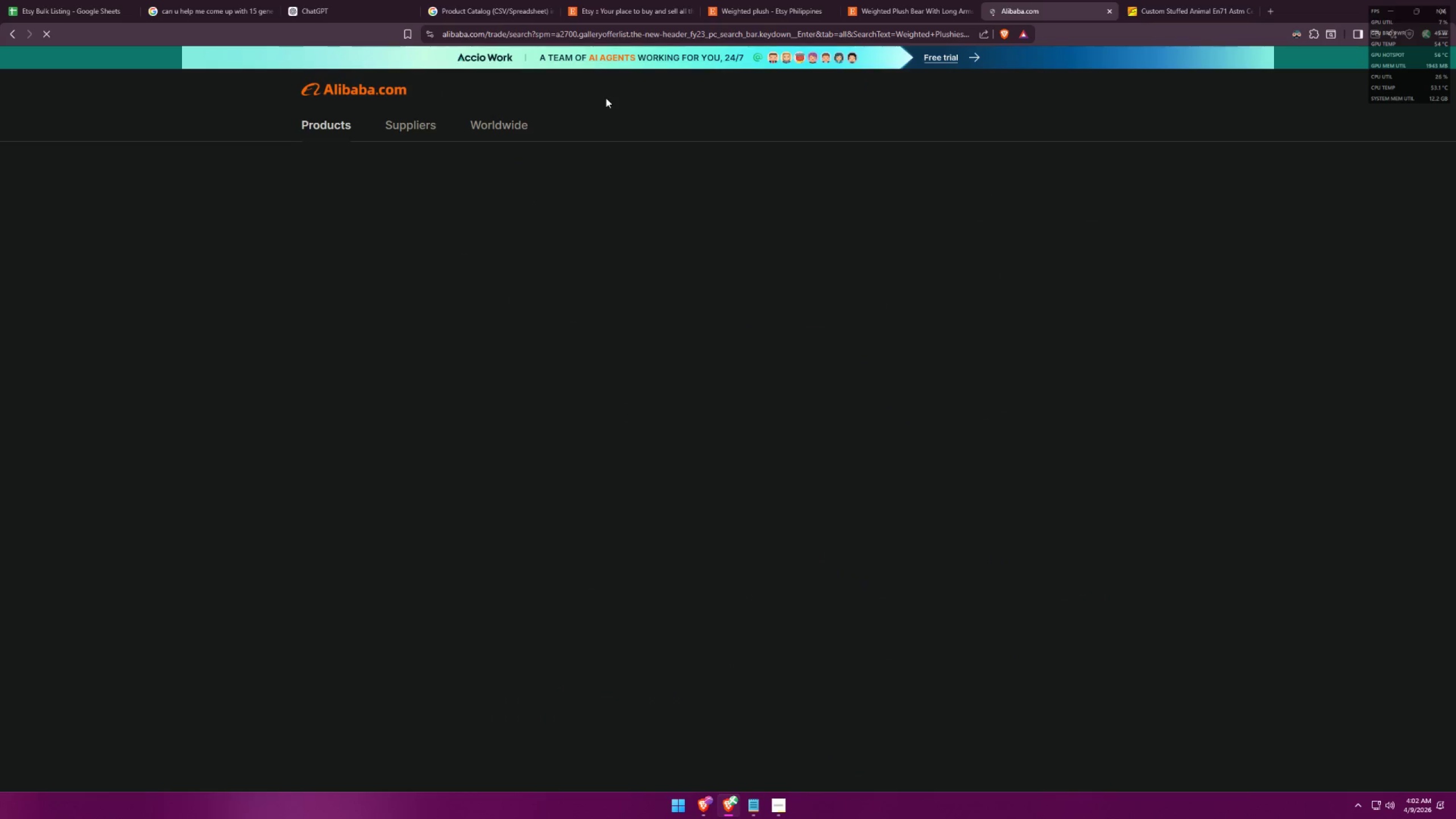 
mouse_move([1239, 23])
 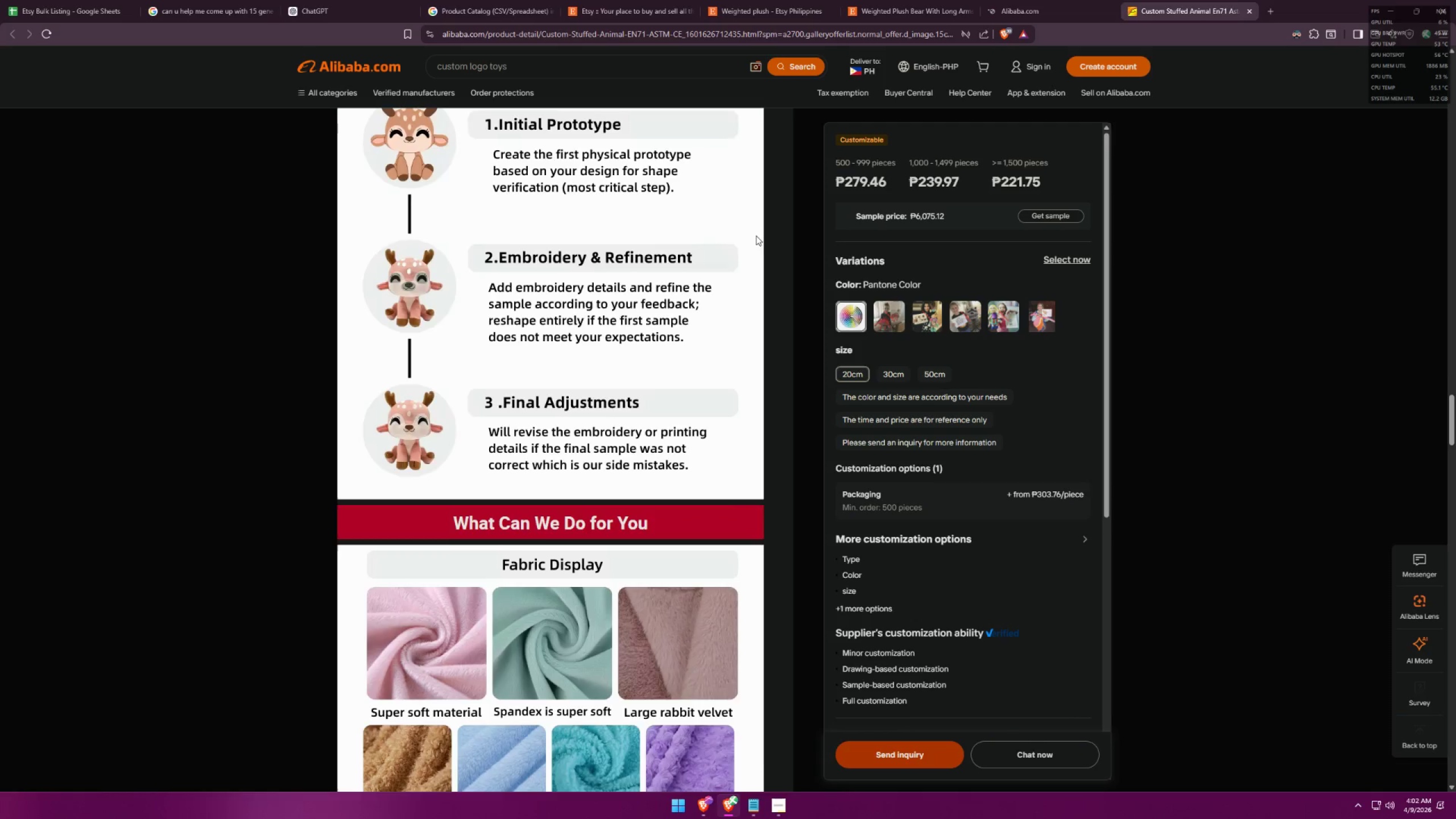 
scroll: coordinate [763, 213], scroll_direction: down, amount: 16.0
 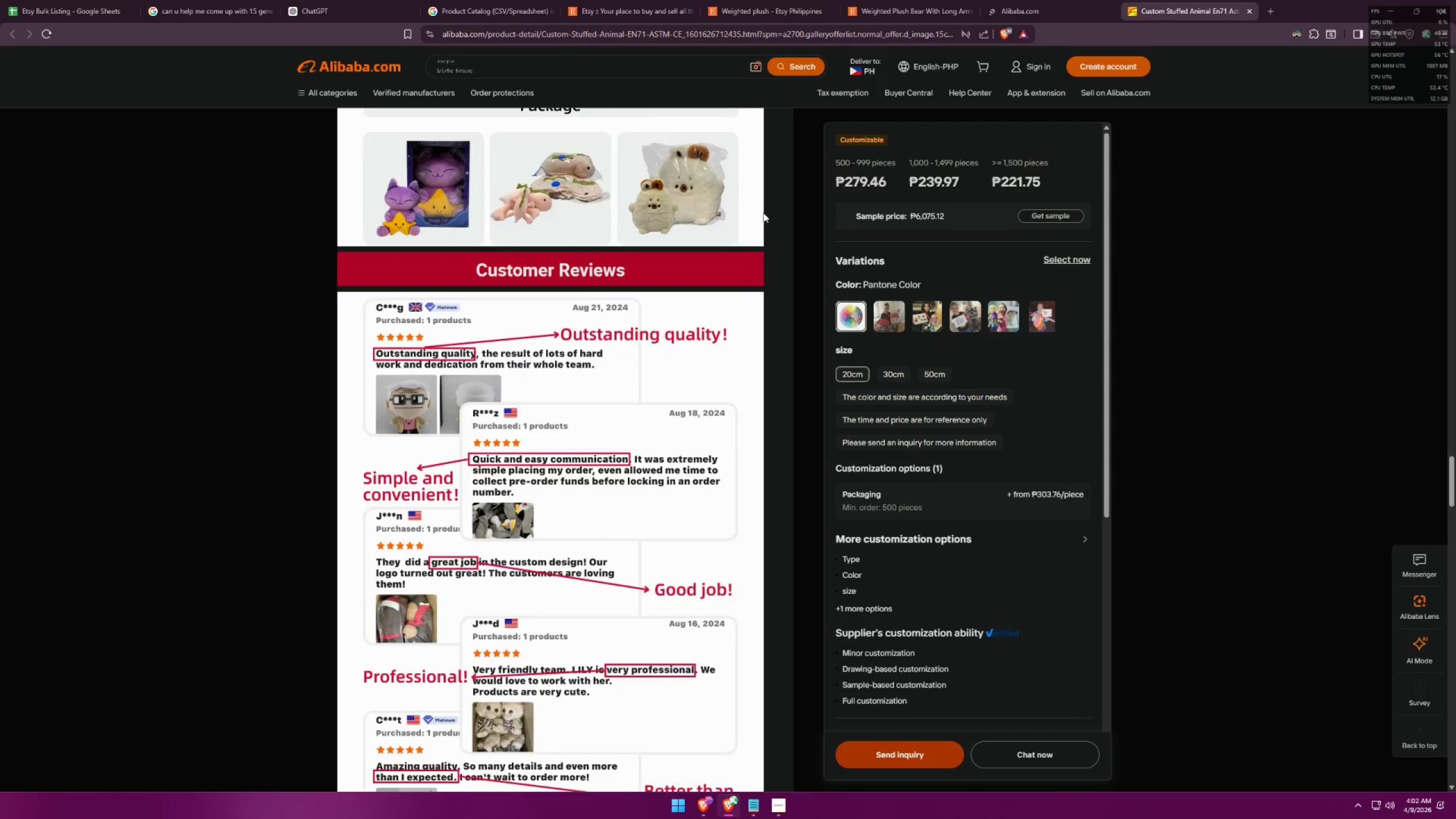 
scroll: coordinate [767, 230], scroll_direction: down, amount: 12.0
 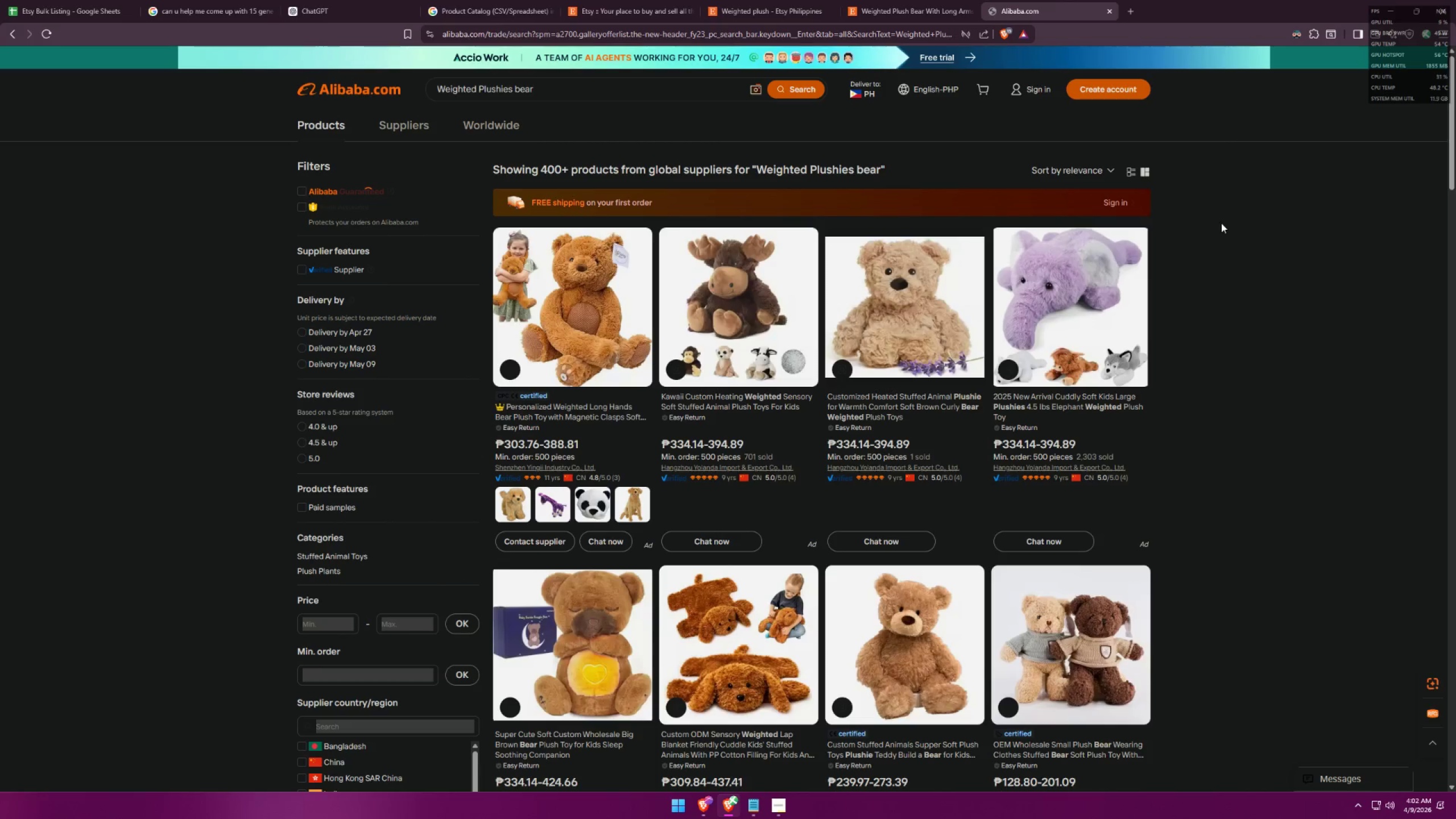 
wait(5.96)
 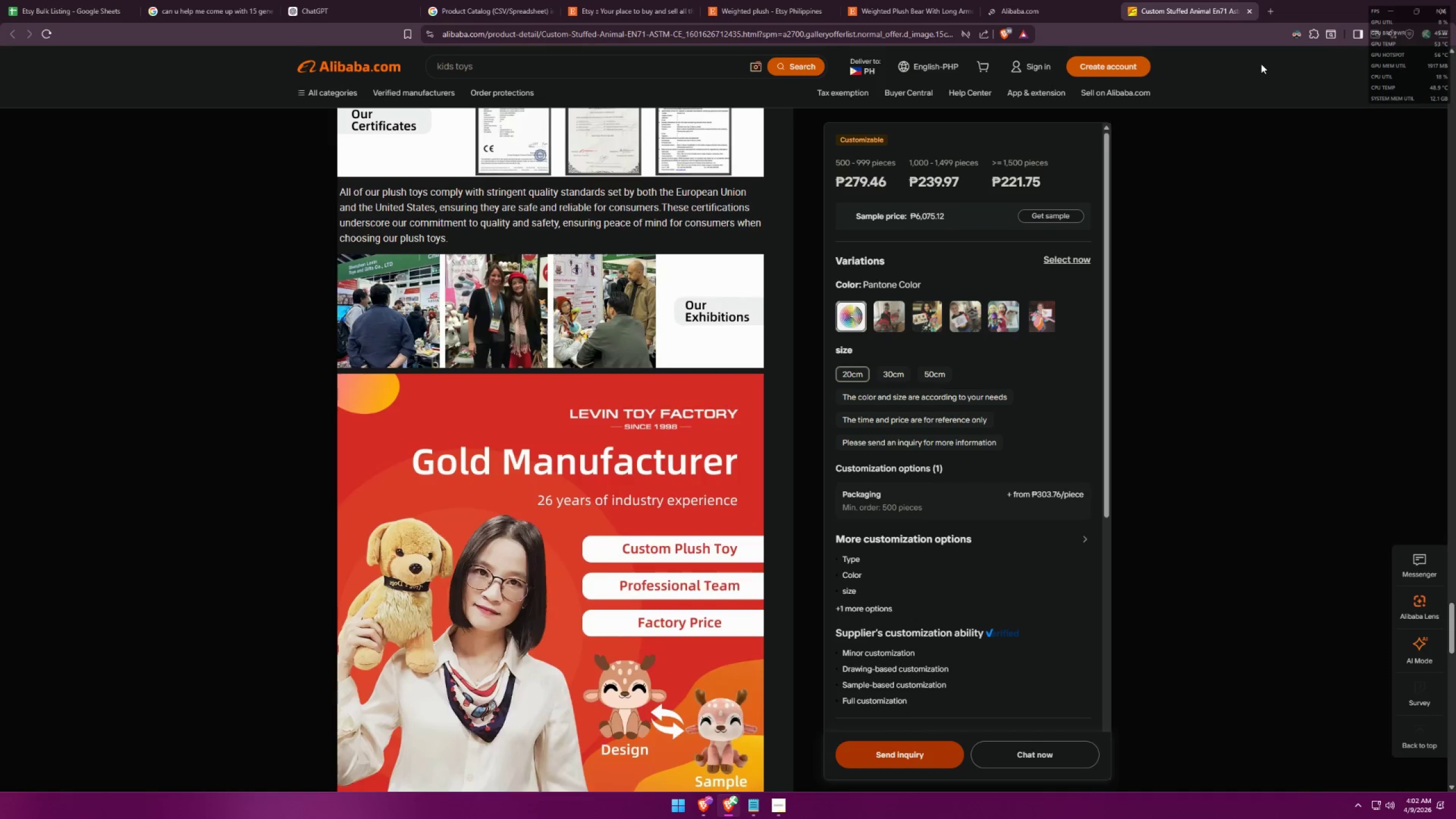 
left_click([591, 313])
 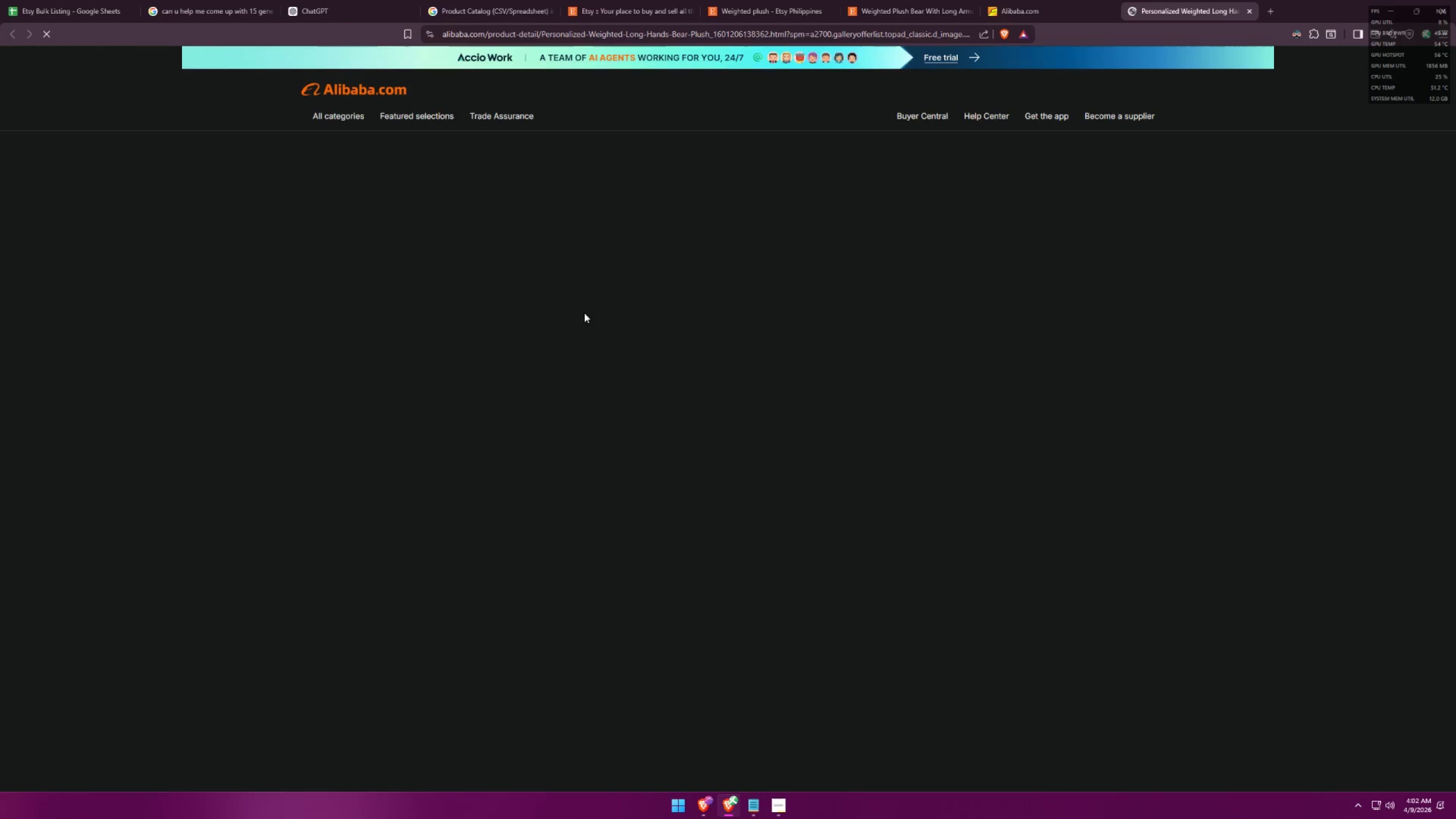 
key(Alt+AltLeft)
 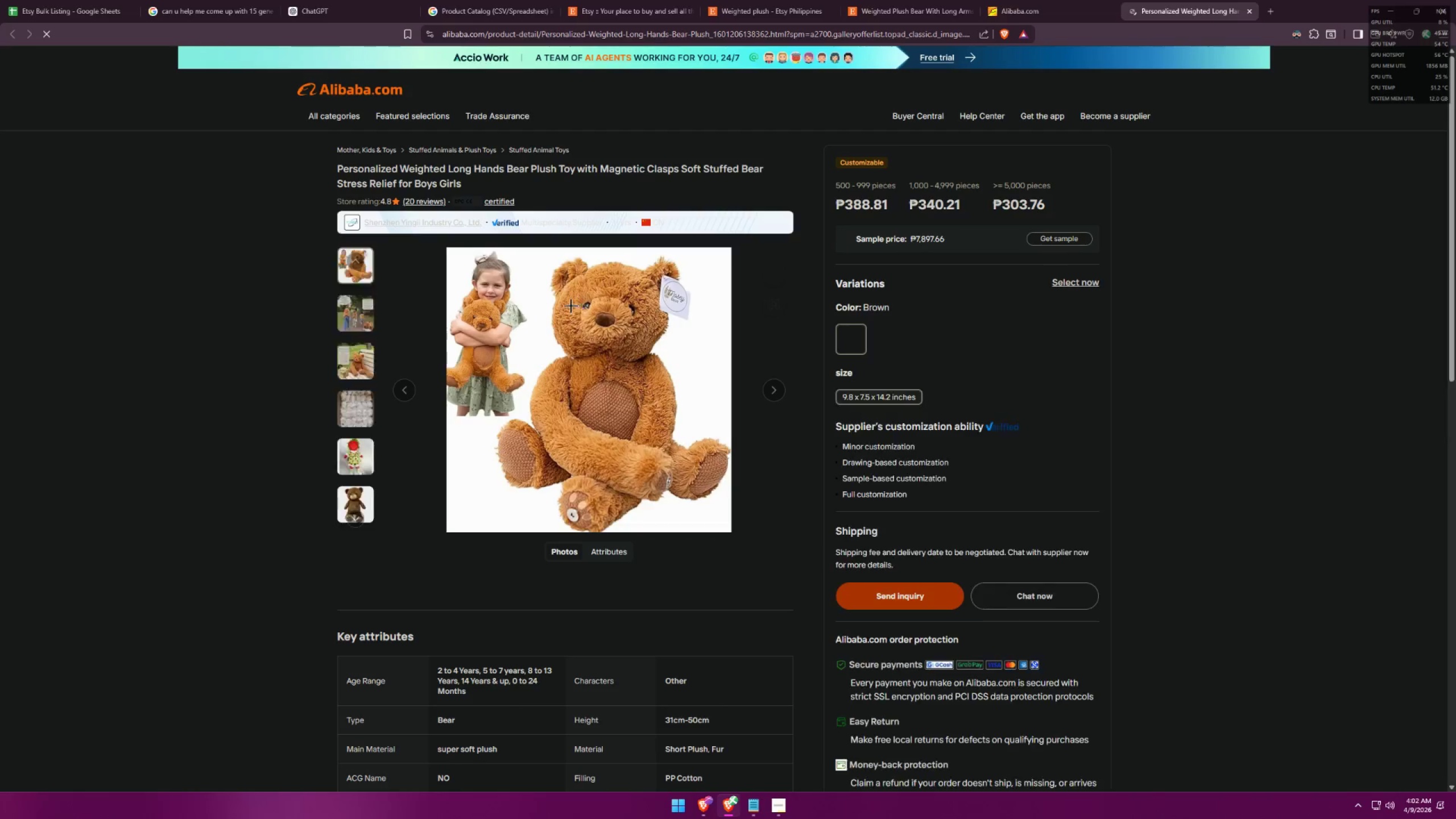 
key(Alt+Tab)
 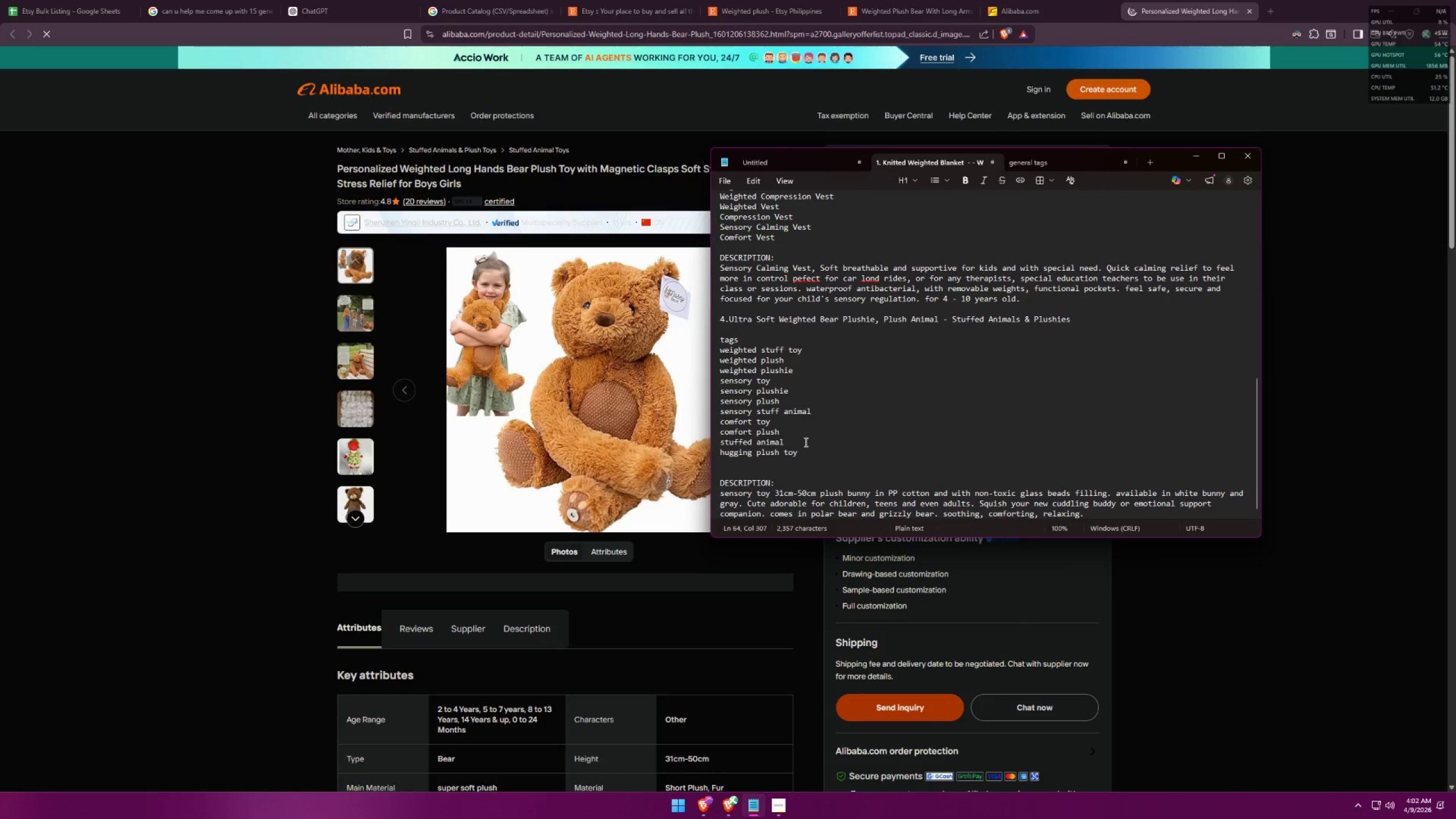 
scroll: coordinate [916, 402], scroll_direction: down, amount: 1.0
 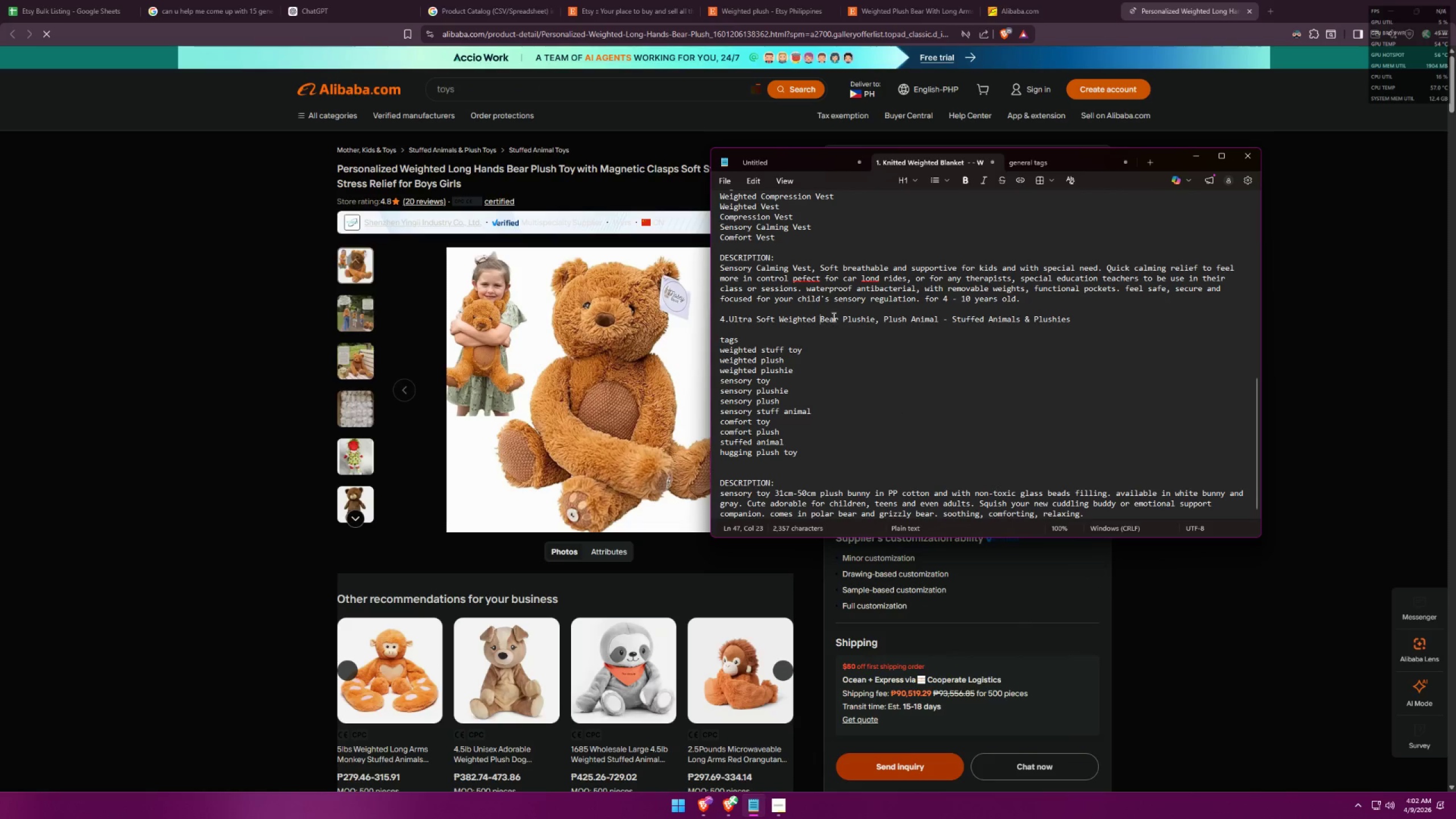 
wait(5.07)
 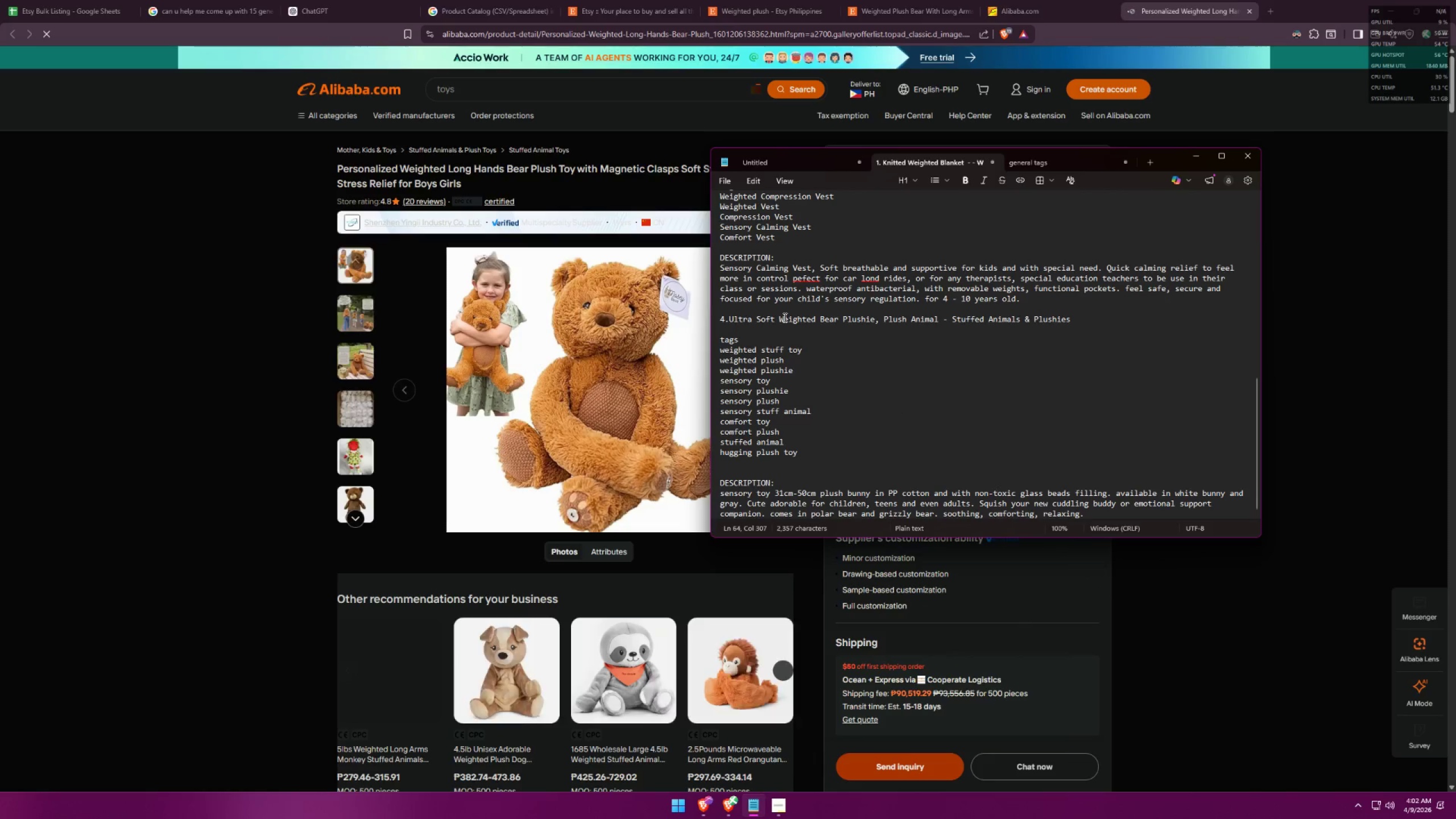 
type(Long hands )
 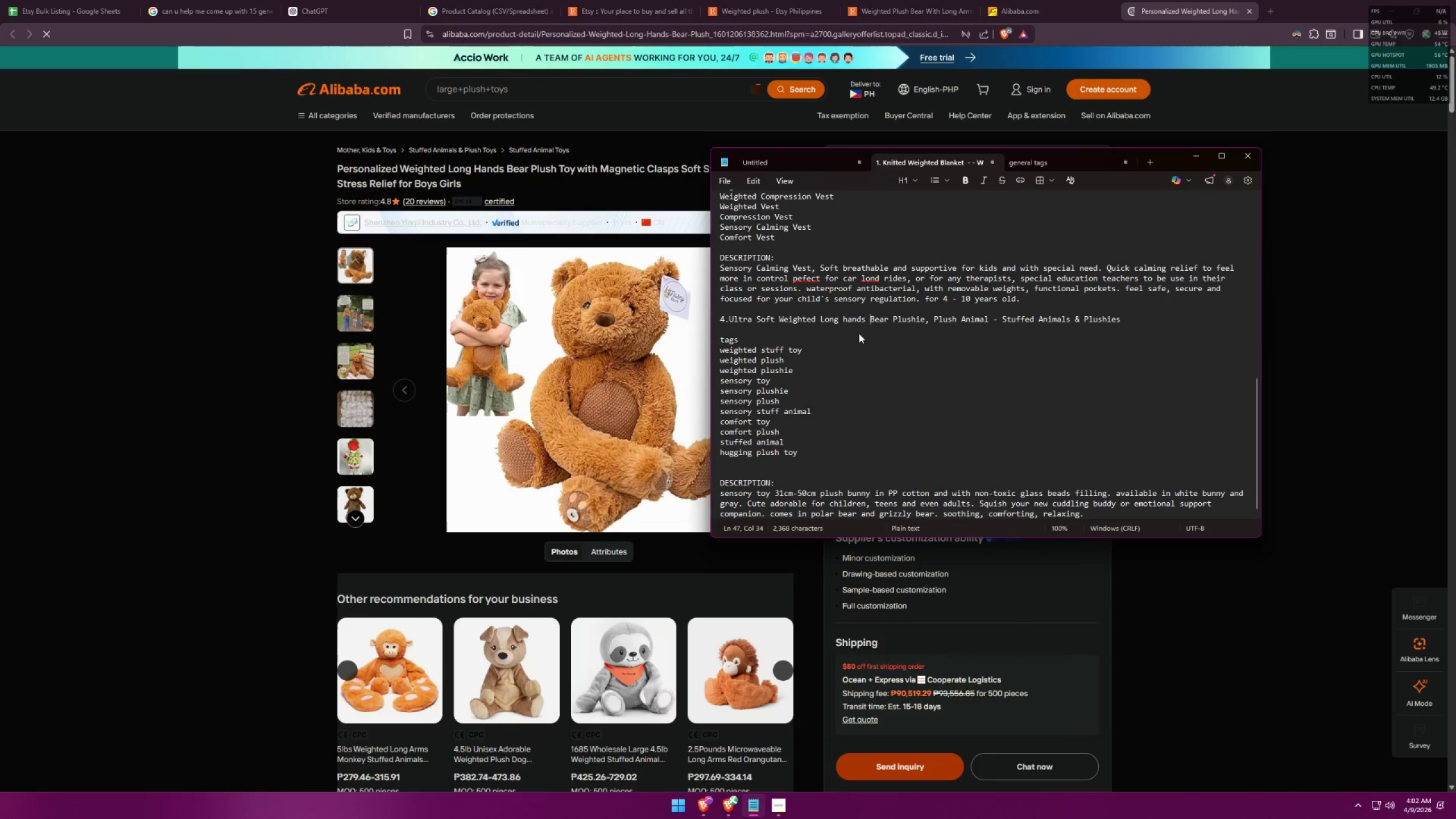 
key(Alt+AltLeft)
 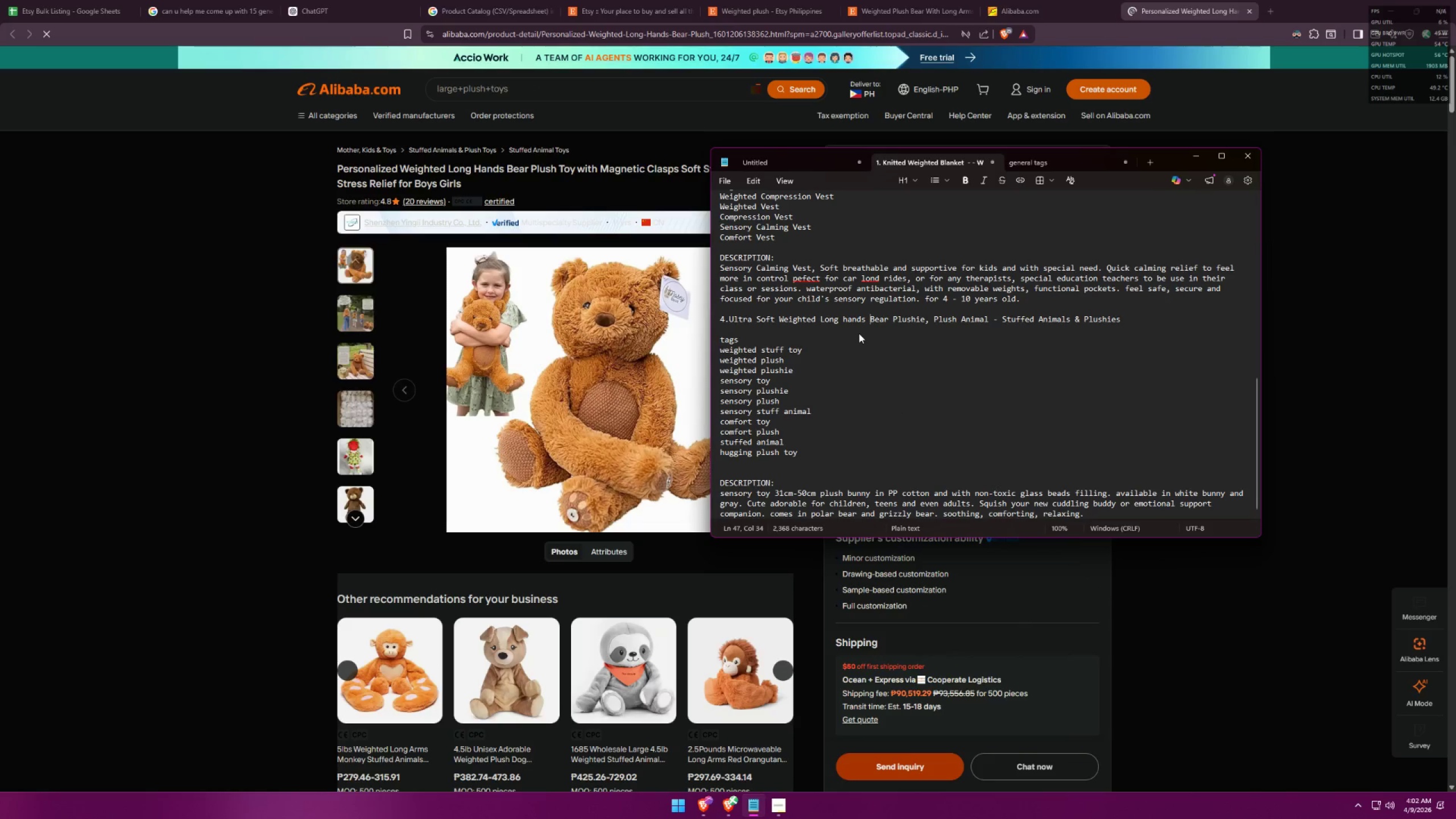 
key(Alt+Tab)
 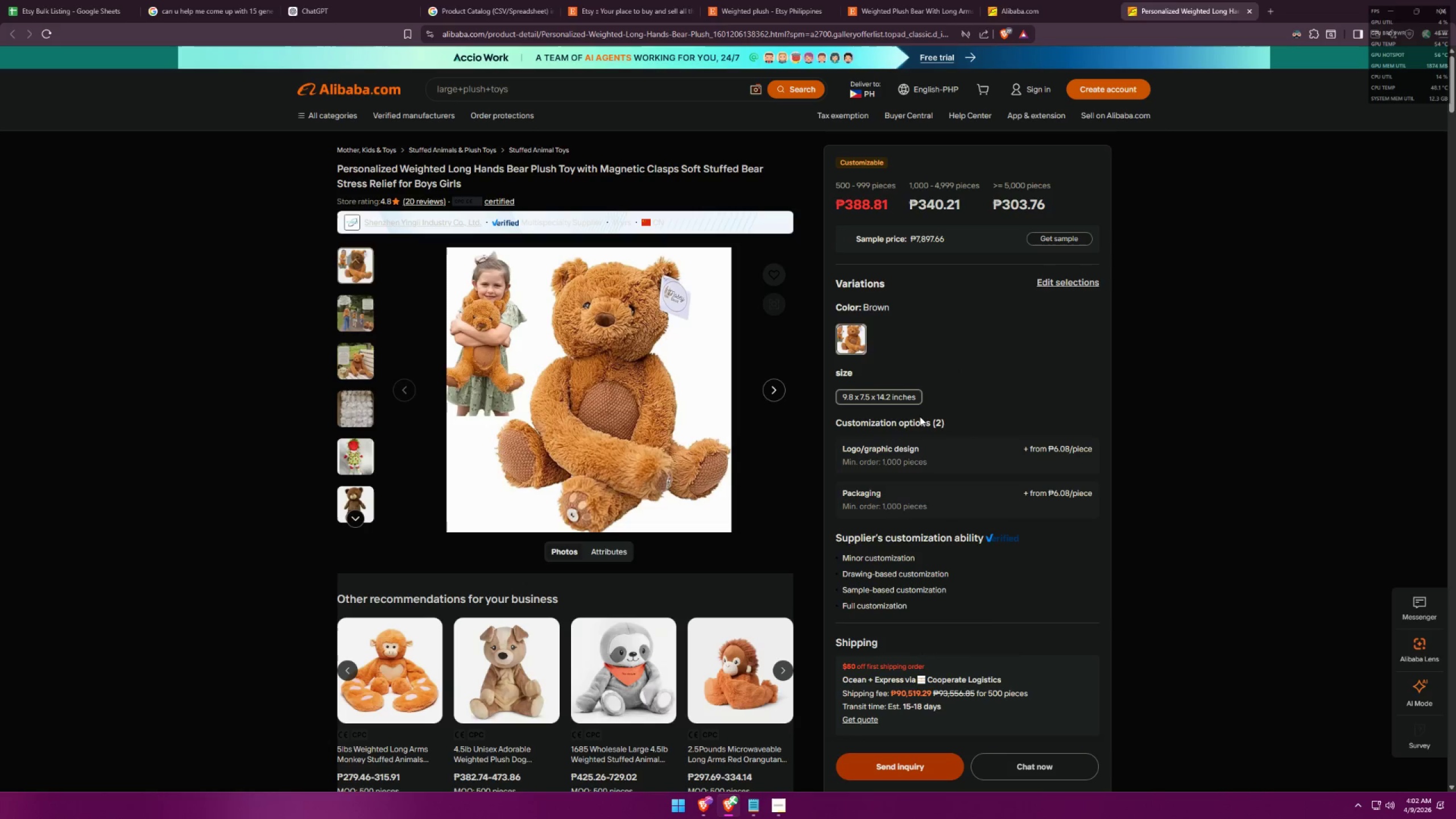 
scroll: coordinate [613, 366], scroll_direction: down, amount: 8.0
 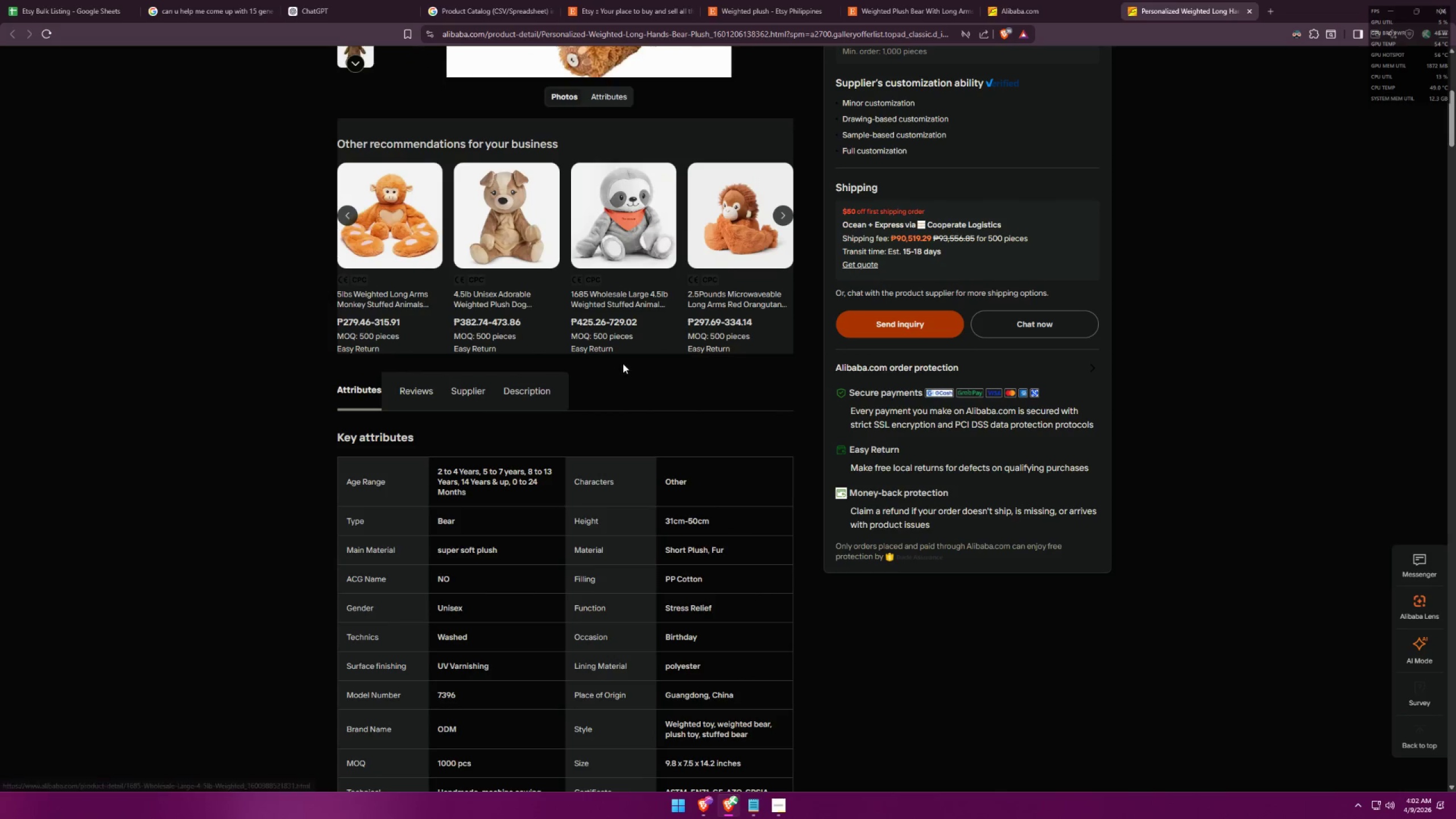 
key(Alt+AltLeft)
 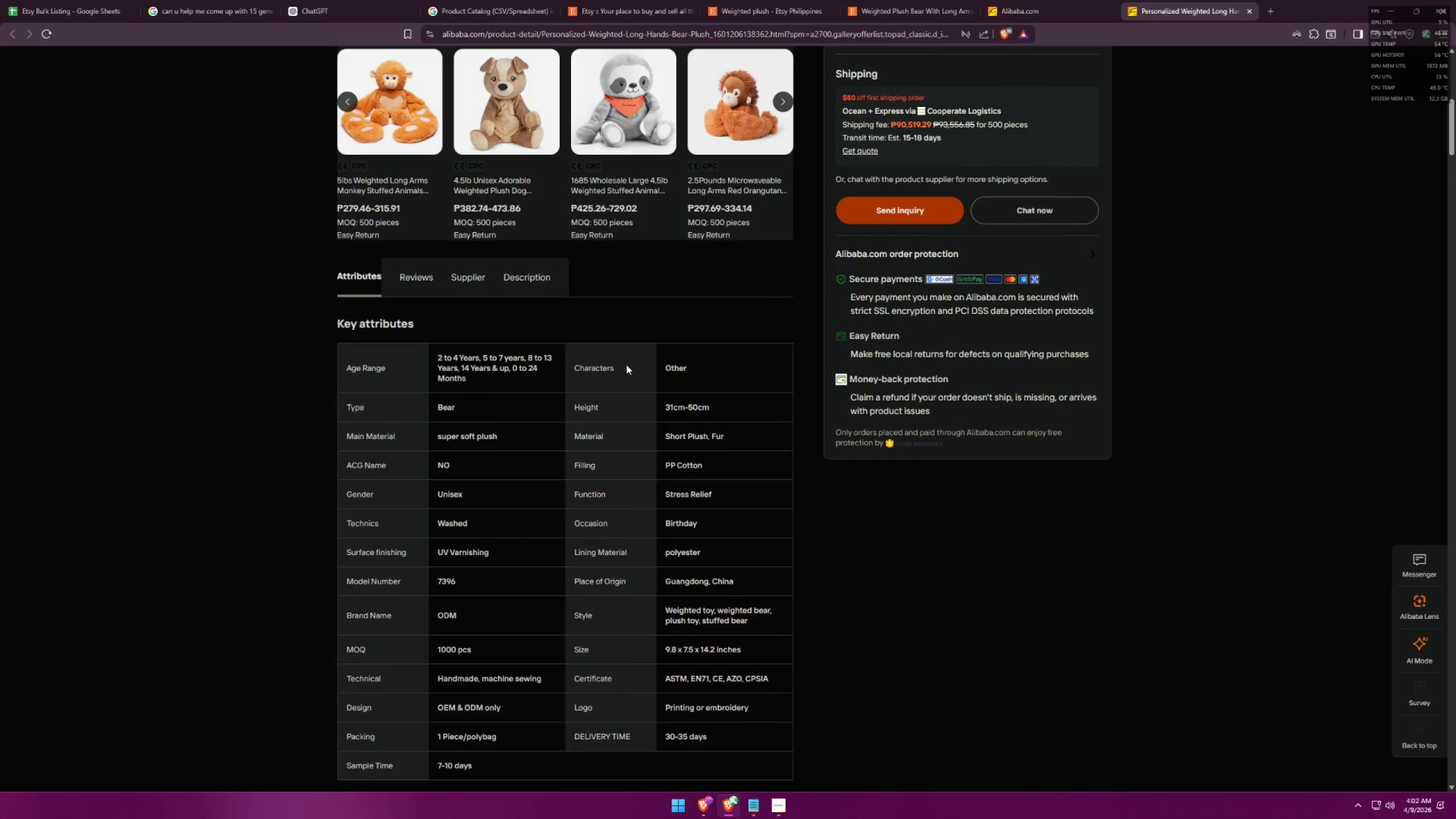 
key(Alt+Tab)
 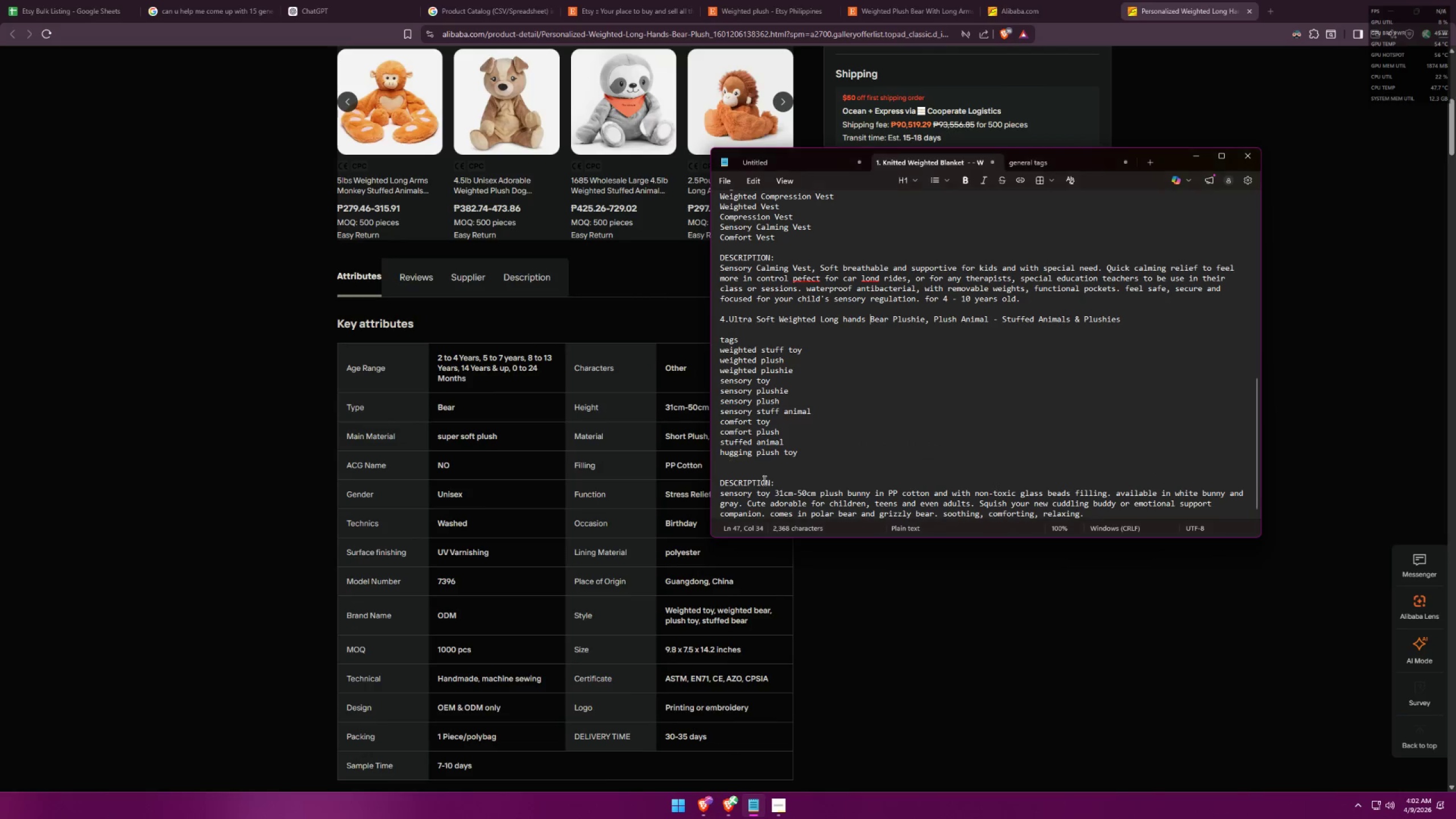 
scroll: coordinate [627, 366], scroll_direction: down, amount: 2.0
 